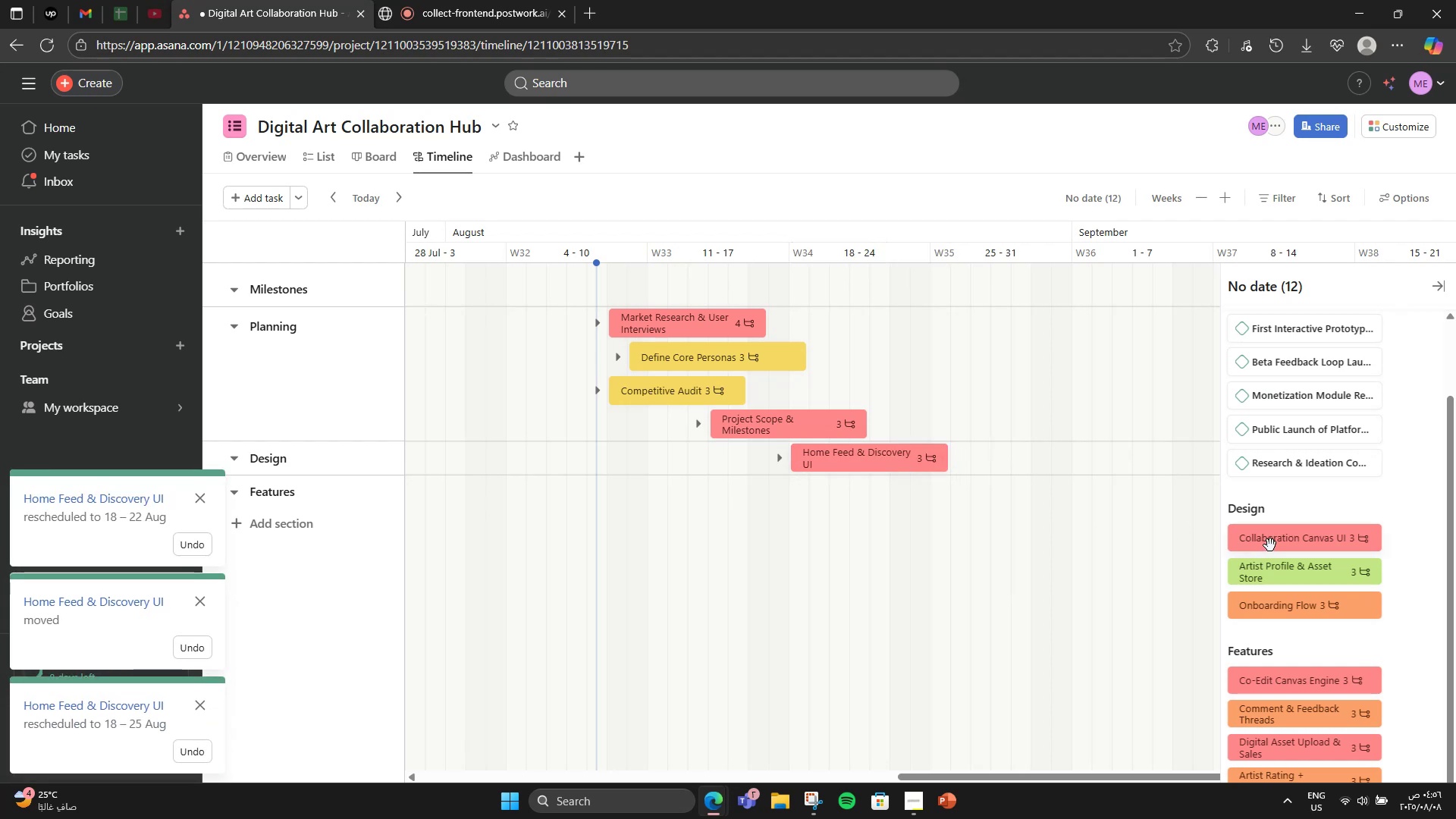 
left_click_drag(start_coordinate=[1270, 545], to_coordinate=[883, 470])
 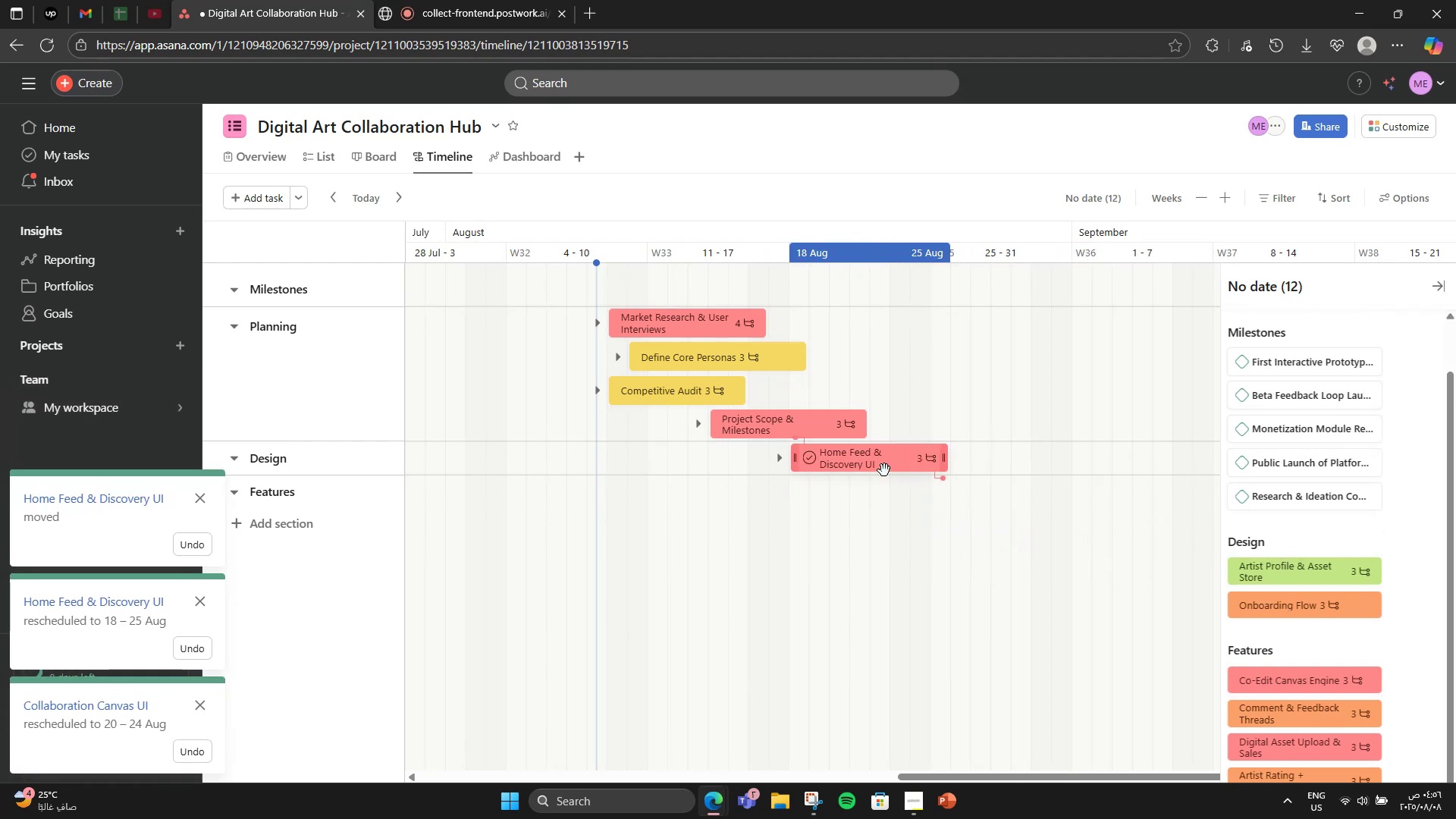 
mouse_move([903, 497])
 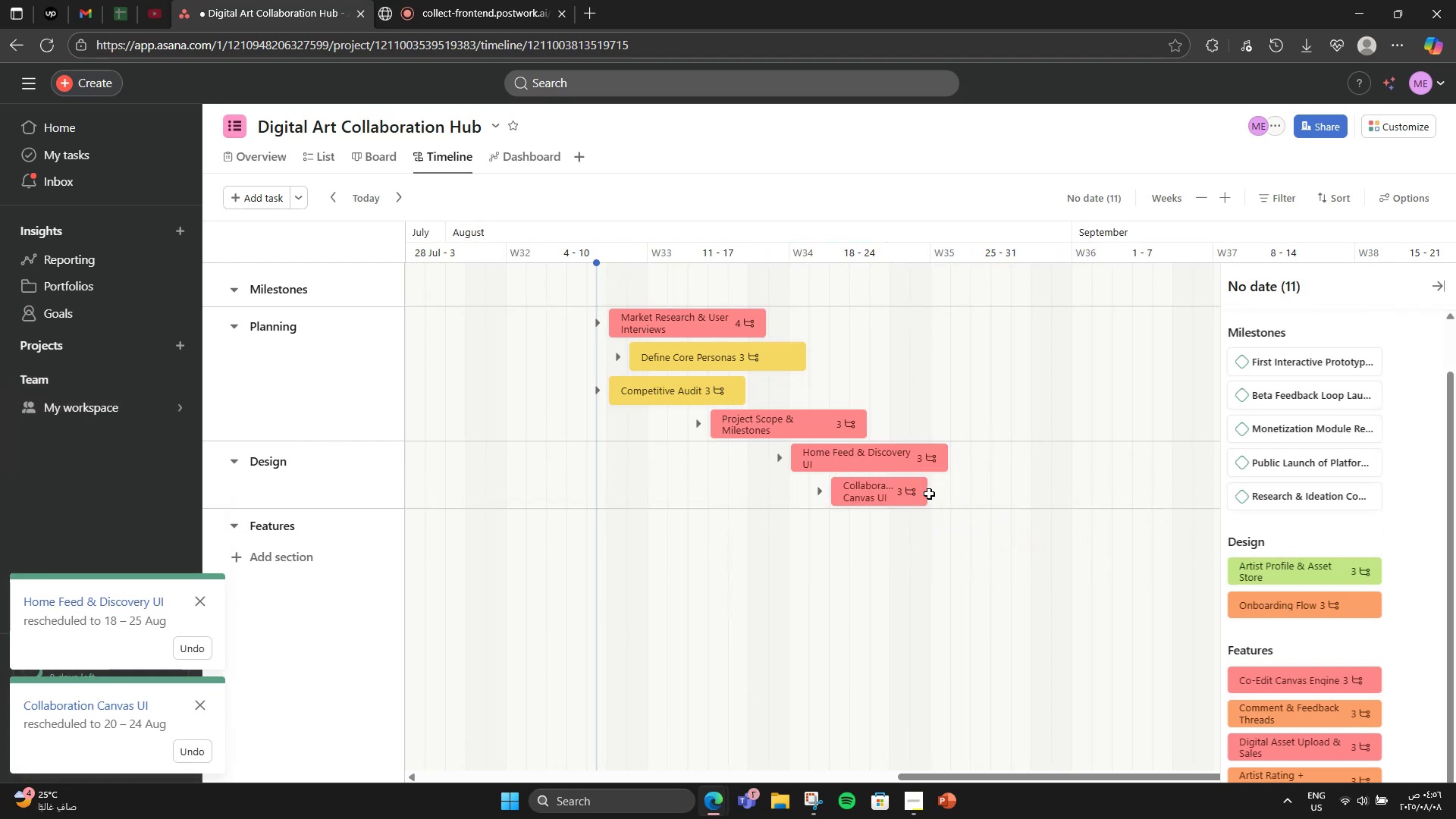 
left_click_drag(start_coordinate=[921, 491], to_coordinate=[1112, 484])
 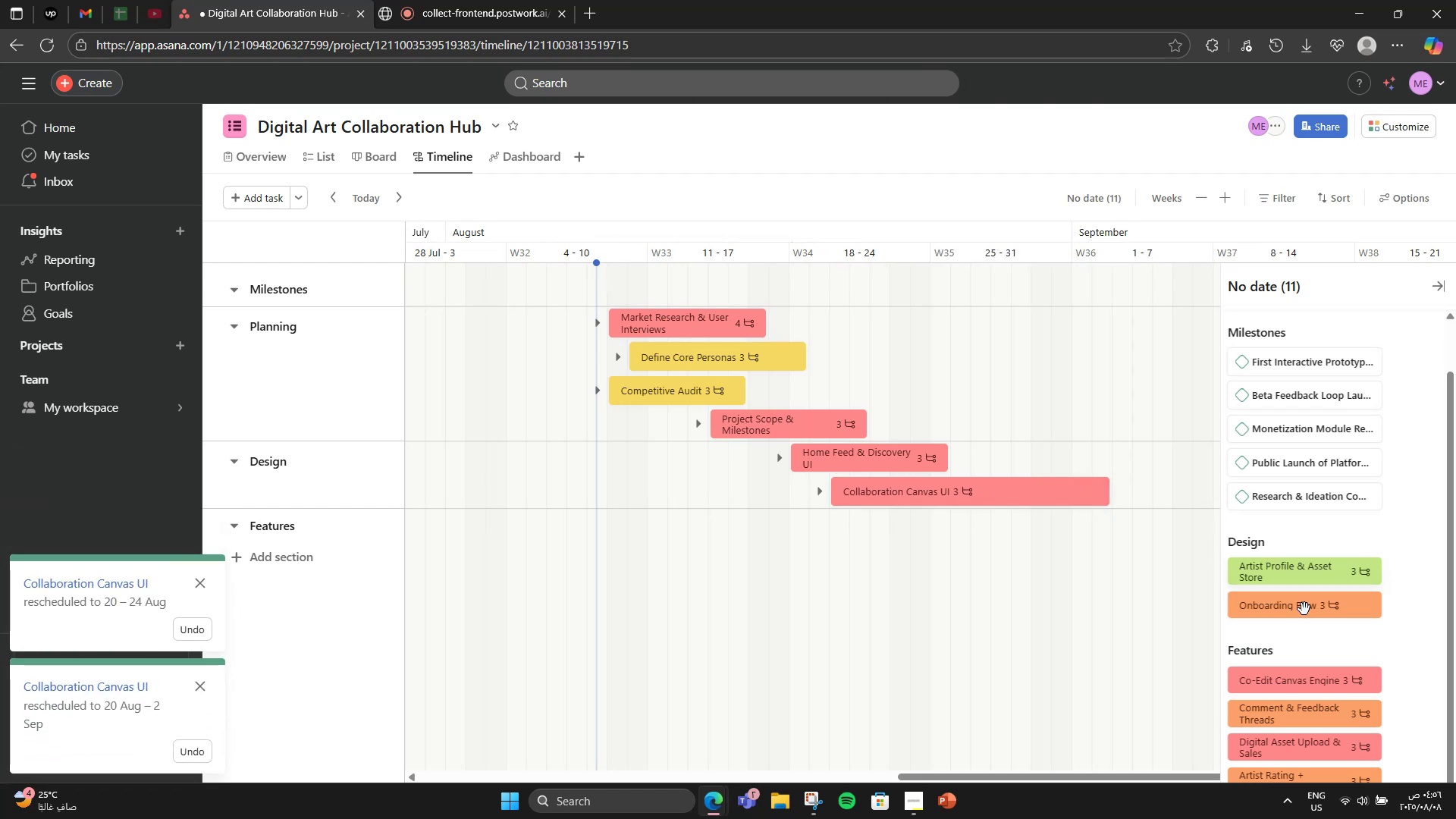 
left_click_drag(start_coordinate=[1318, 581], to_coordinate=[912, 503])
 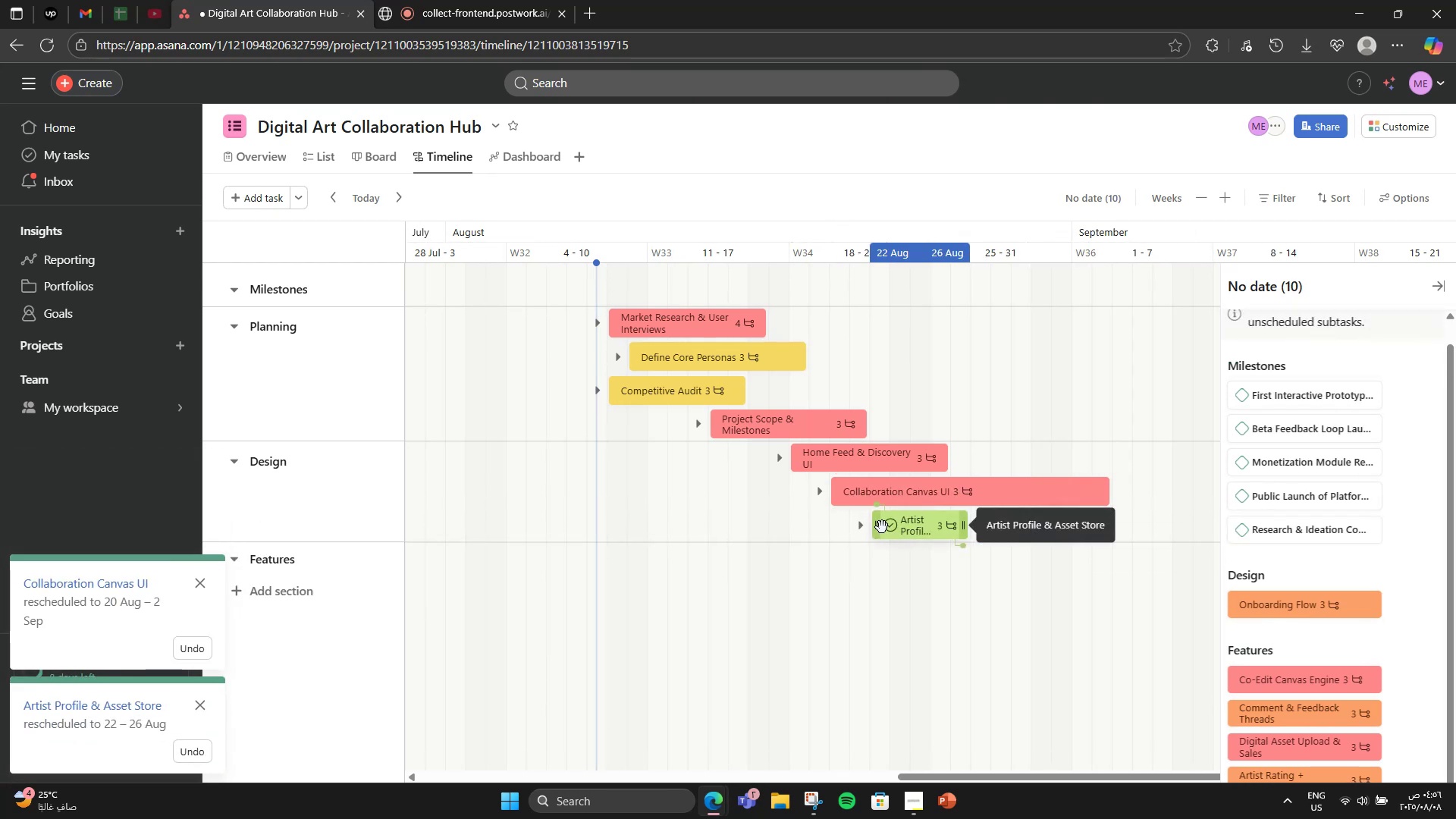 
left_click_drag(start_coordinate=[878, 525], to_coordinate=[861, 516])
 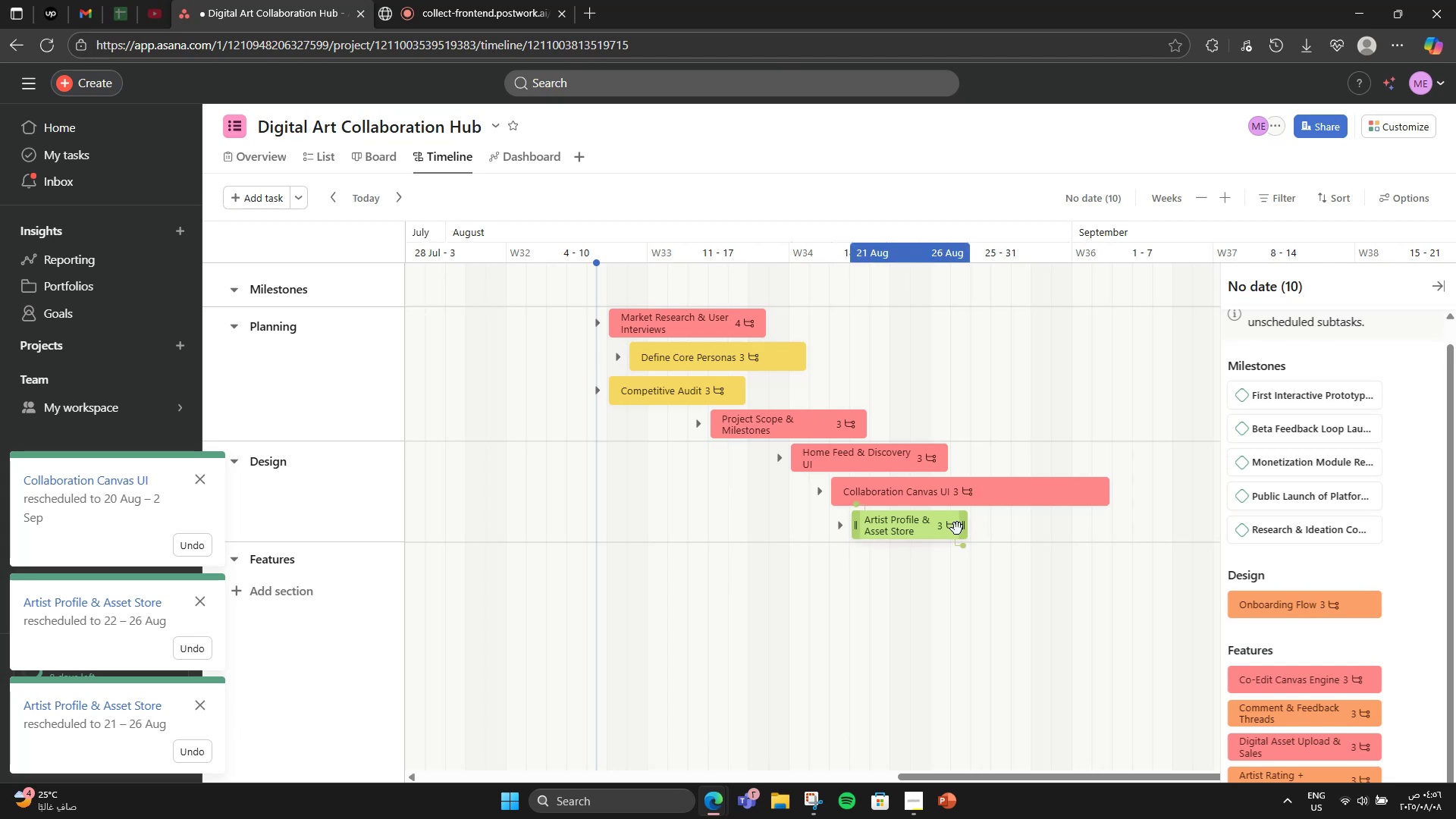 
left_click_drag(start_coordinate=[963, 530], to_coordinate=[1019, 514])
 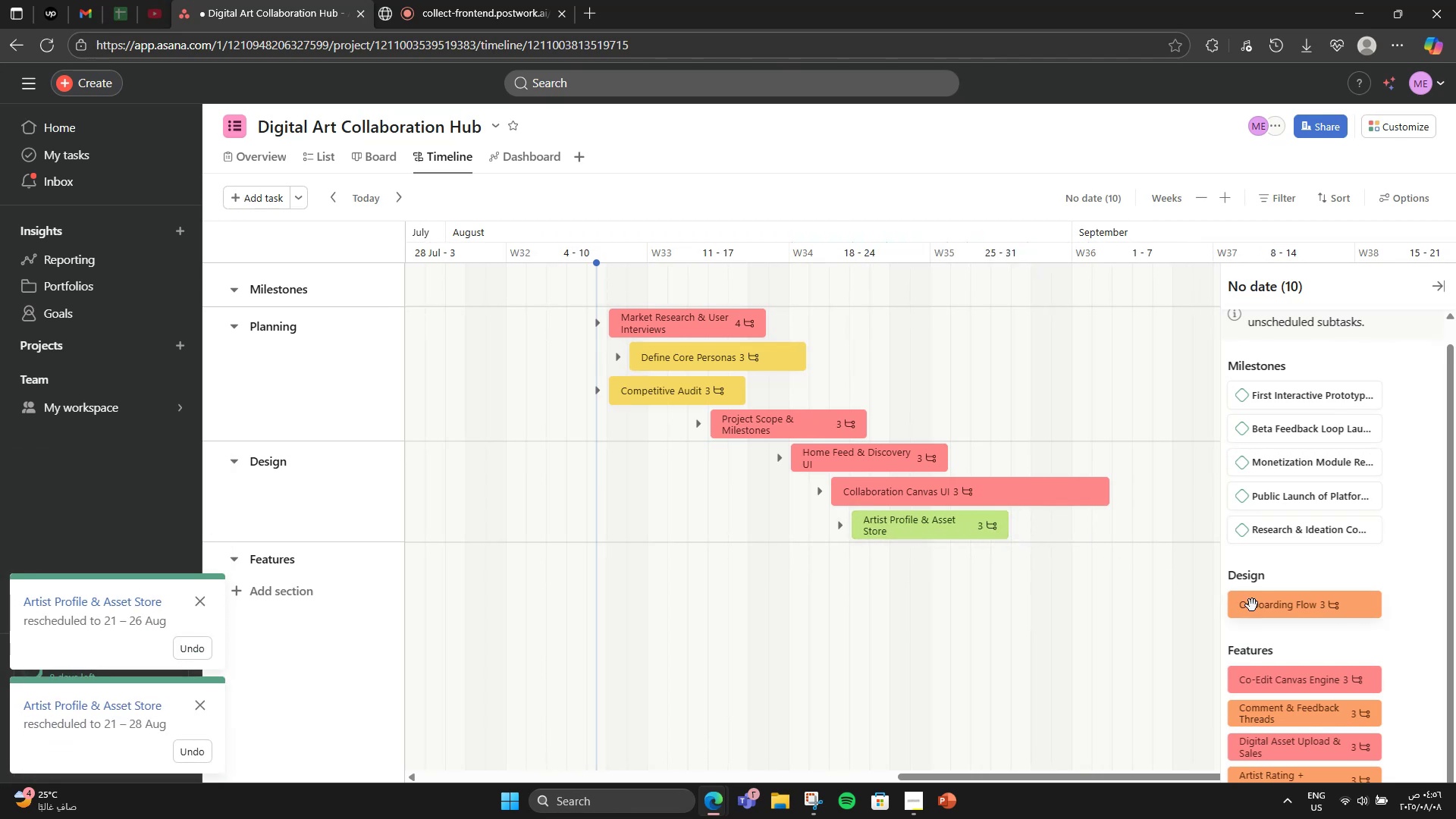 
left_click_drag(start_coordinate=[1287, 614], to_coordinate=[942, 537])
 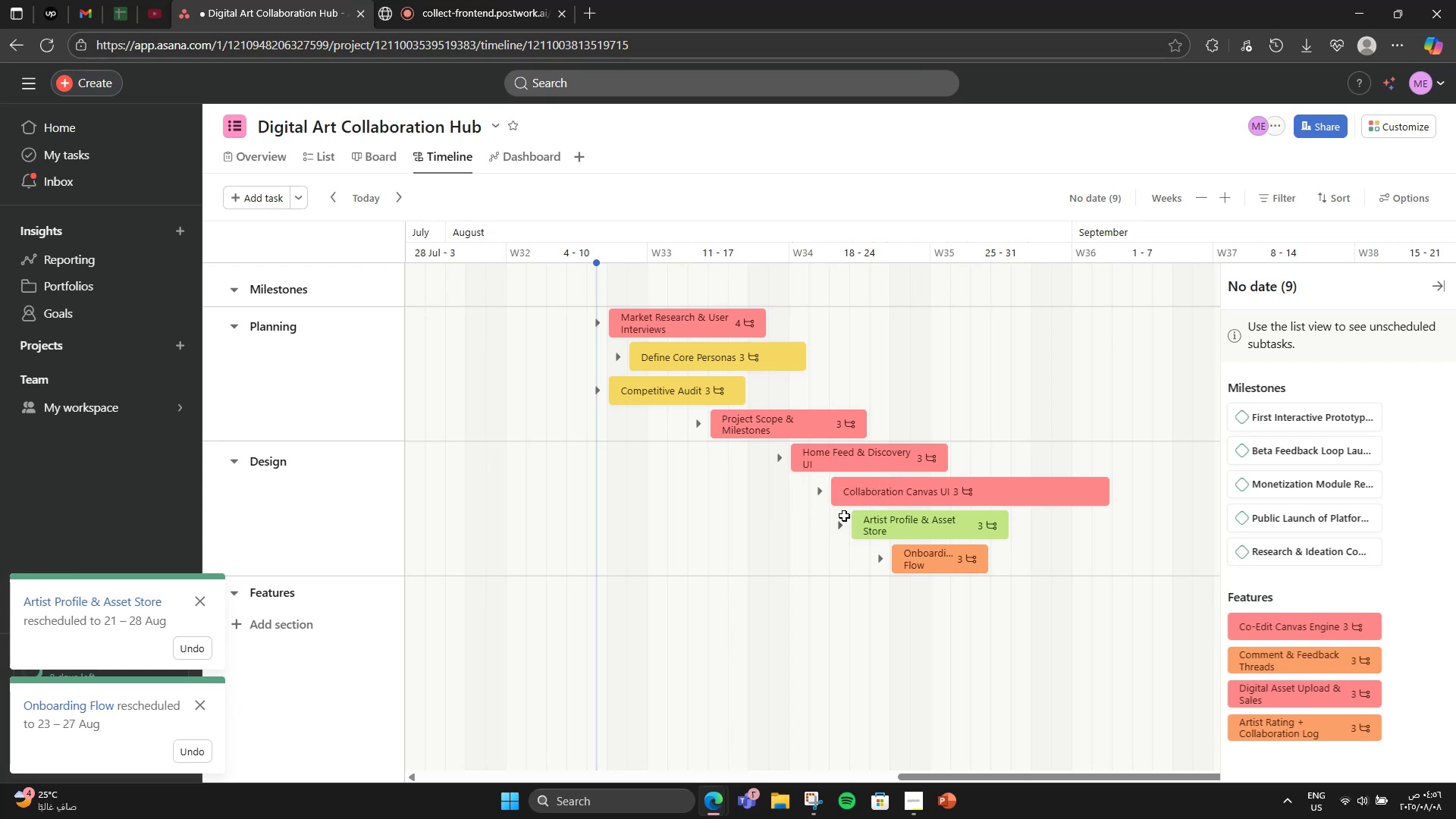 
wait(5.23)
 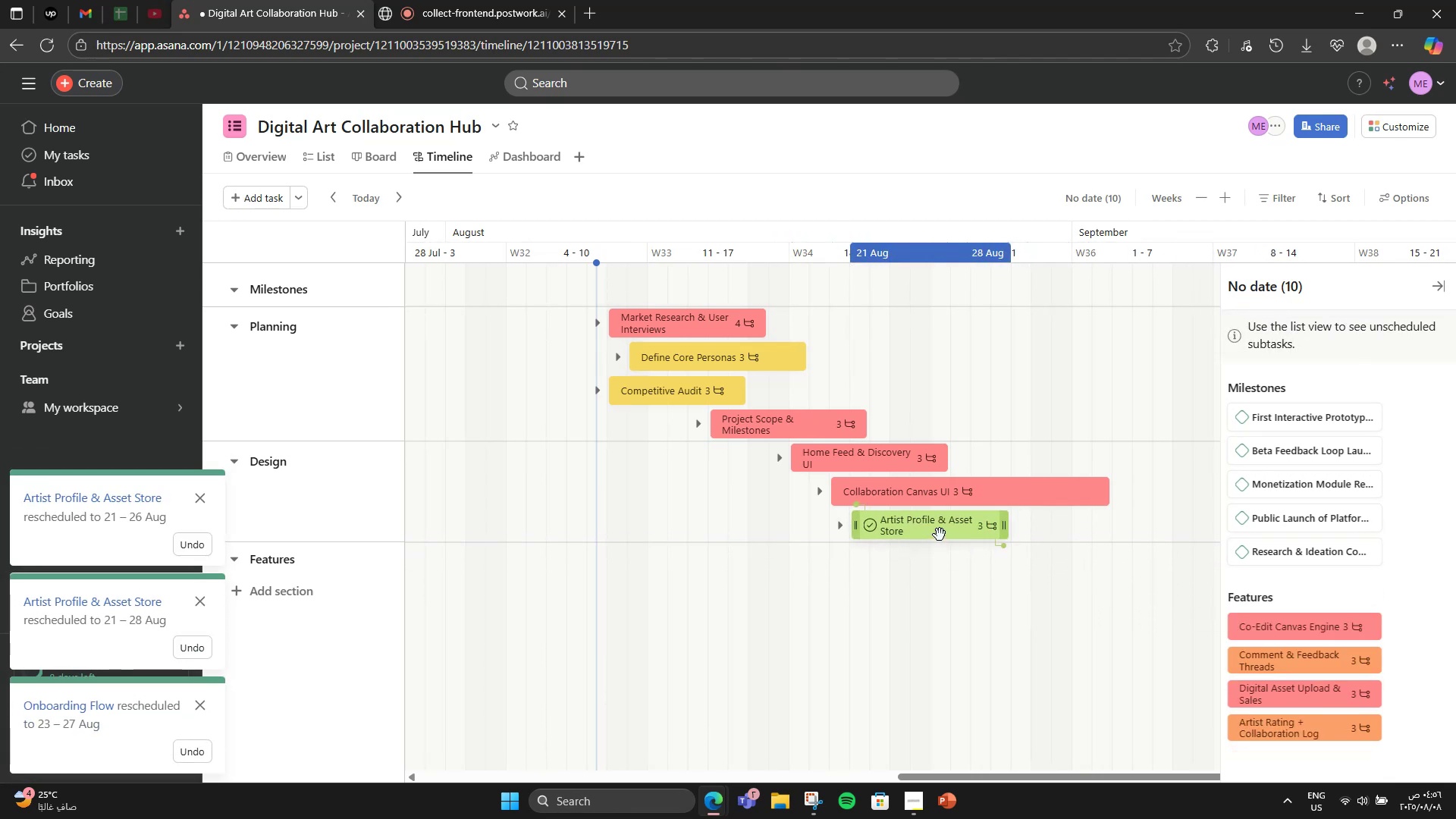 
mouse_move([916, 560])
 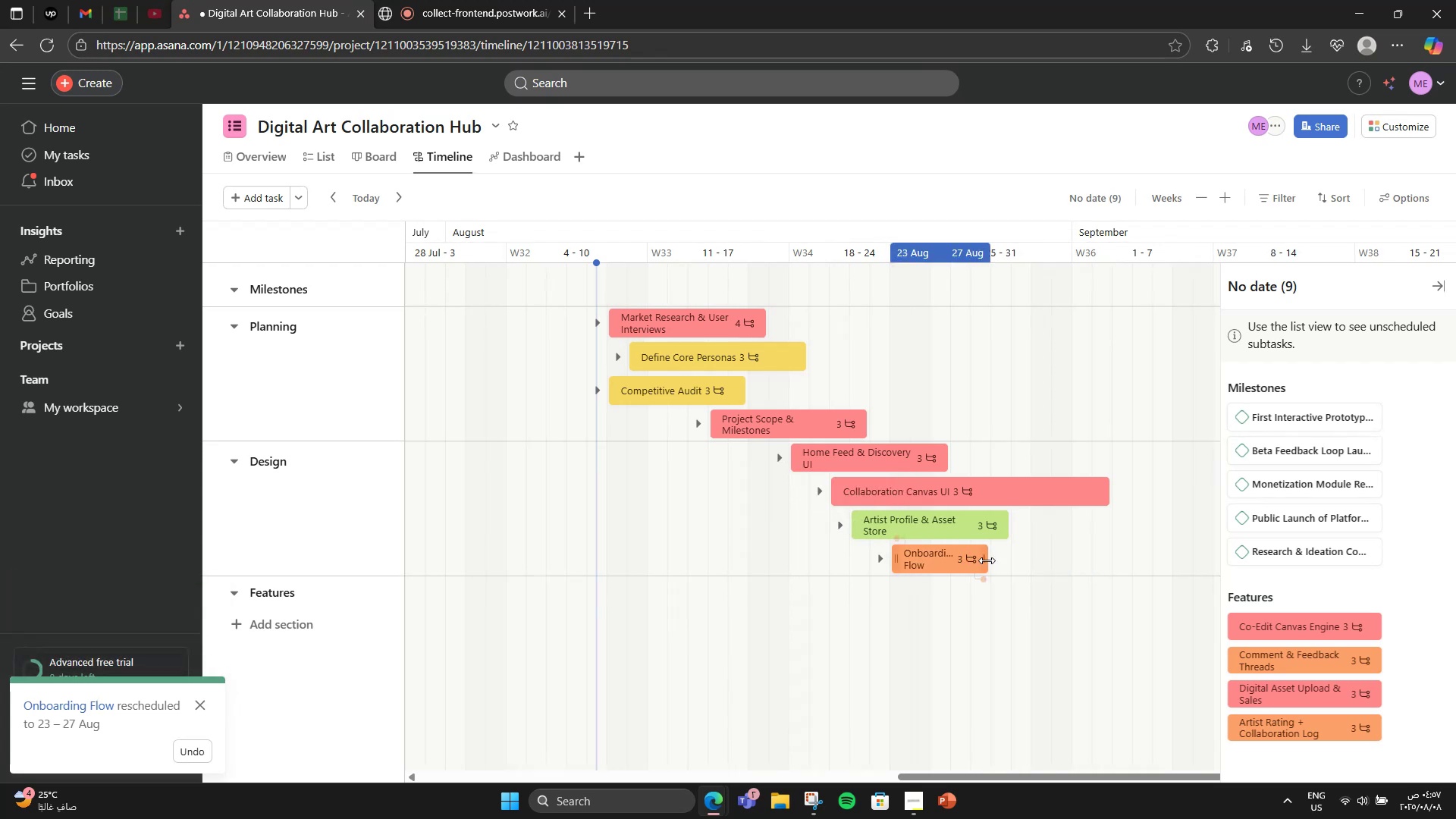 
left_click_drag(start_coordinate=[987, 560], to_coordinate=[1060, 550])
 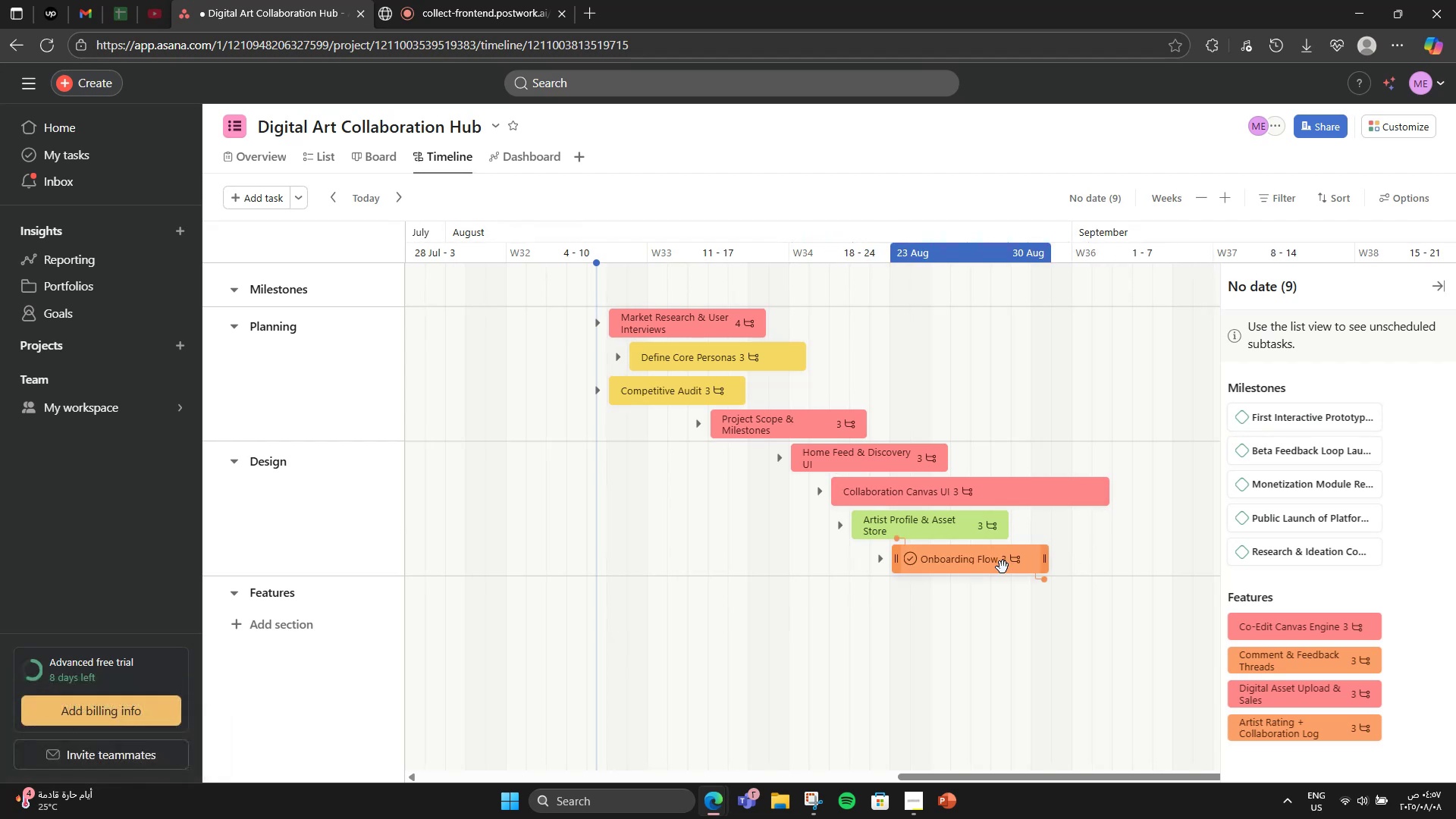 
wait(16.85)
 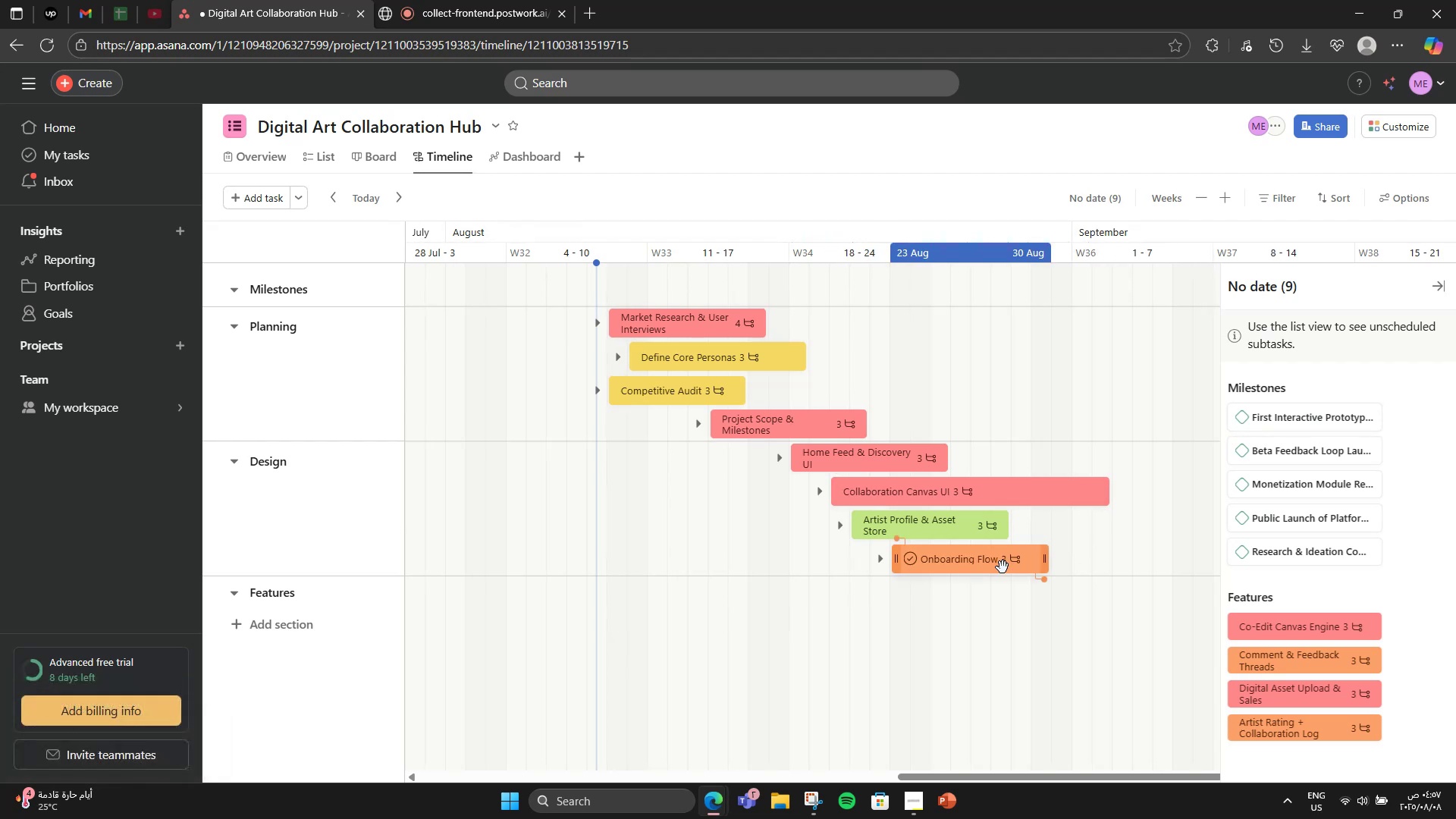 
left_click_drag(start_coordinate=[1304, 629], to_coordinate=[1011, 592])
 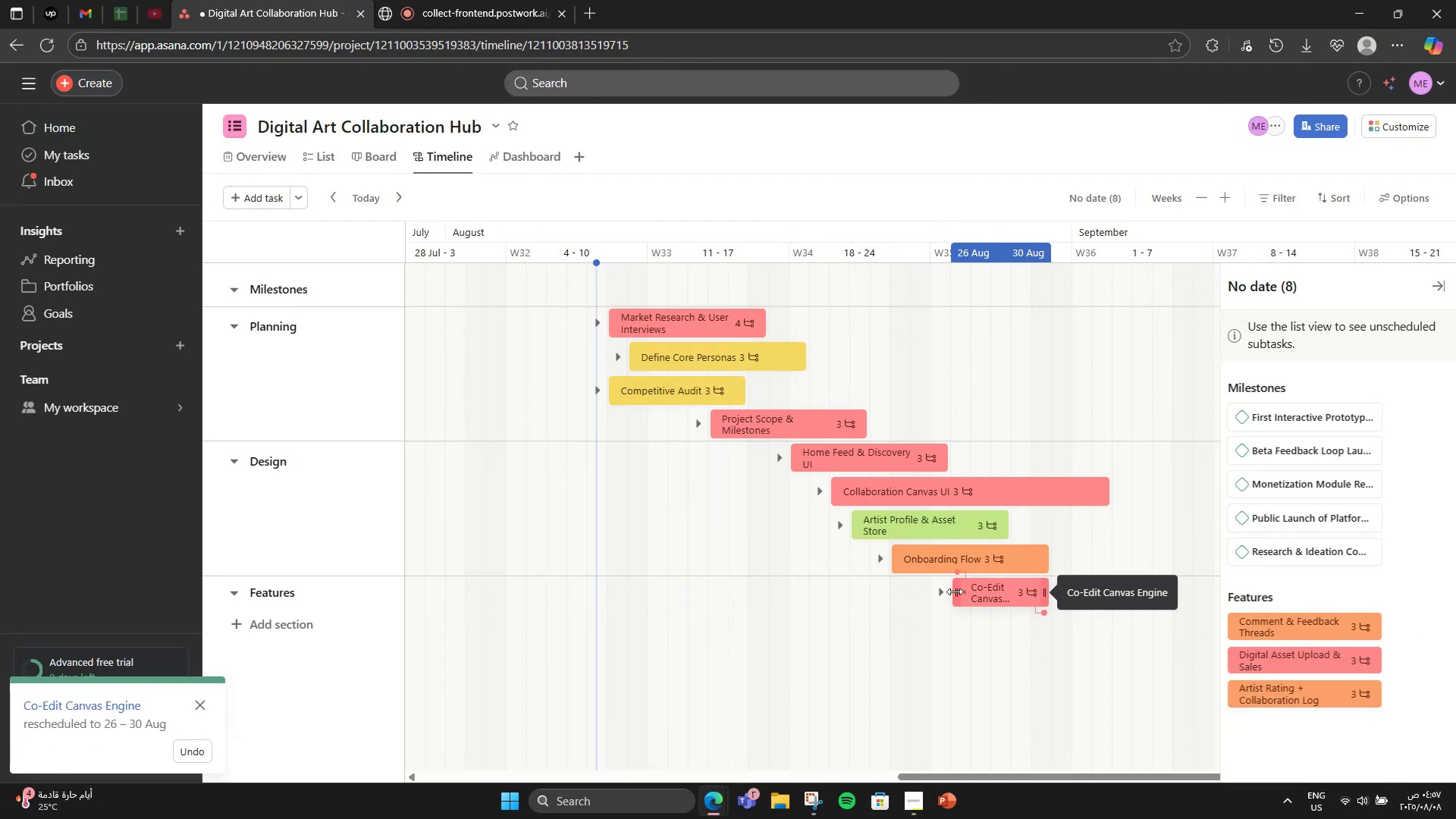 
left_click_drag(start_coordinate=[952, 591], to_coordinate=[1019, 590])
 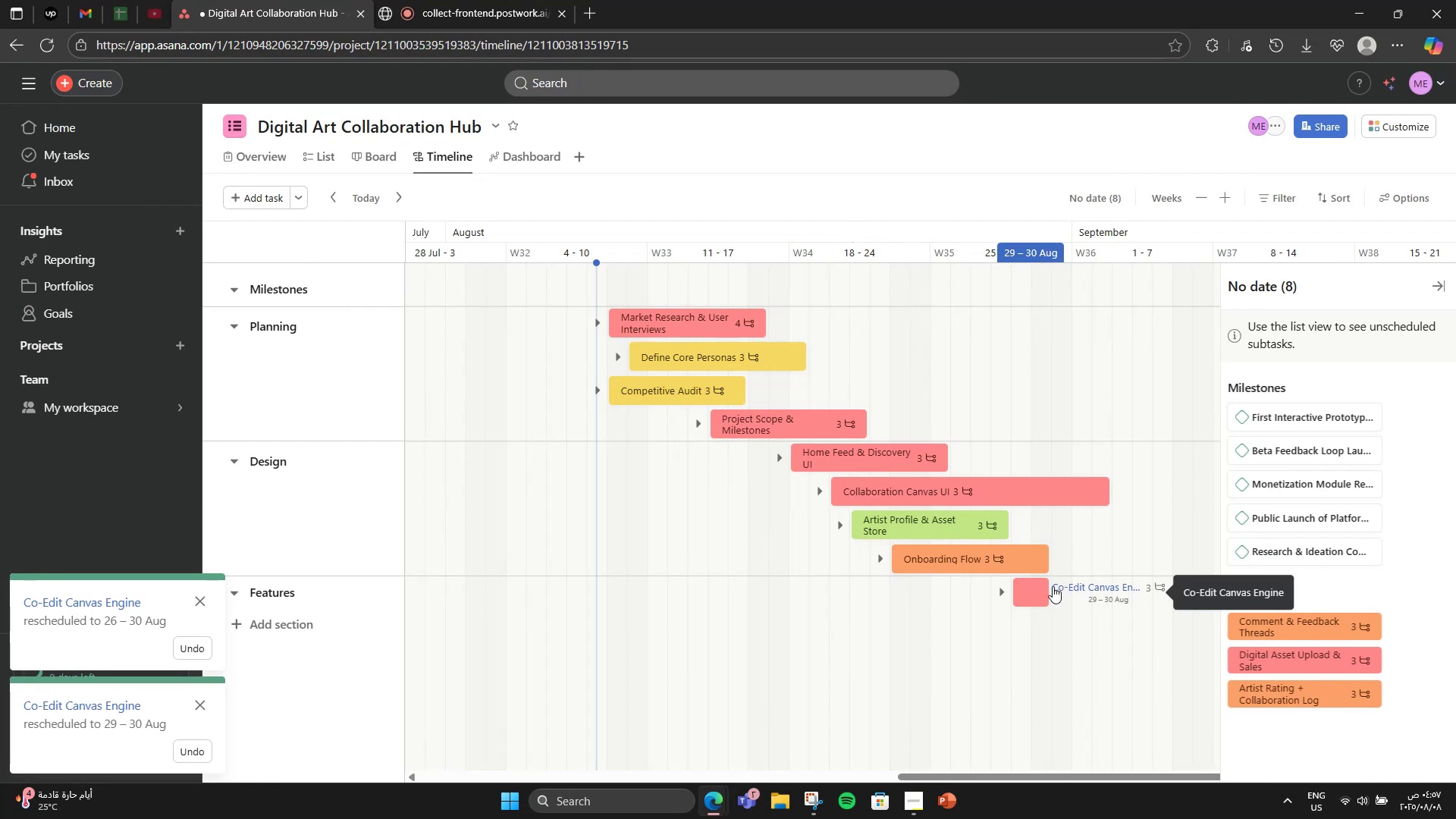 
left_click_drag(start_coordinate=[1044, 585], to_coordinate=[1226, 585])
 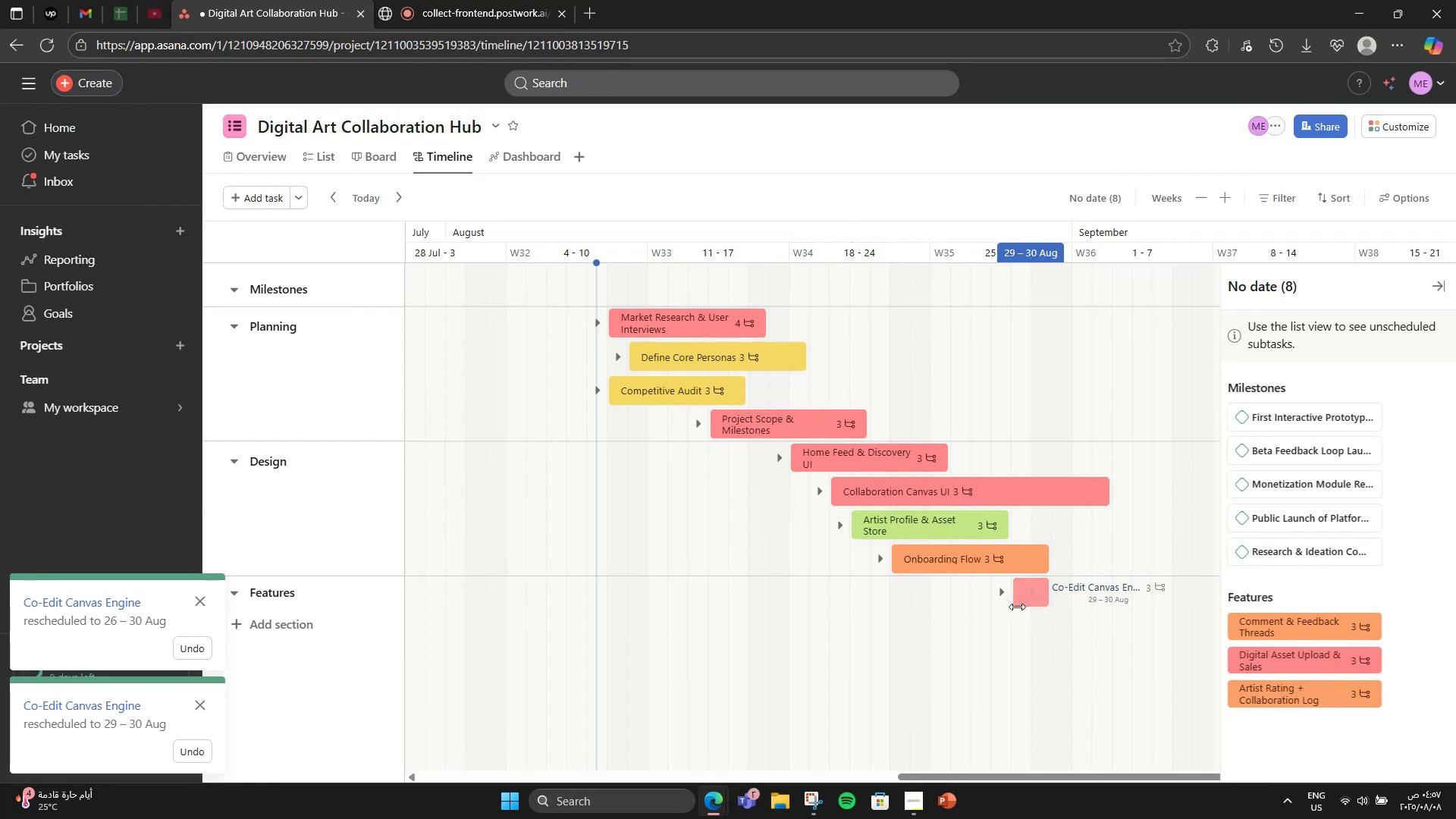 
left_click_drag(start_coordinate=[1017, 588], to_coordinate=[1031, 589])
 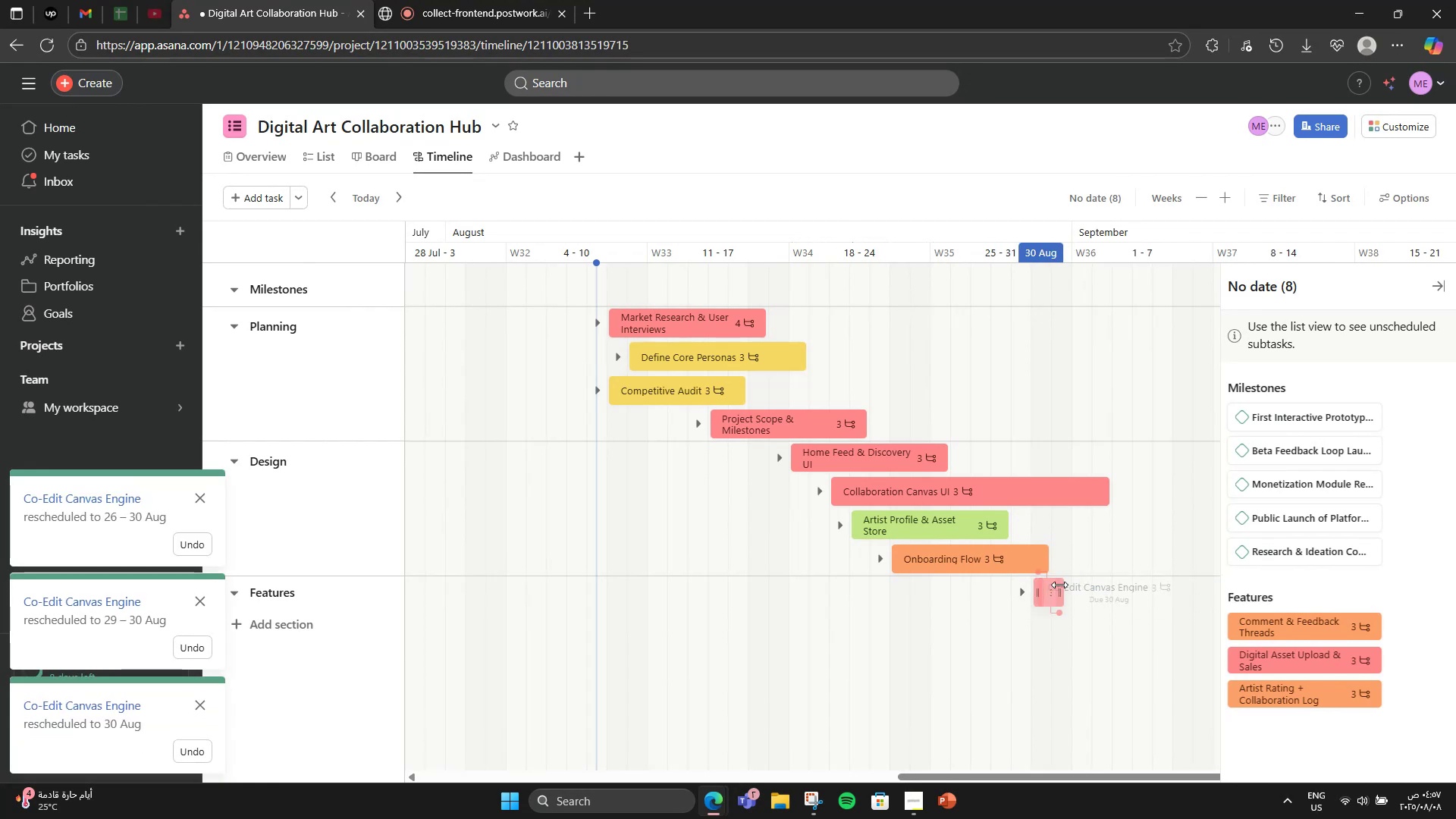 
left_click_drag(start_coordinate=[1056, 585], to_coordinate=[1194, 581])
 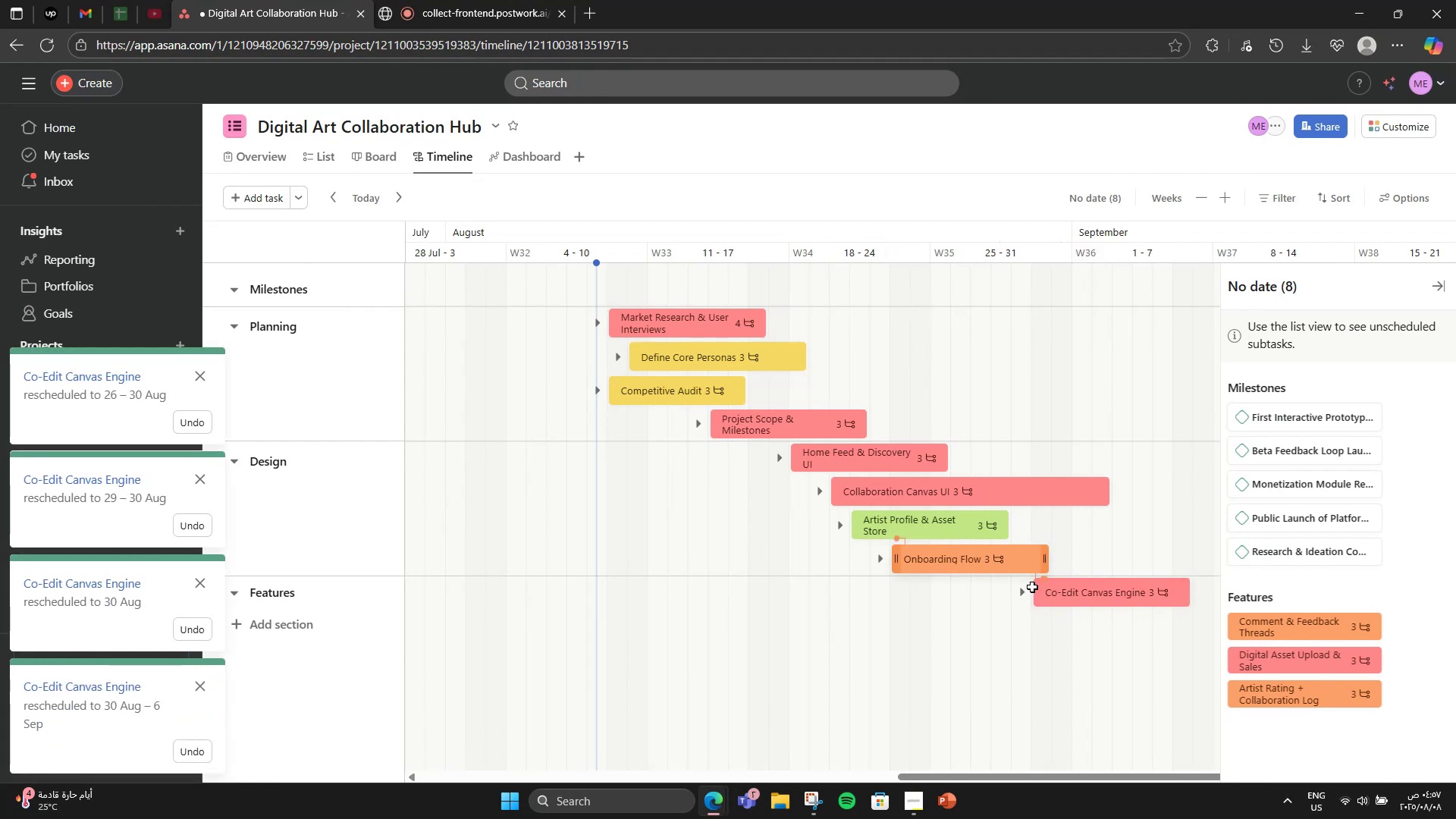 
left_click_drag(start_coordinate=[1033, 588], to_coordinate=[1078, 588])
 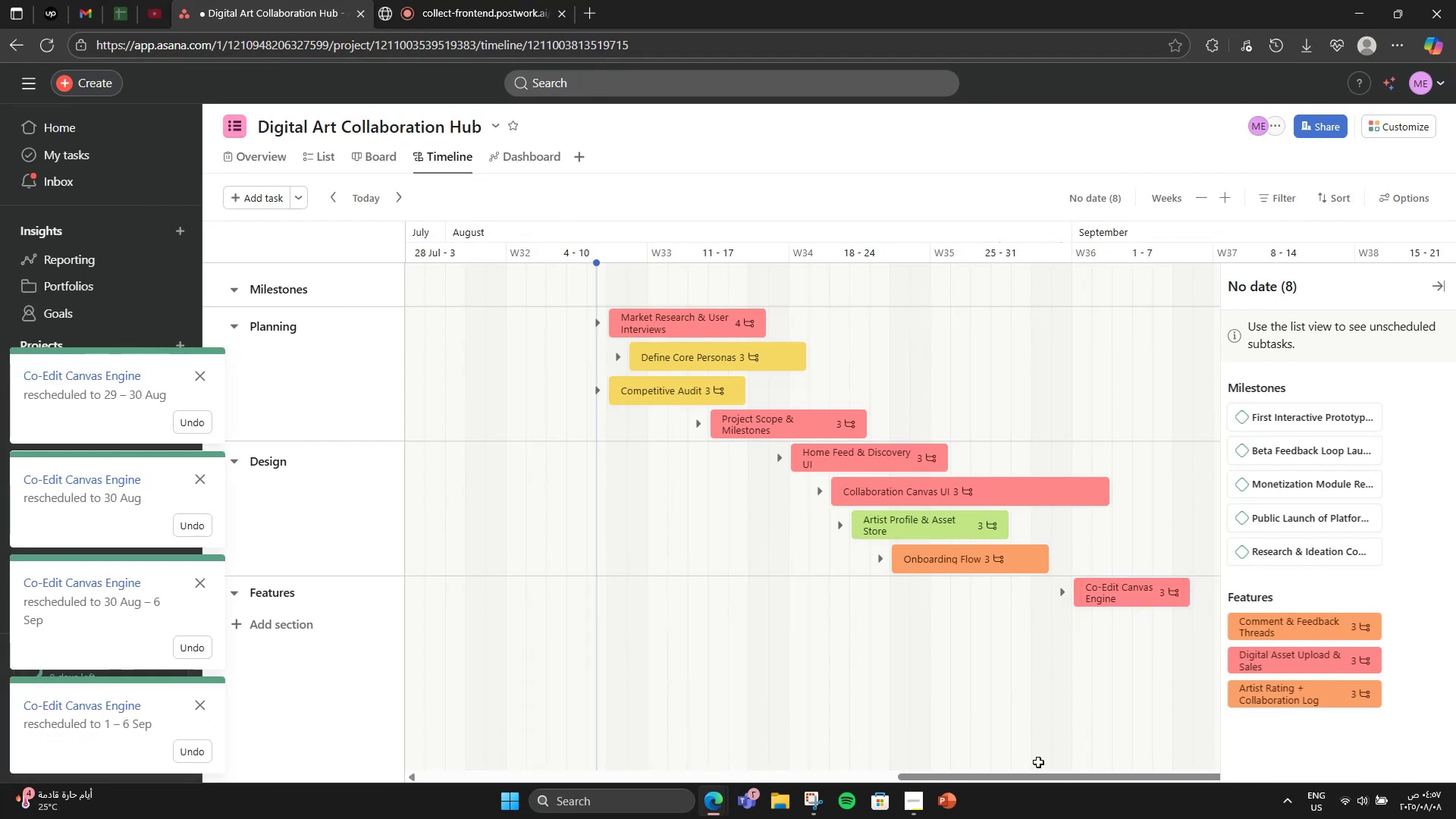 
left_click_drag(start_coordinate=[1035, 780], to_coordinate=[1139, 773])
 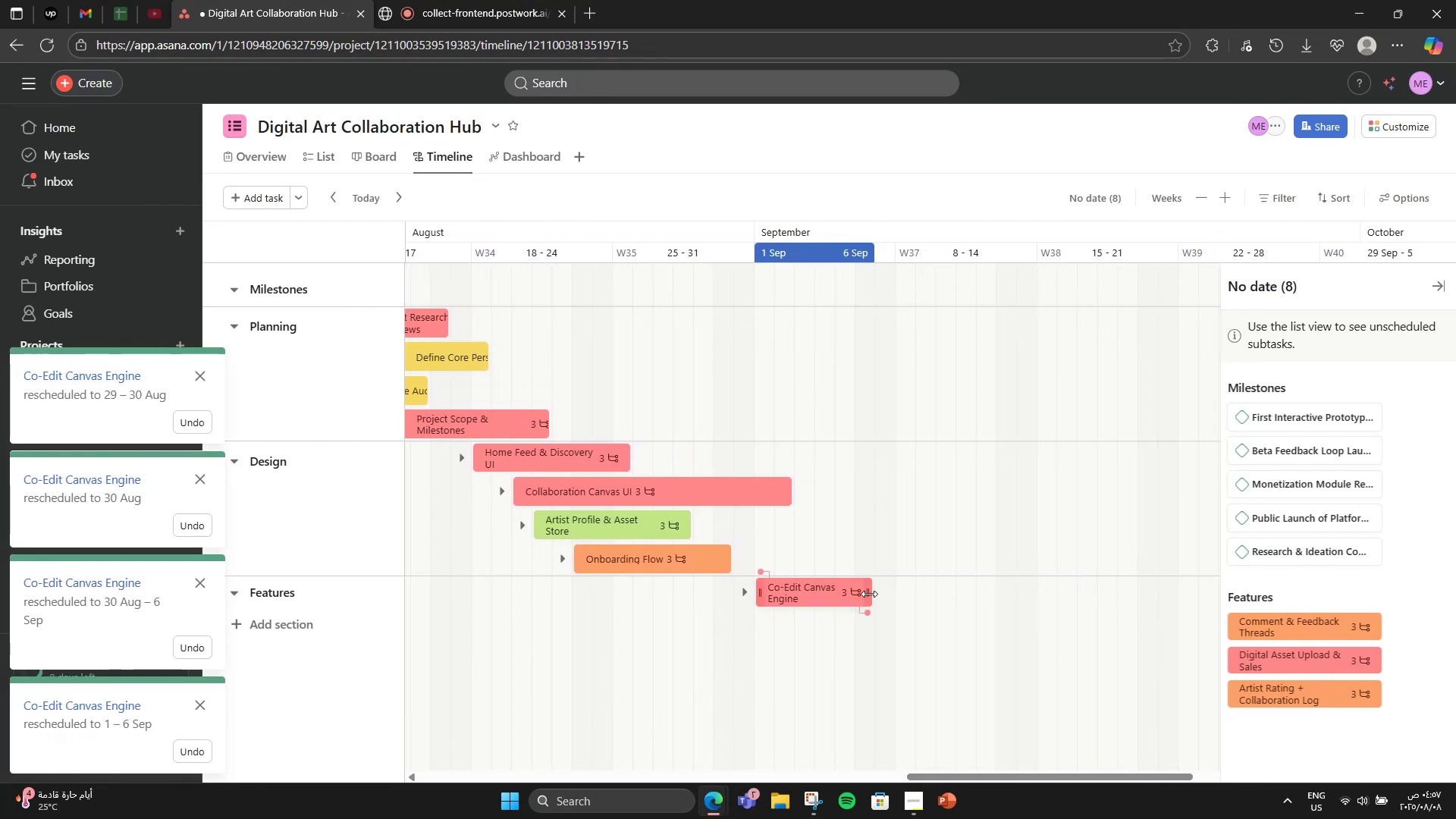 
left_click_drag(start_coordinate=[864, 591], to_coordinate=[1125, 592])
 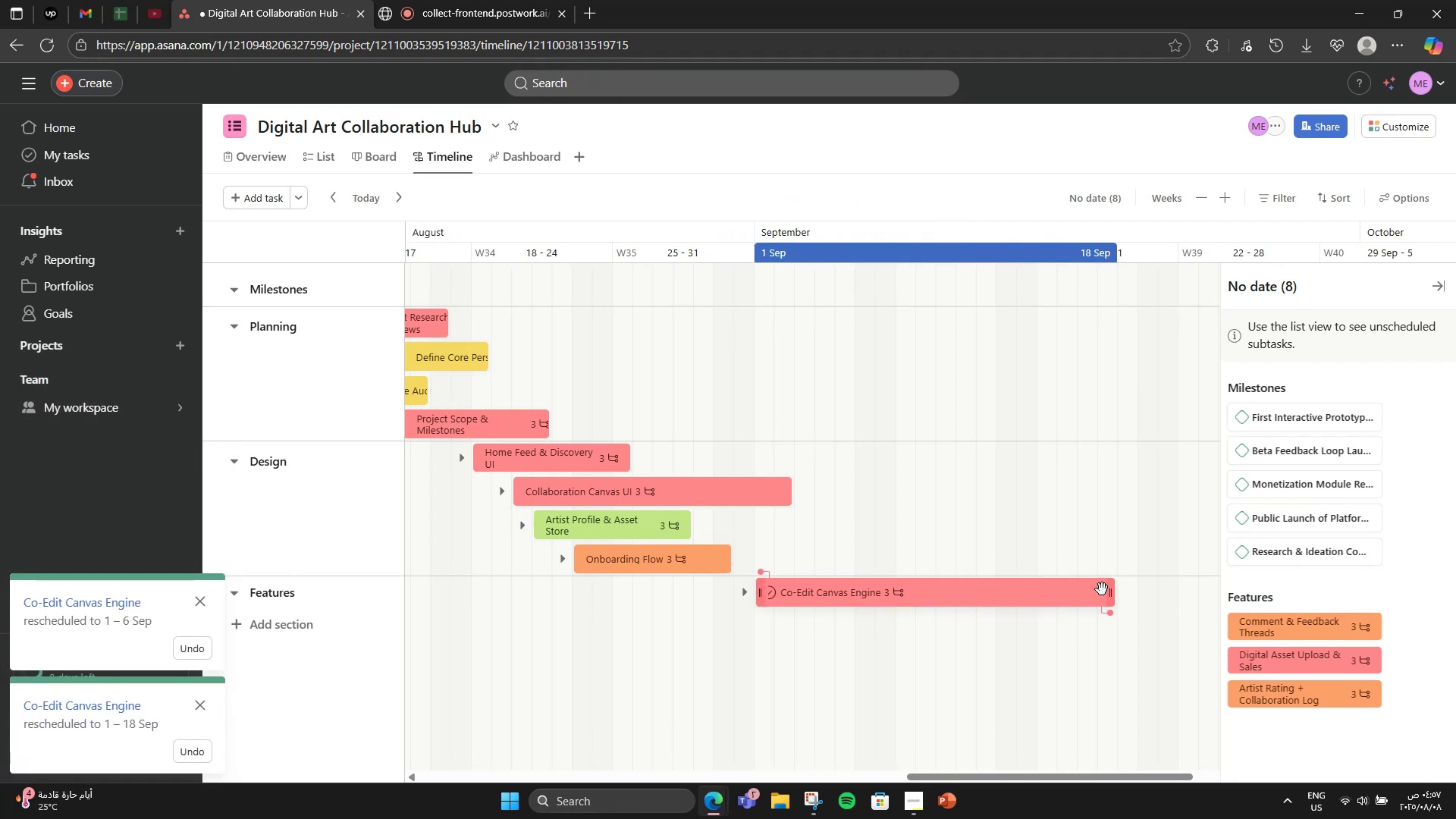 
left_click_drag(start_coordinate=[1111, 593], to_coordinate=[1167, 597])
 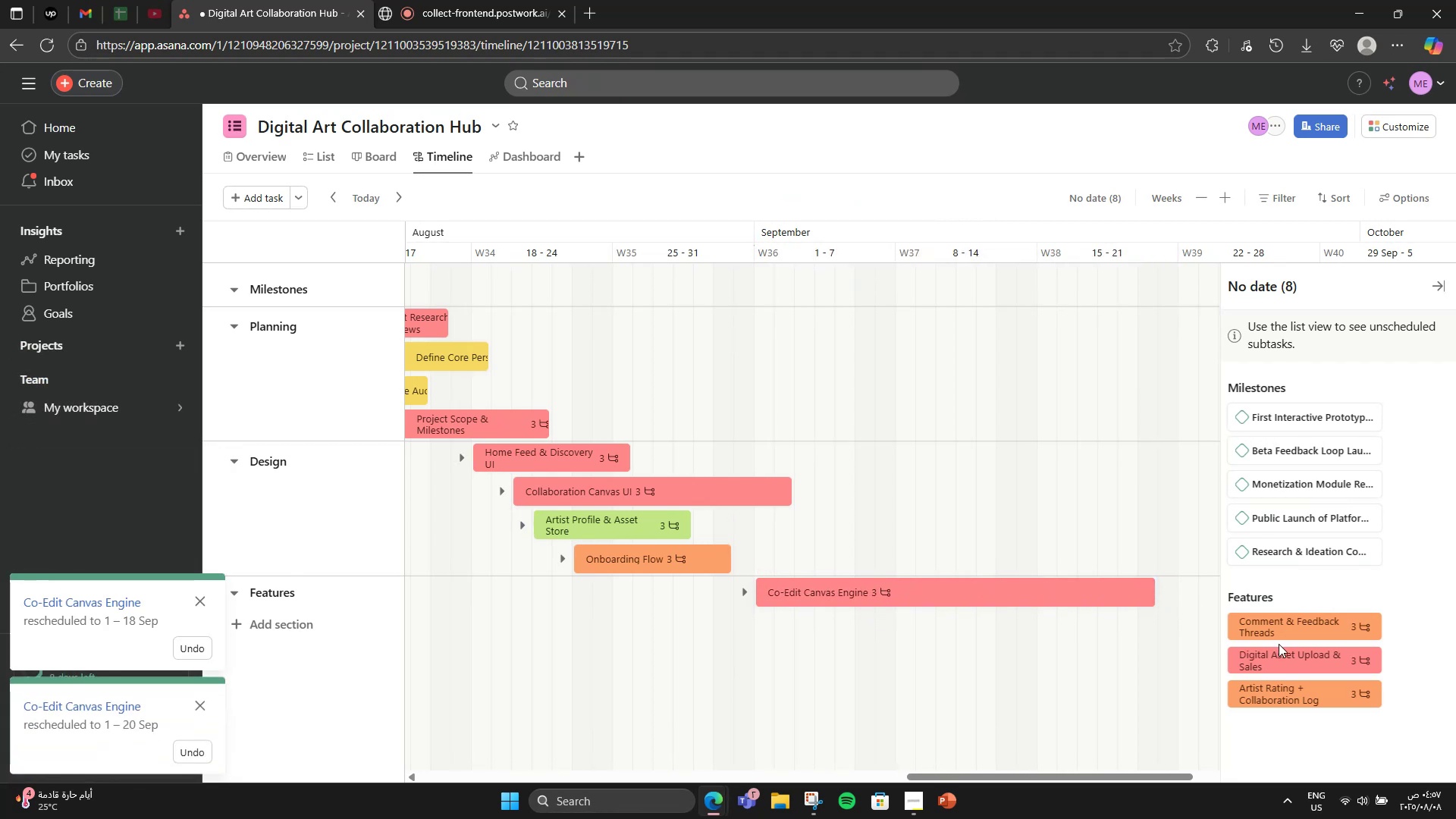 
left_click_drag(start_coordinate=[1281, 629], to_coordinate=[996, 667])
 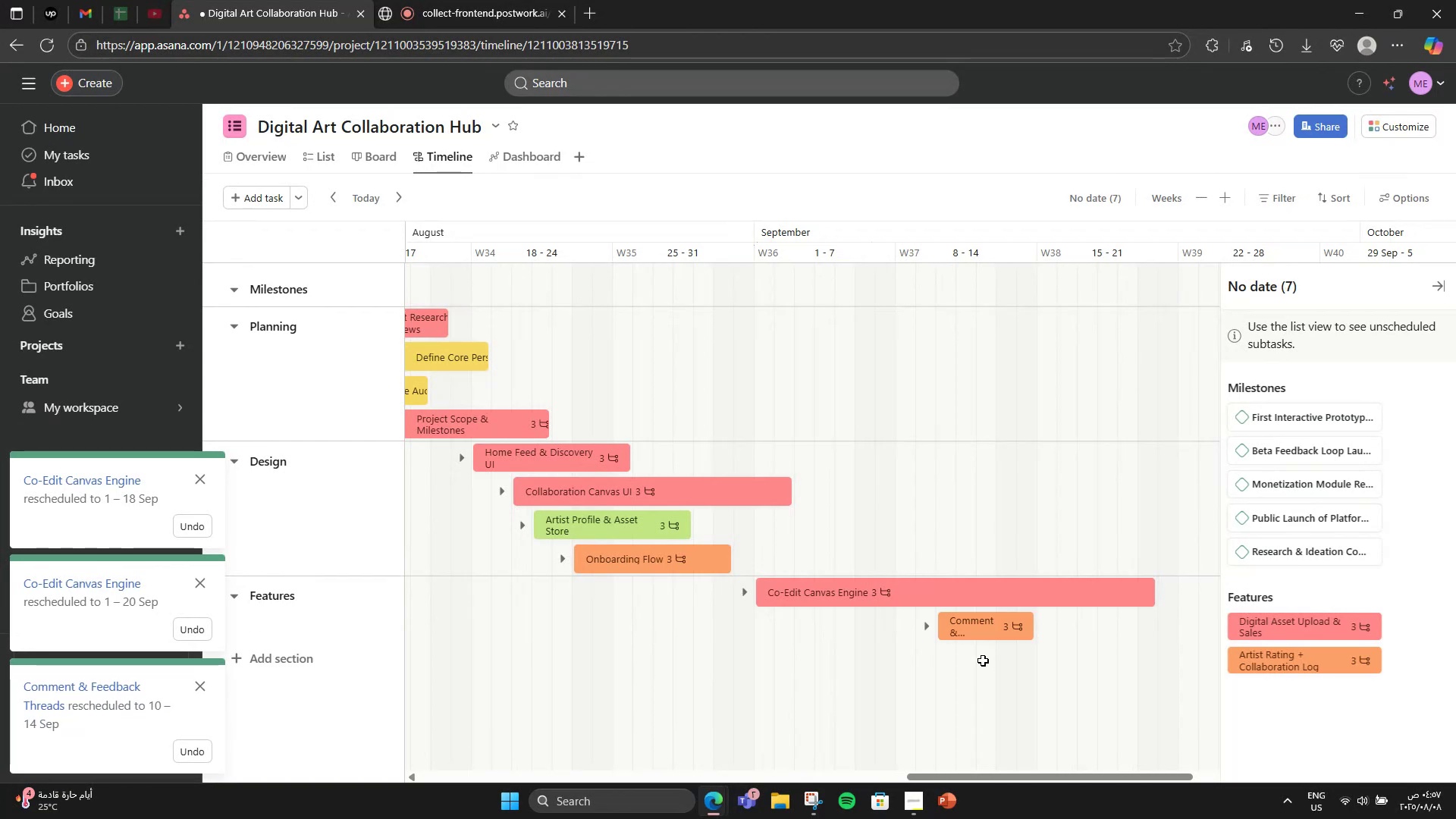 
wait(7.42)
 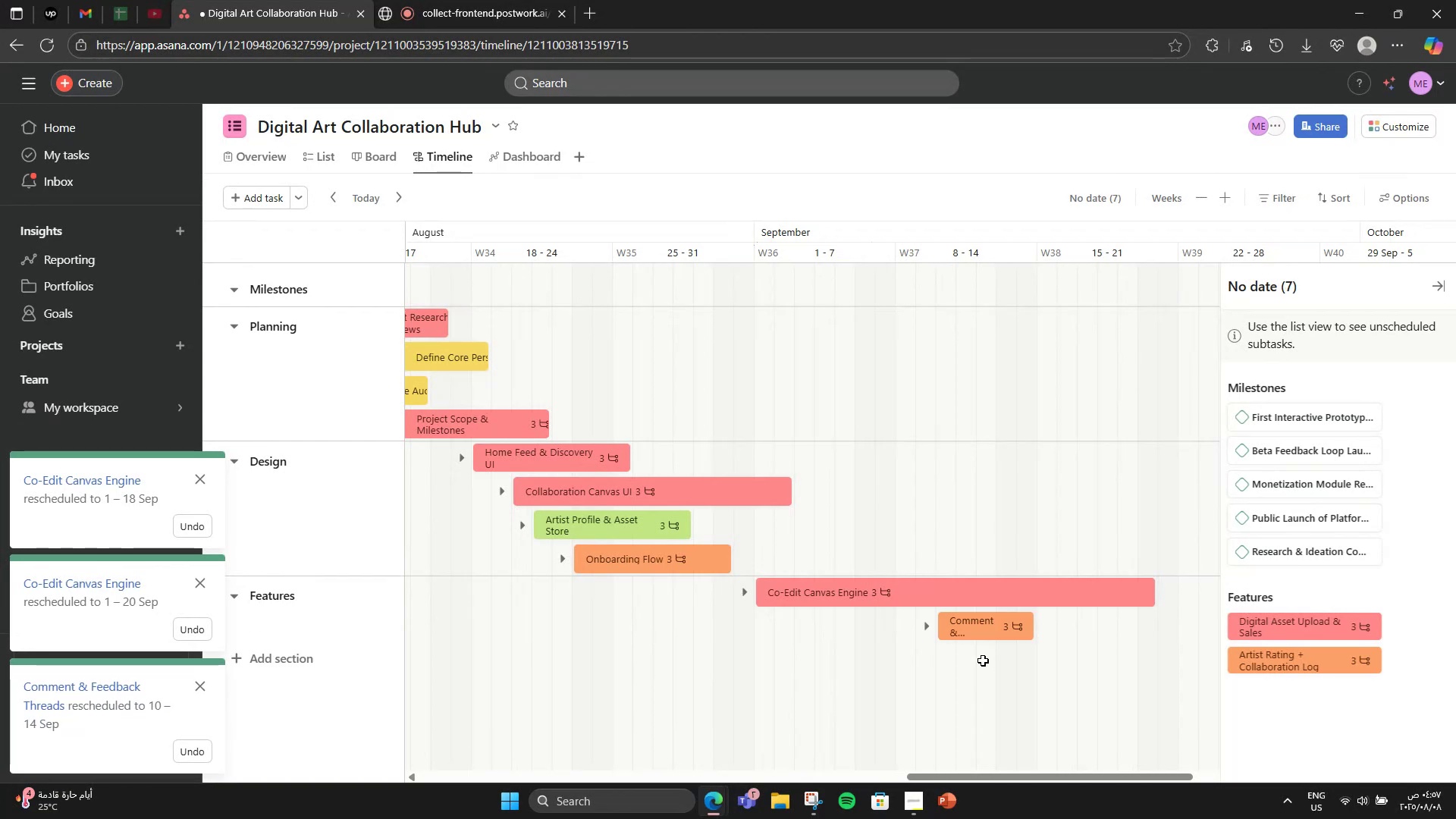 
left_click_drag(start_coordinate=[940, 625], to_coordinate=[839, 629])
 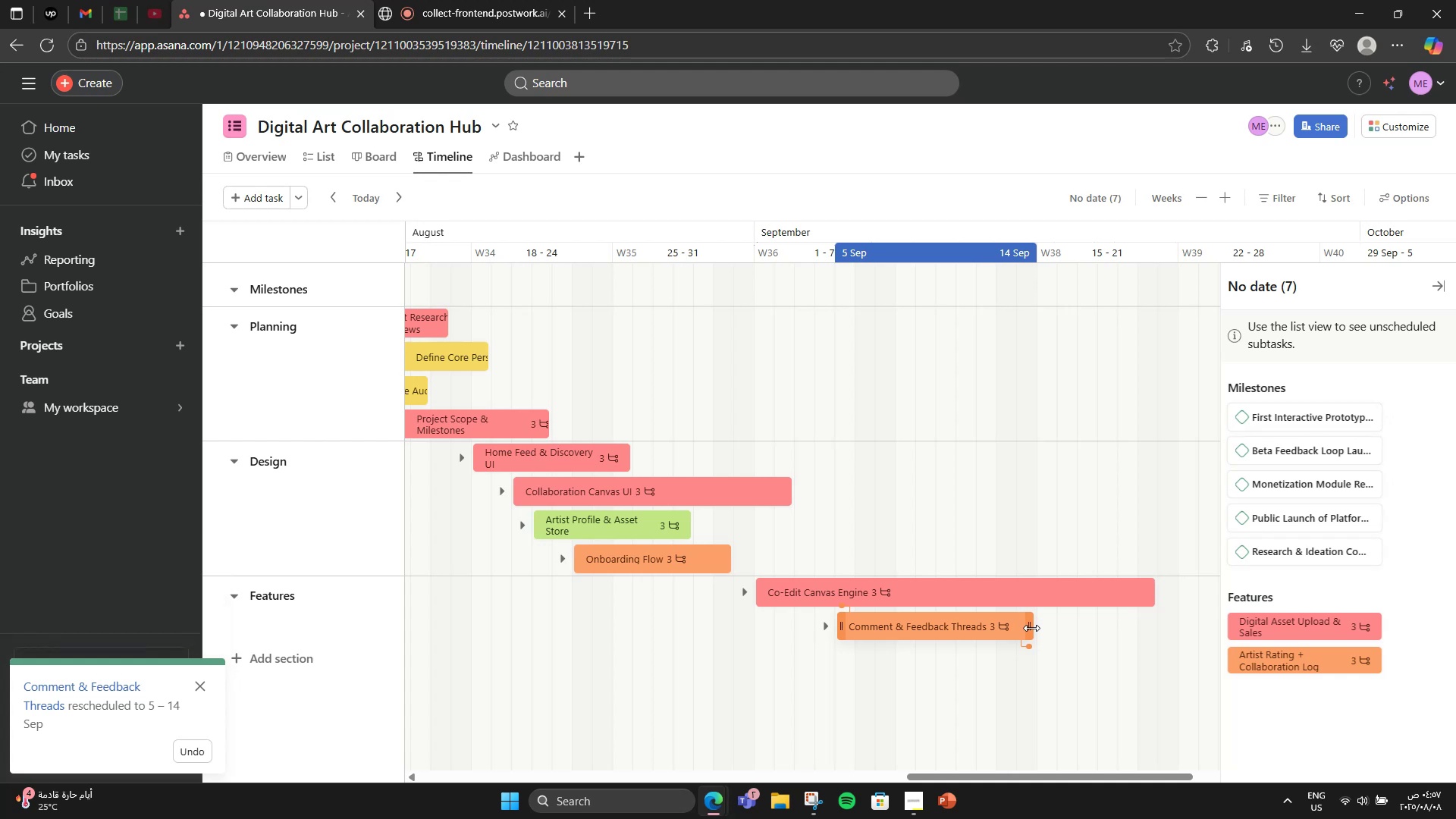 
left_click_drag(start_coordinate=[1316, 623], to_coordinate=[944, 642])
 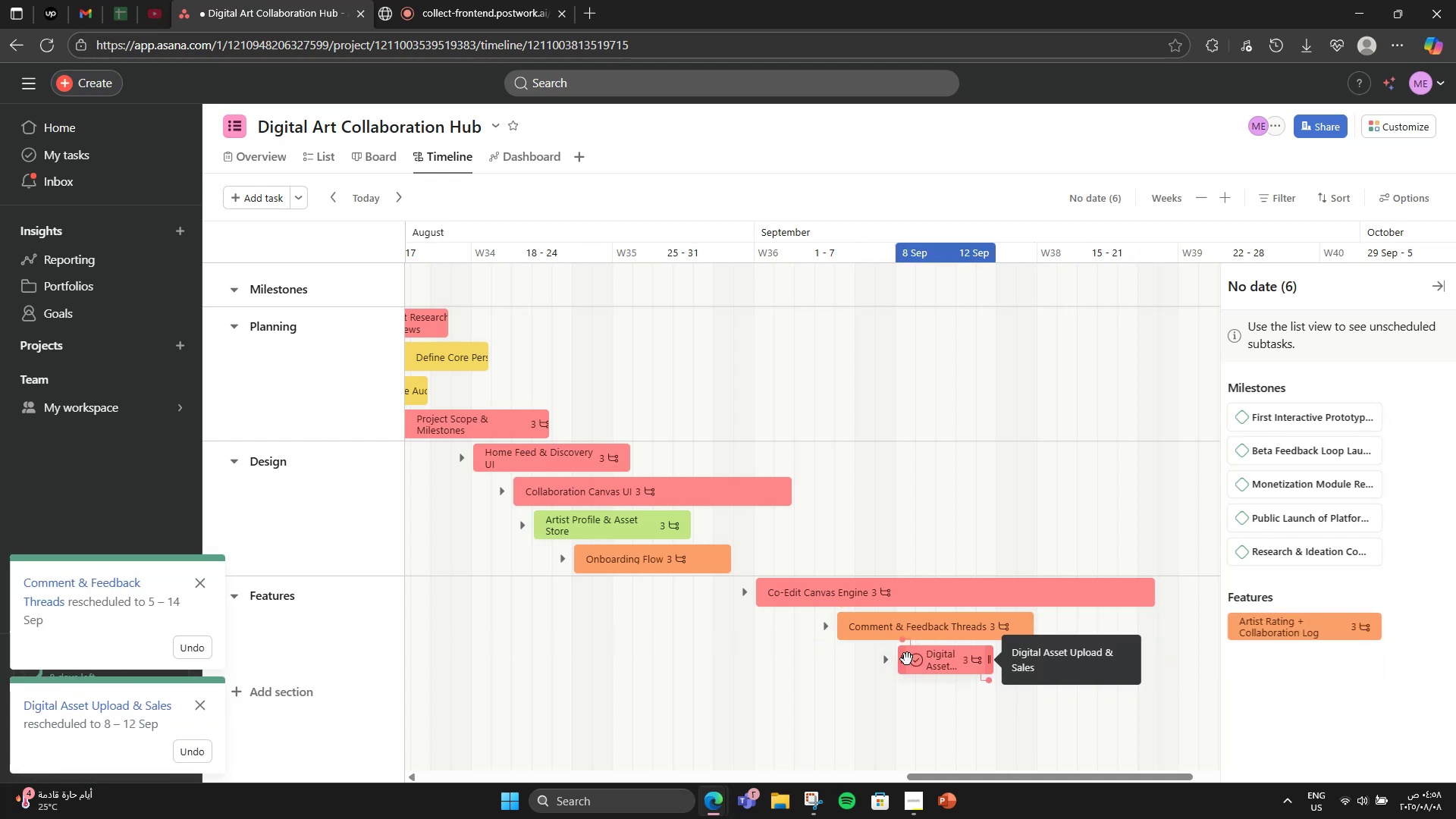 
left_click_drag(start_coordinate=[902, 655], to_coordinate=[938, 651])
 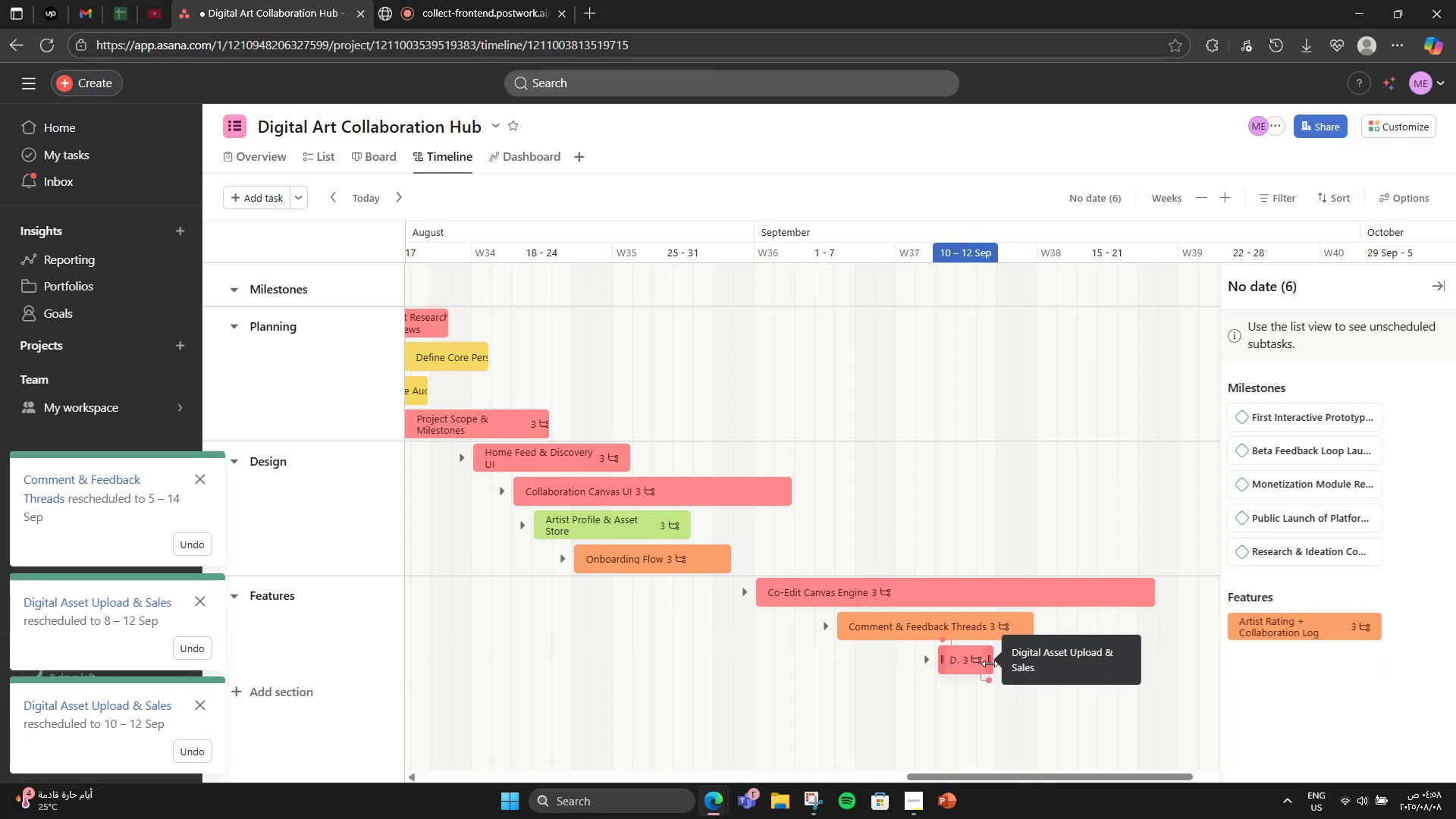 
left_click_drag(start_coordinate=[990, 664], to_coordinate=[1214, 642])
 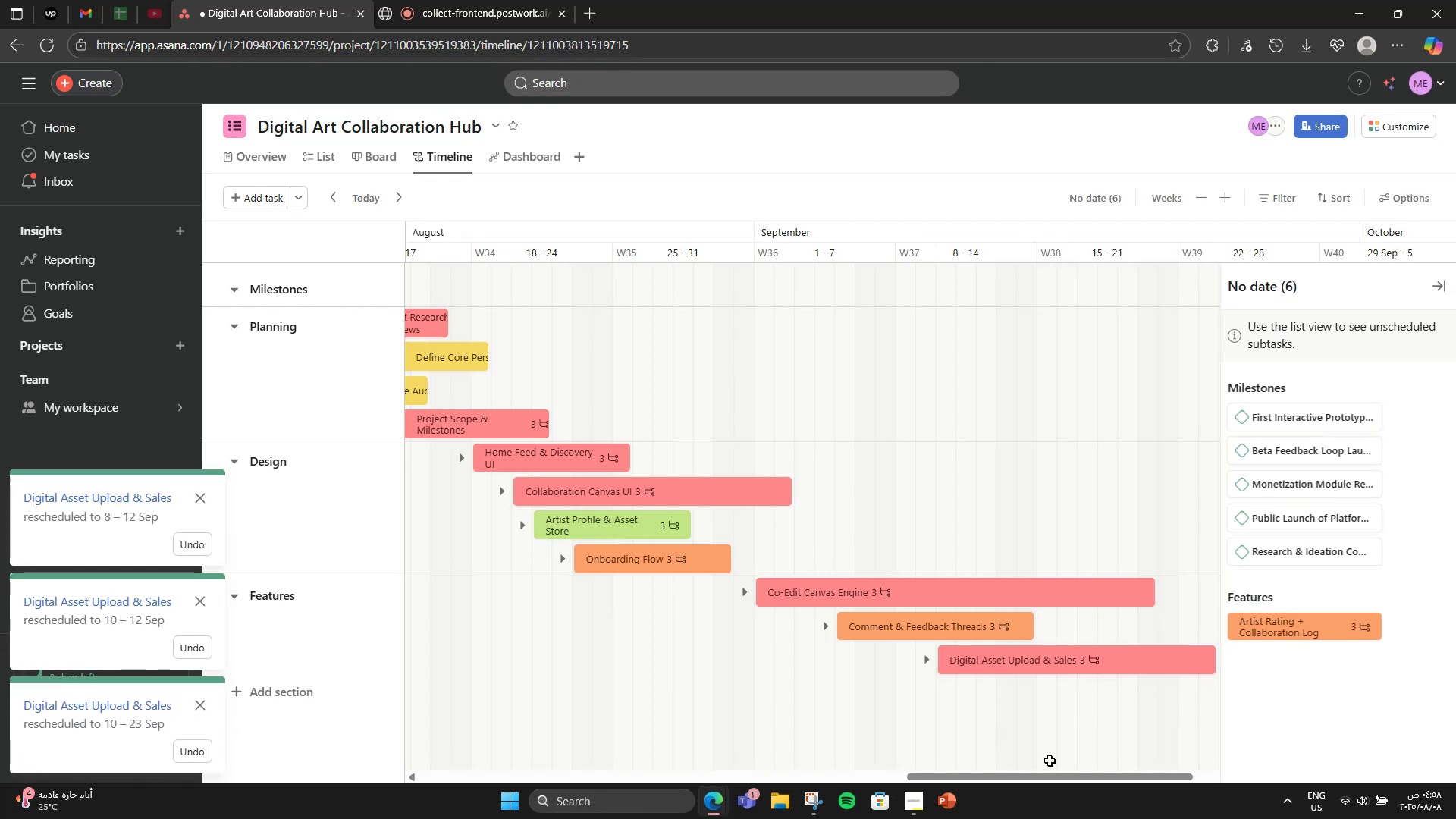 
left_click_drag(start_coordinate=[1054, 783], to_coordinate=[1112, 771])
 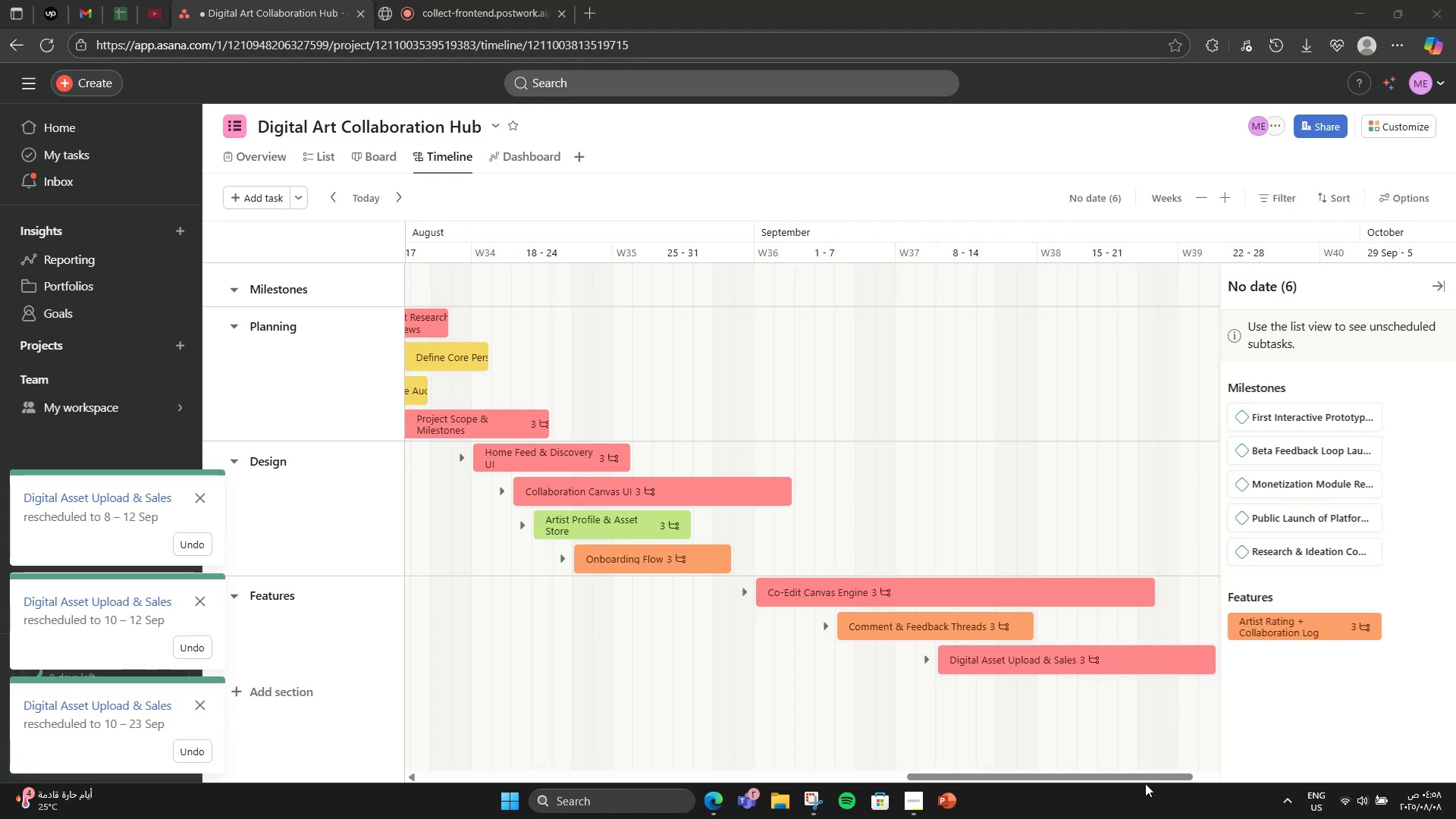 
left_click_drag(start_coordinate=[1152, 778], to_coordinate=[1186, 770])
 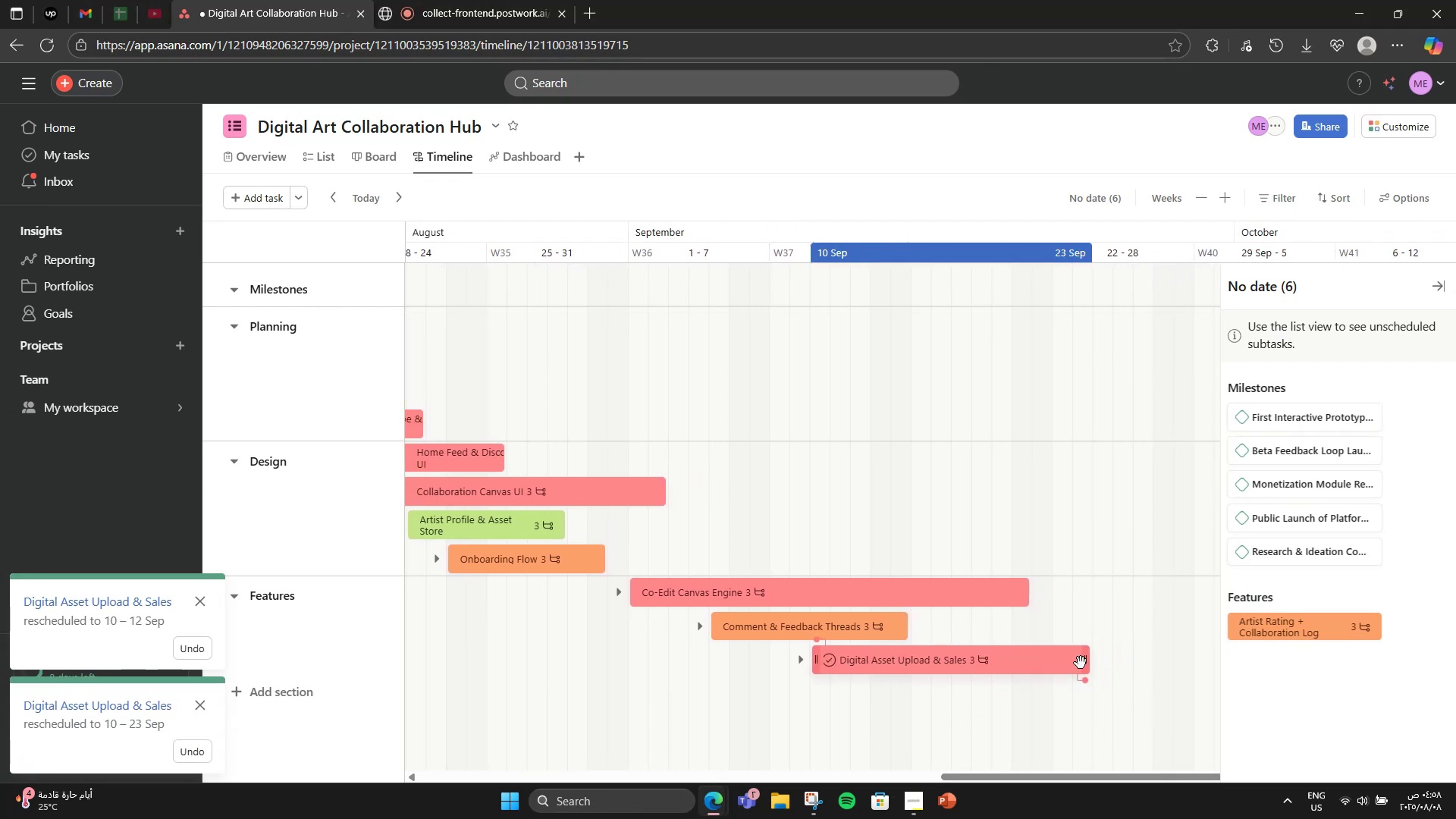 
left_click_drag(start_coordinate=[1088, 664], to_coordinate=[1136, 652])
 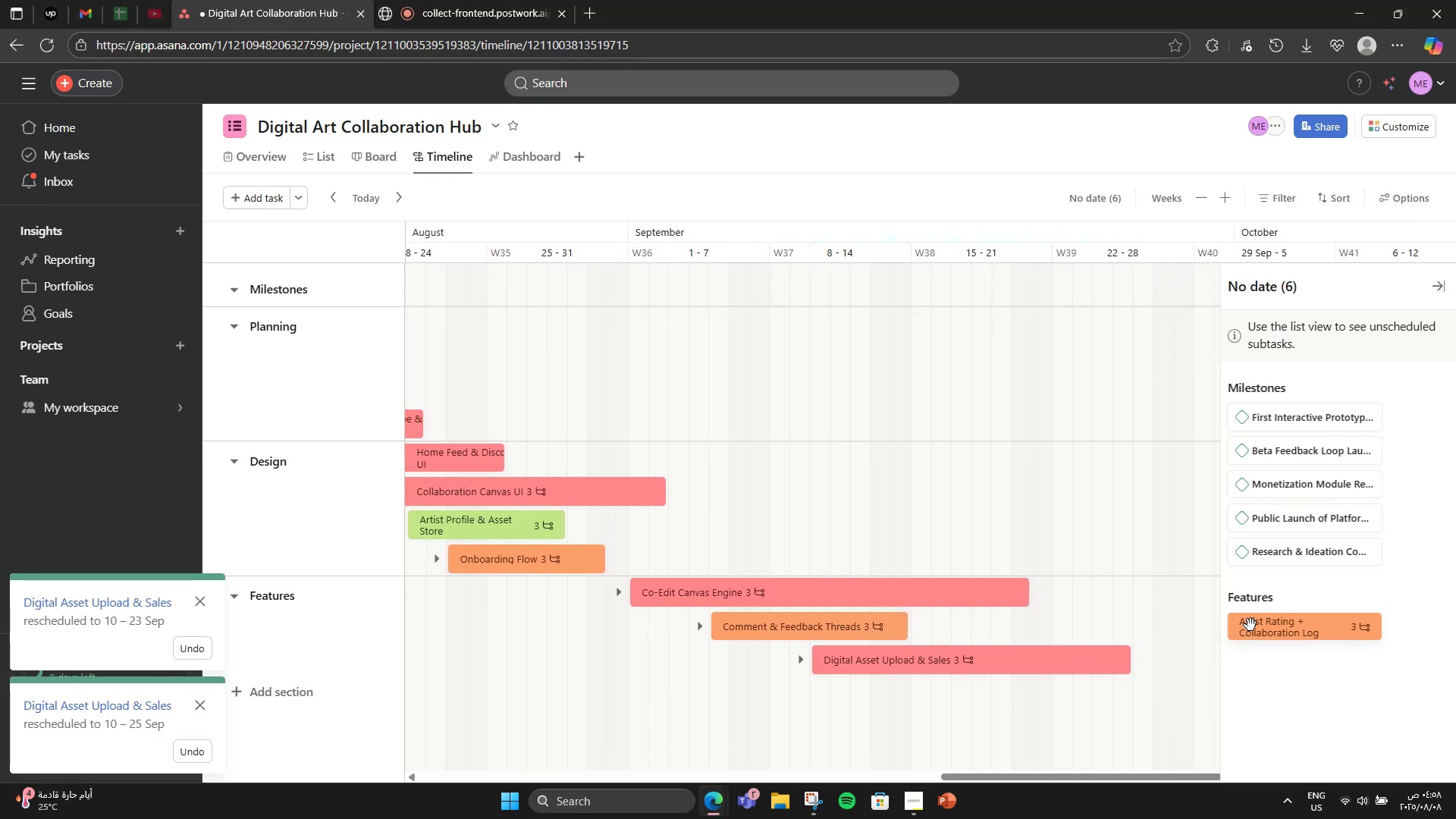 
left_click_drag(start_coordinate=[1264, 632], to_coordinate=[970, 695])
 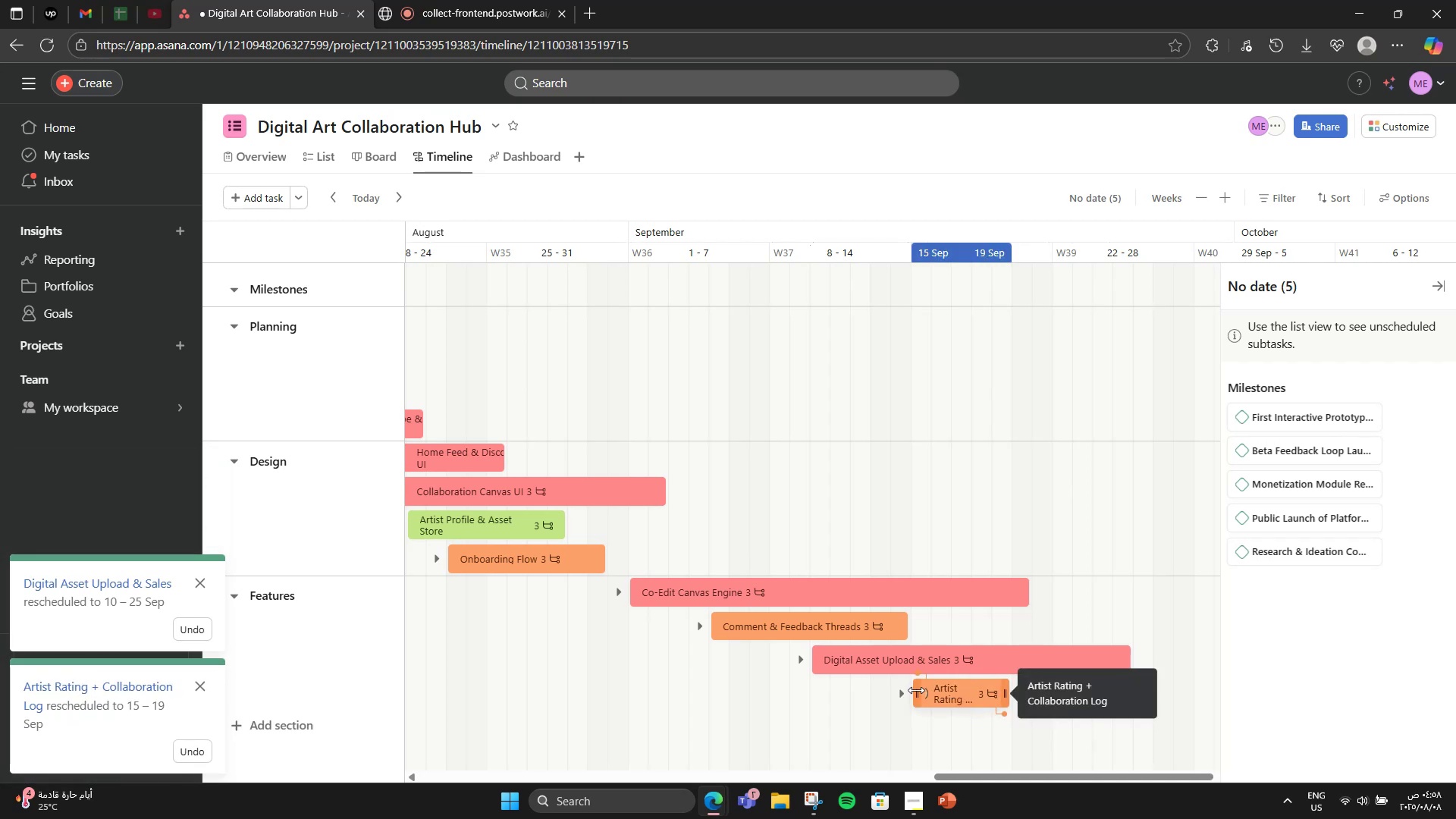 
left_click_drag(start_coordinate=[914, 690], to_coordinate=[891, 684])
 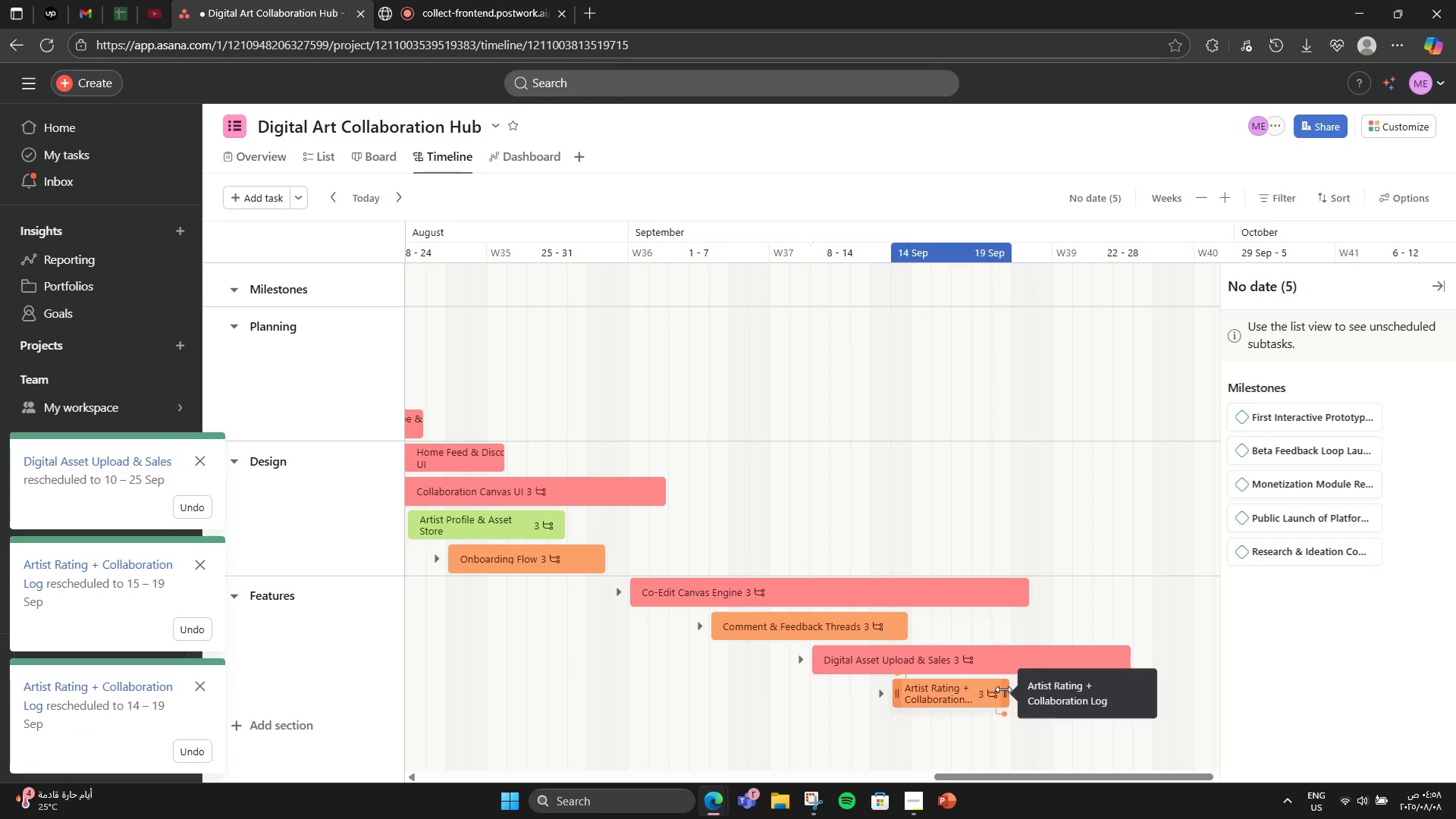 
left_click_drag(start_coordinate=[1003, 689], to_coordinate=[1173, 674])
 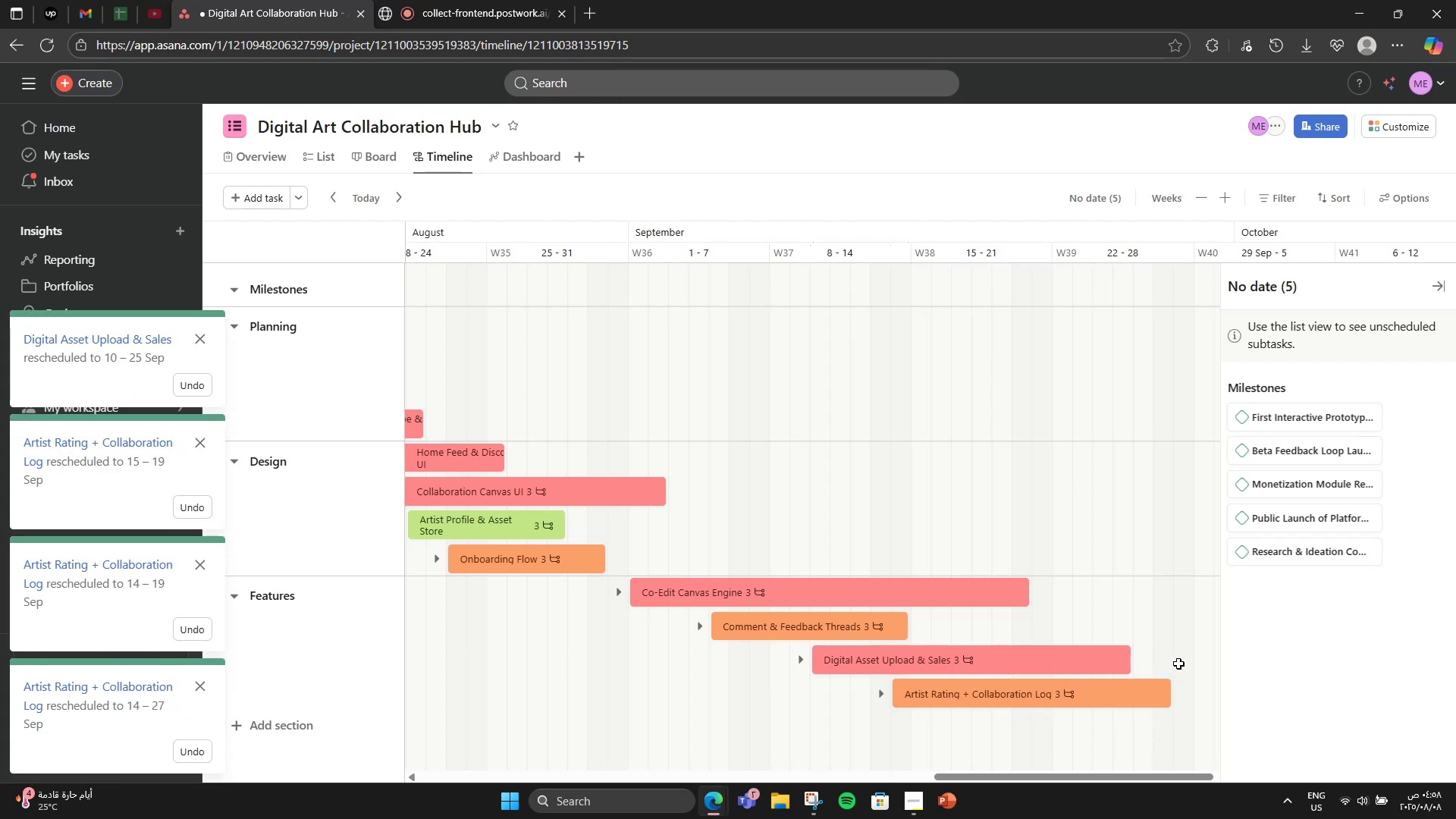 
left_click_drag(start_coordinate=[1168, 702], to_coordinate=[1201, 695])
 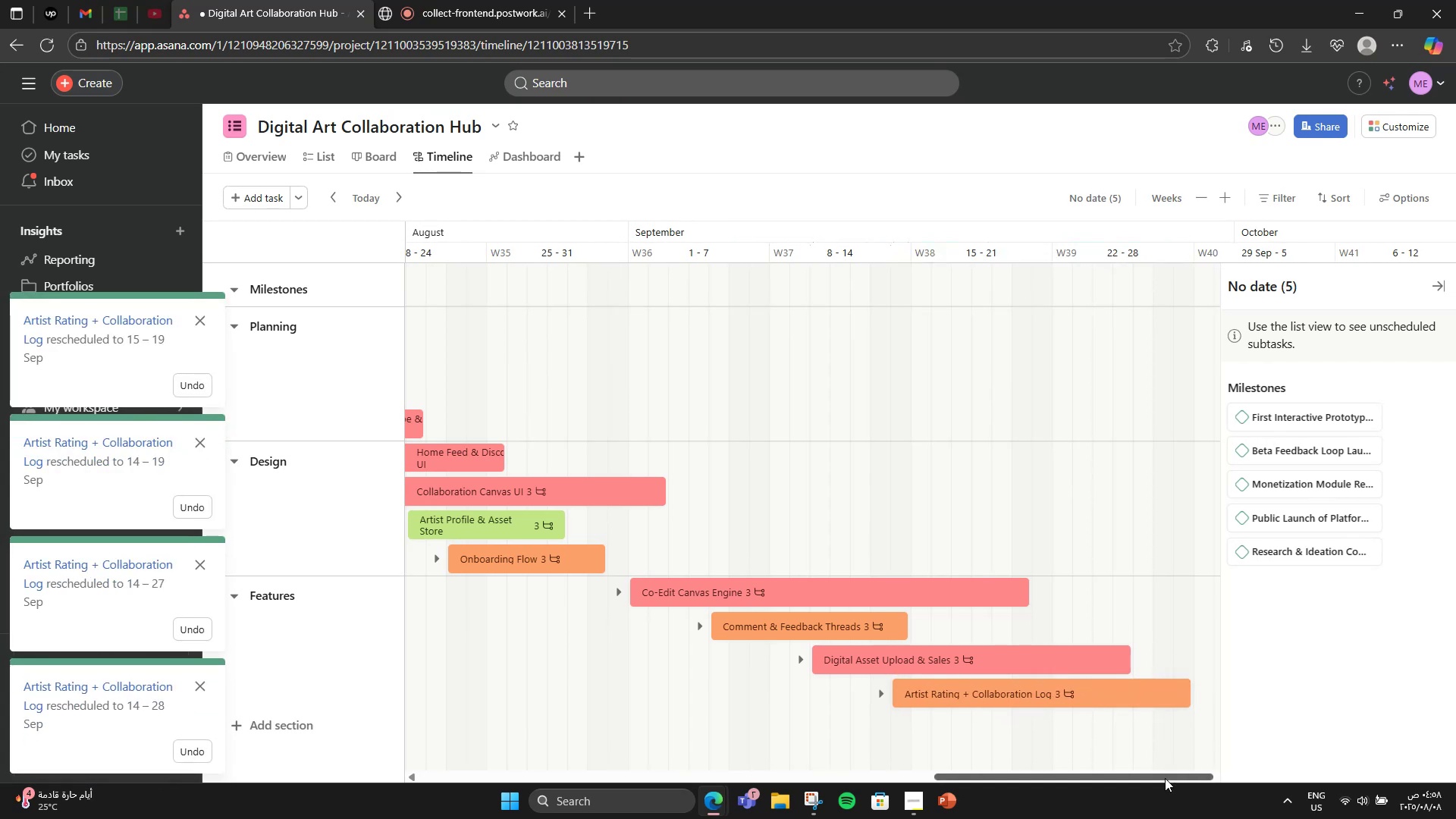 
left_click_drag(start_coordinate=[1163, 779], to_coordinate=[1191, 769])
 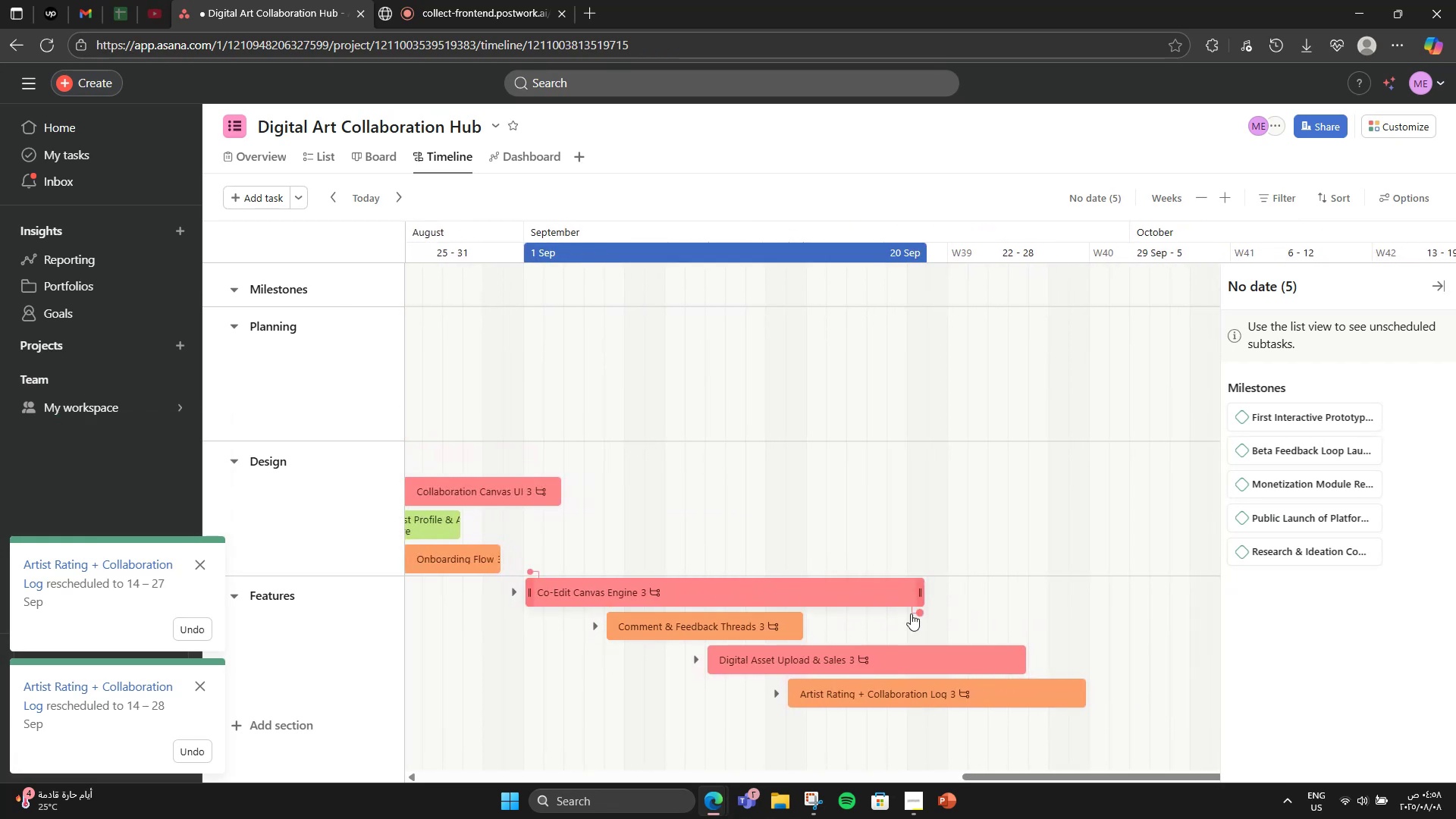 
left_click_drag(start_coordinate=[918, 609], to_coordinate=[971, 657])
 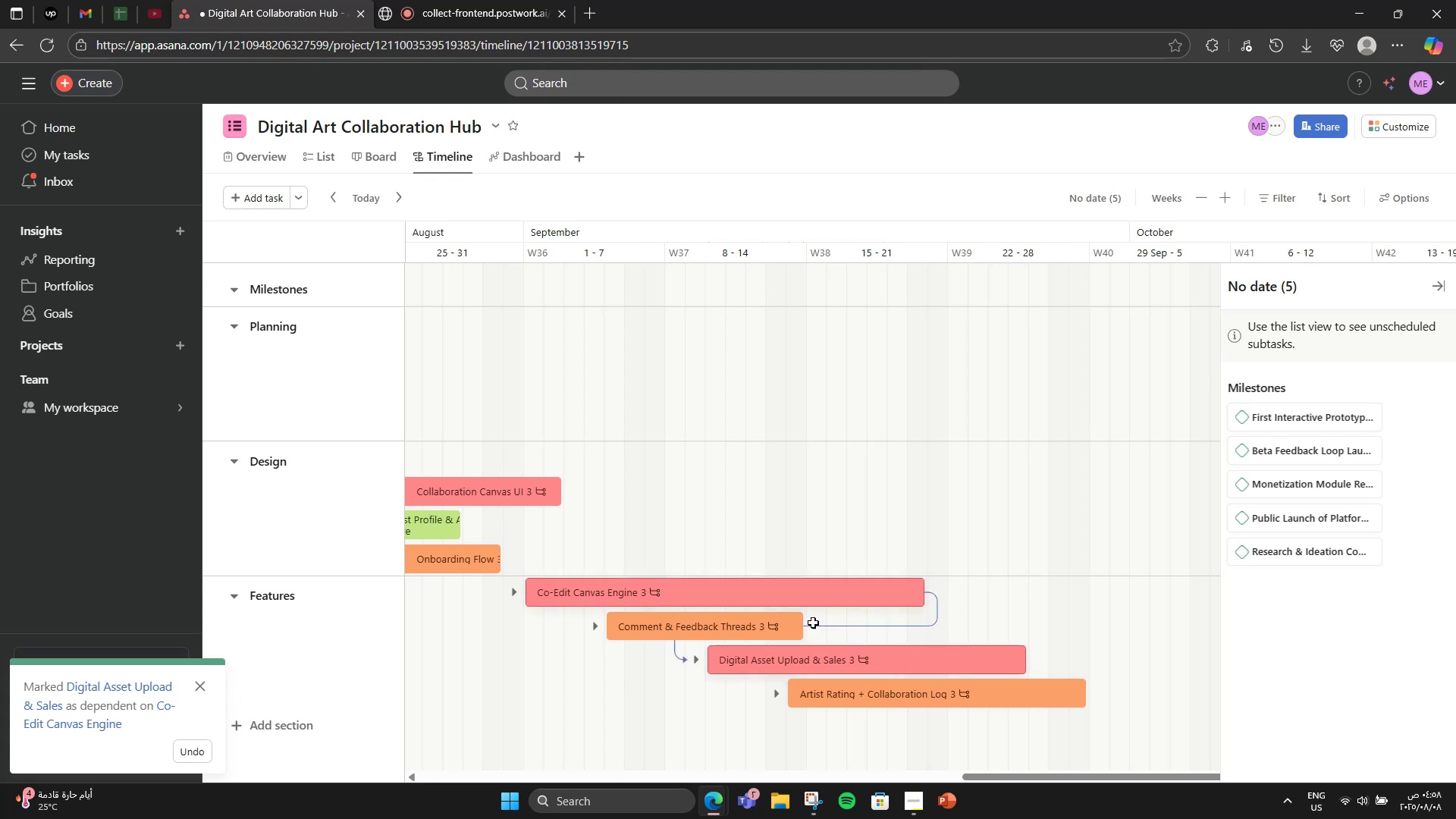 
left_click([811, 626])
 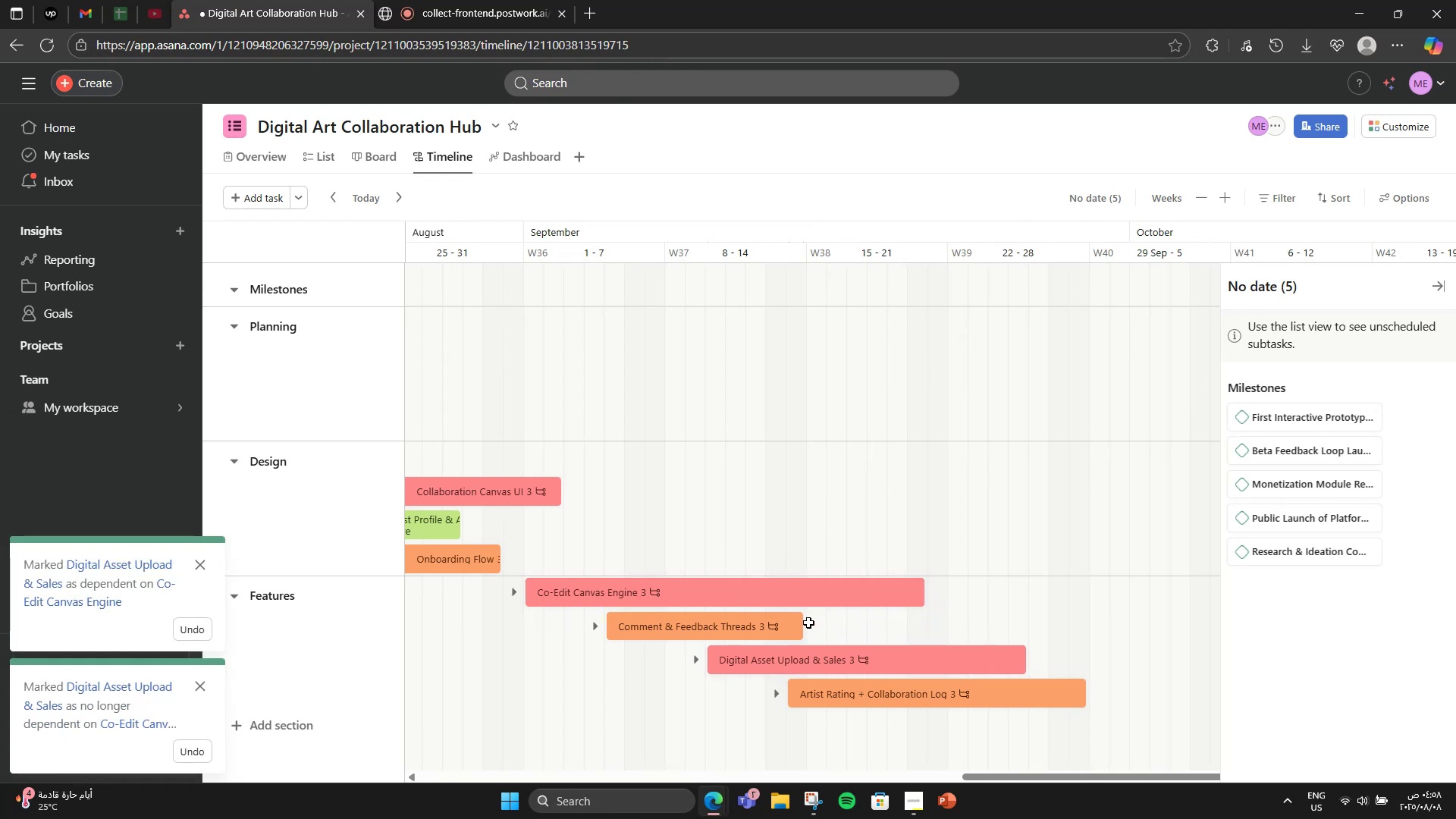 
scroll: coordinate [1305, 402], scroll_direction: up, amount: 8.0
 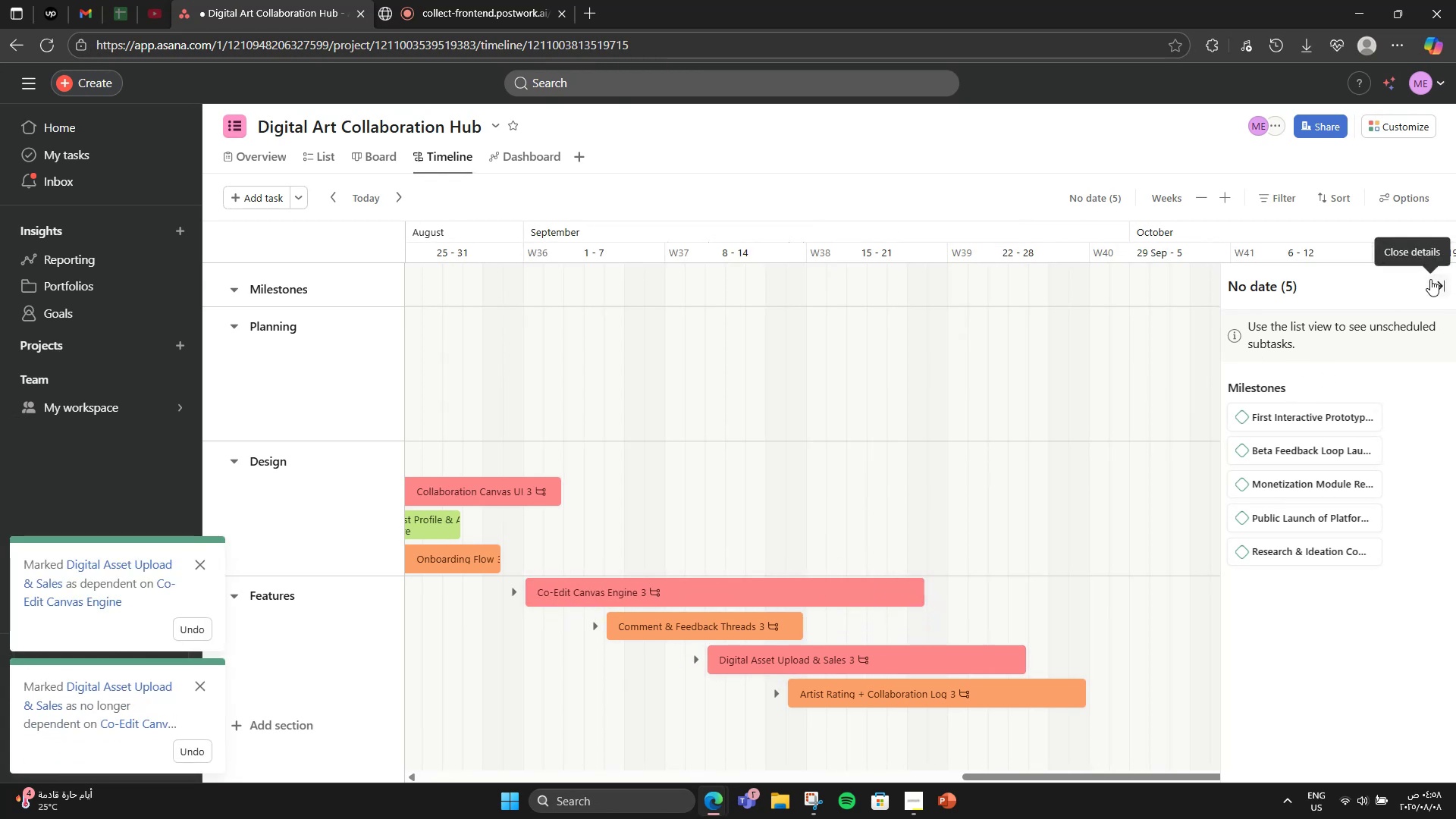 
left_click([1430, 279])
 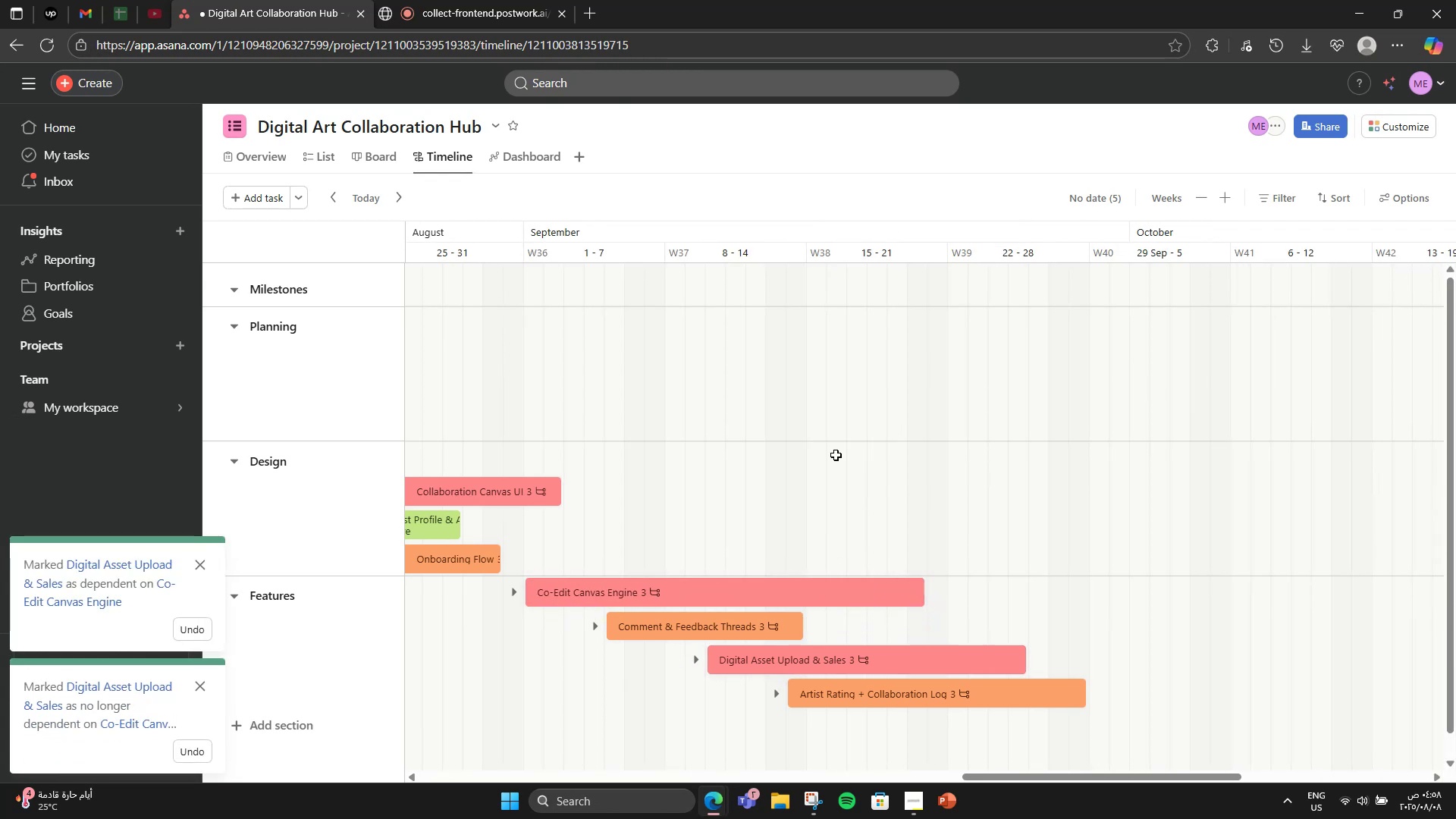 
scroll: coordinate [780, 494], scroll_direction: up, amount: 3.0
 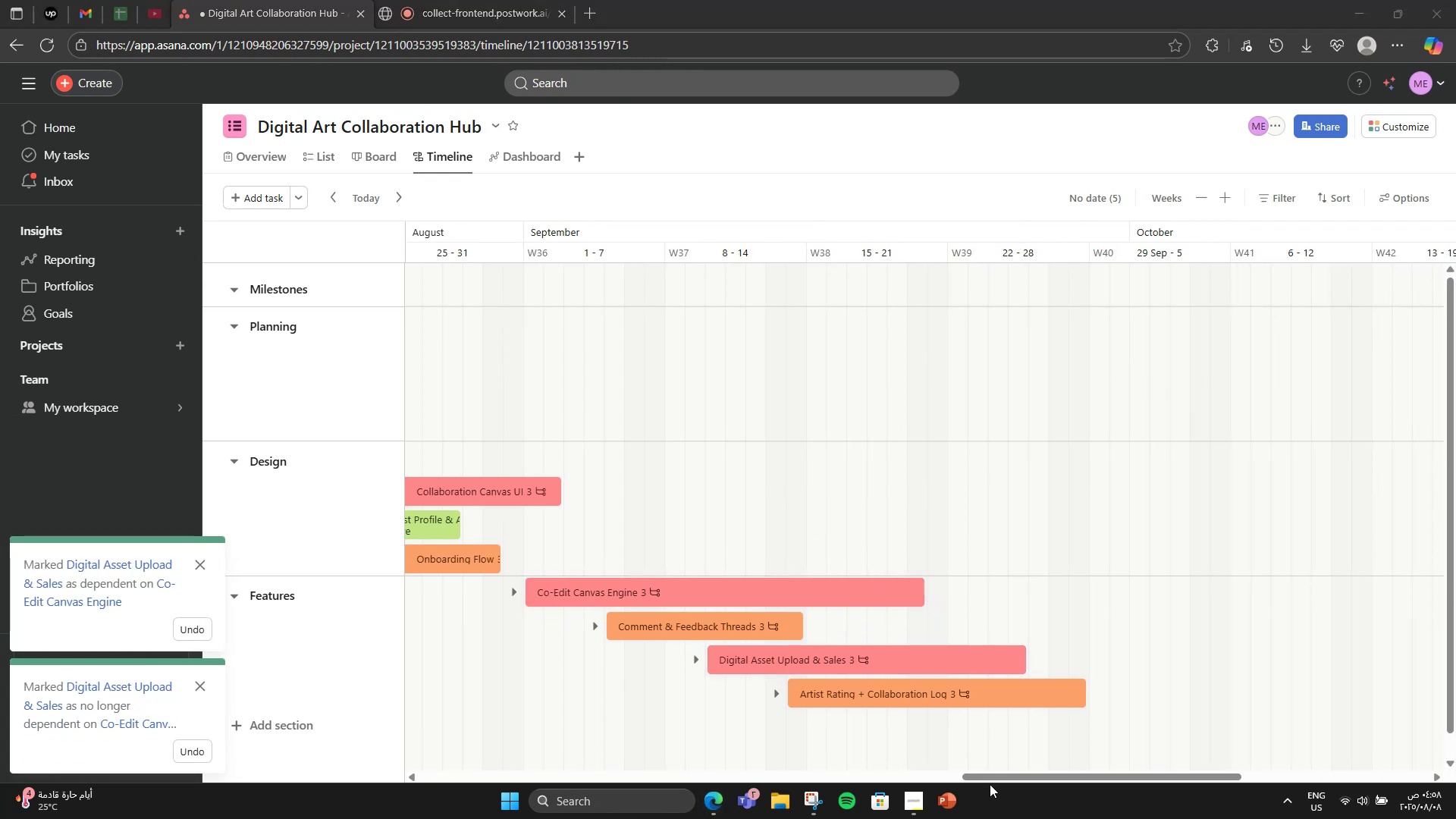 
left_click_drag(start_coordinate=[984, 780], to_coordinate=[980, 777])
 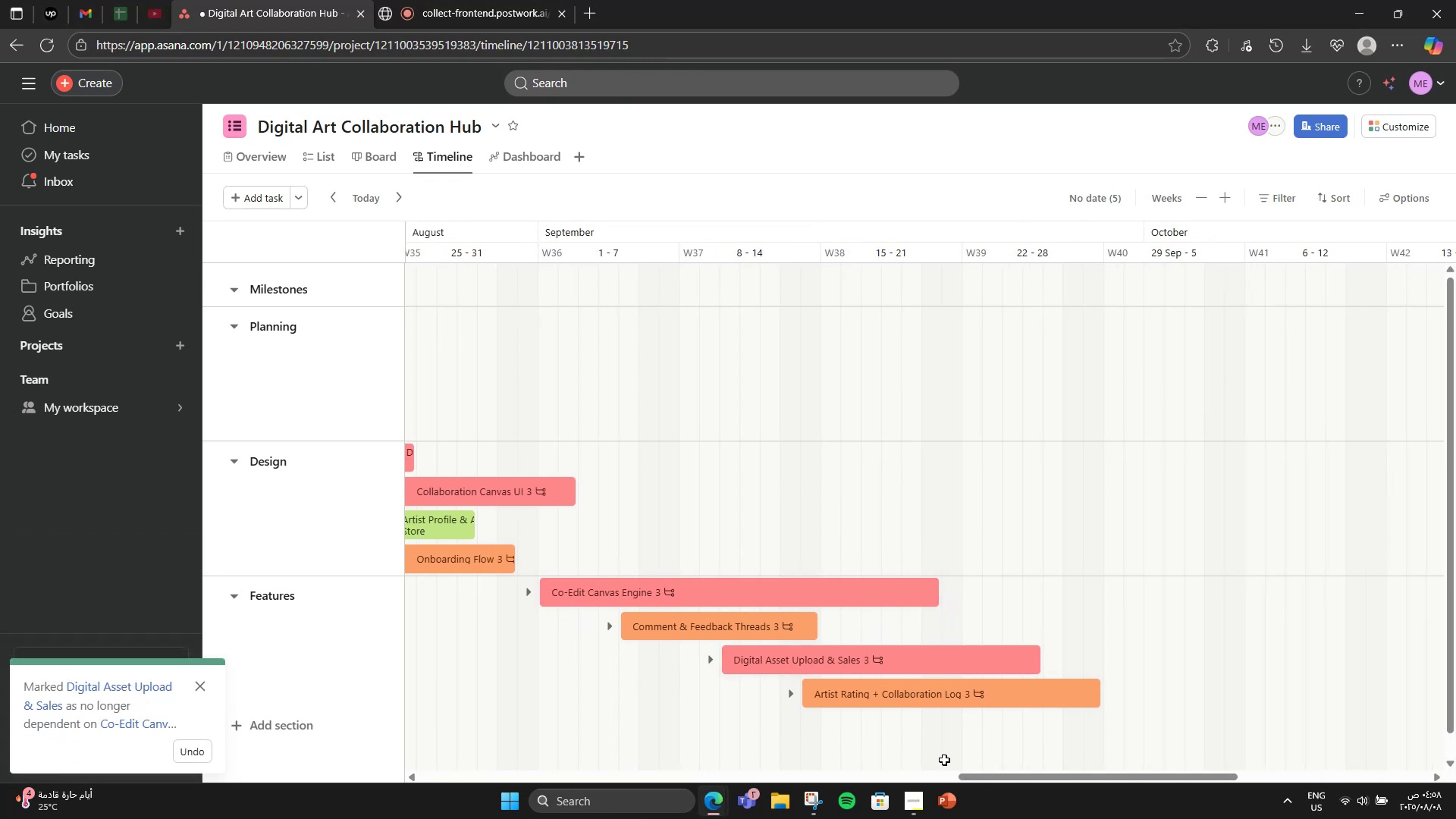 
left_click_drag(start_coordinate=[966, 779], to_coordinate=[793, 737])
 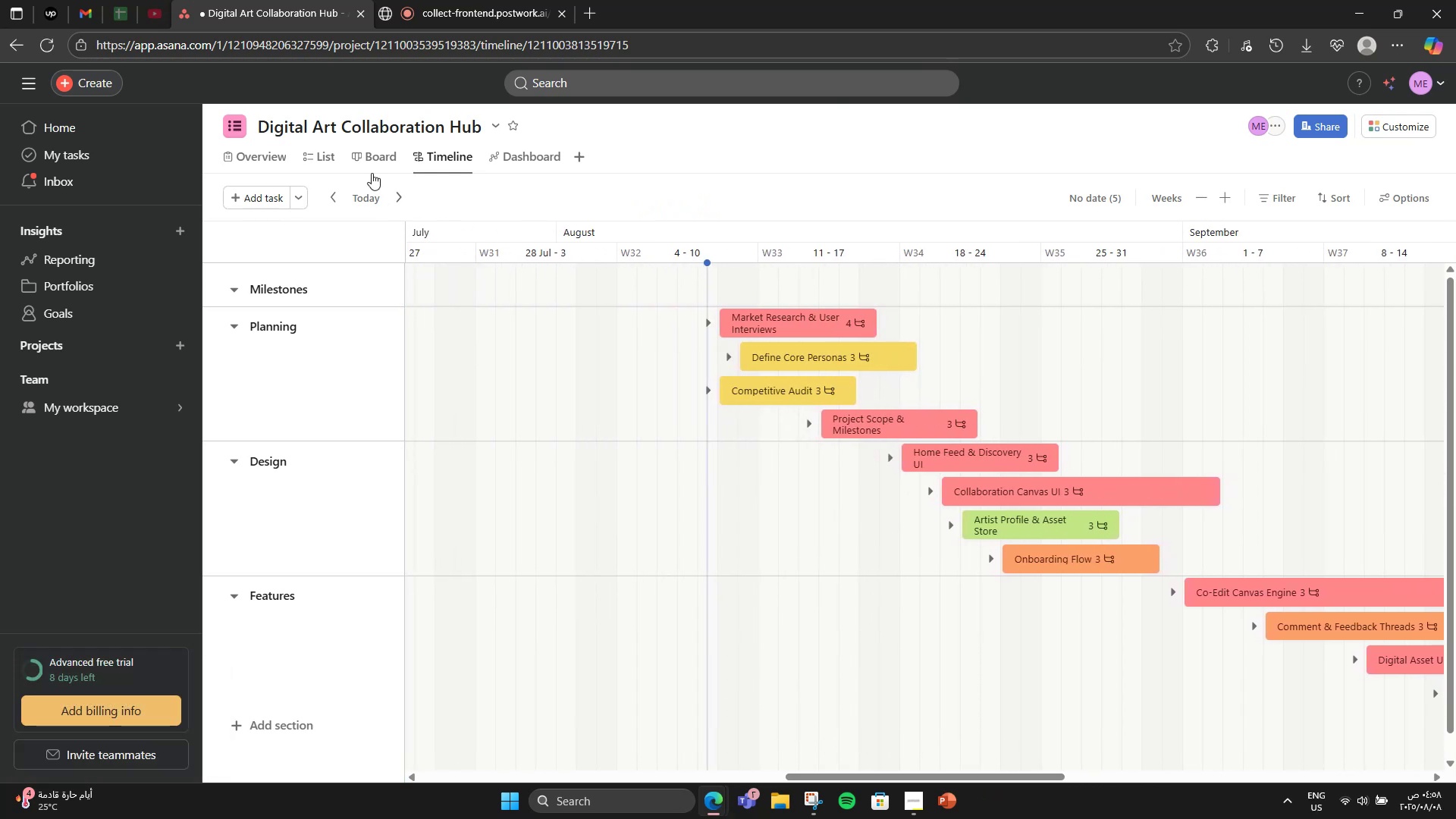 
left_click([372, 168])
 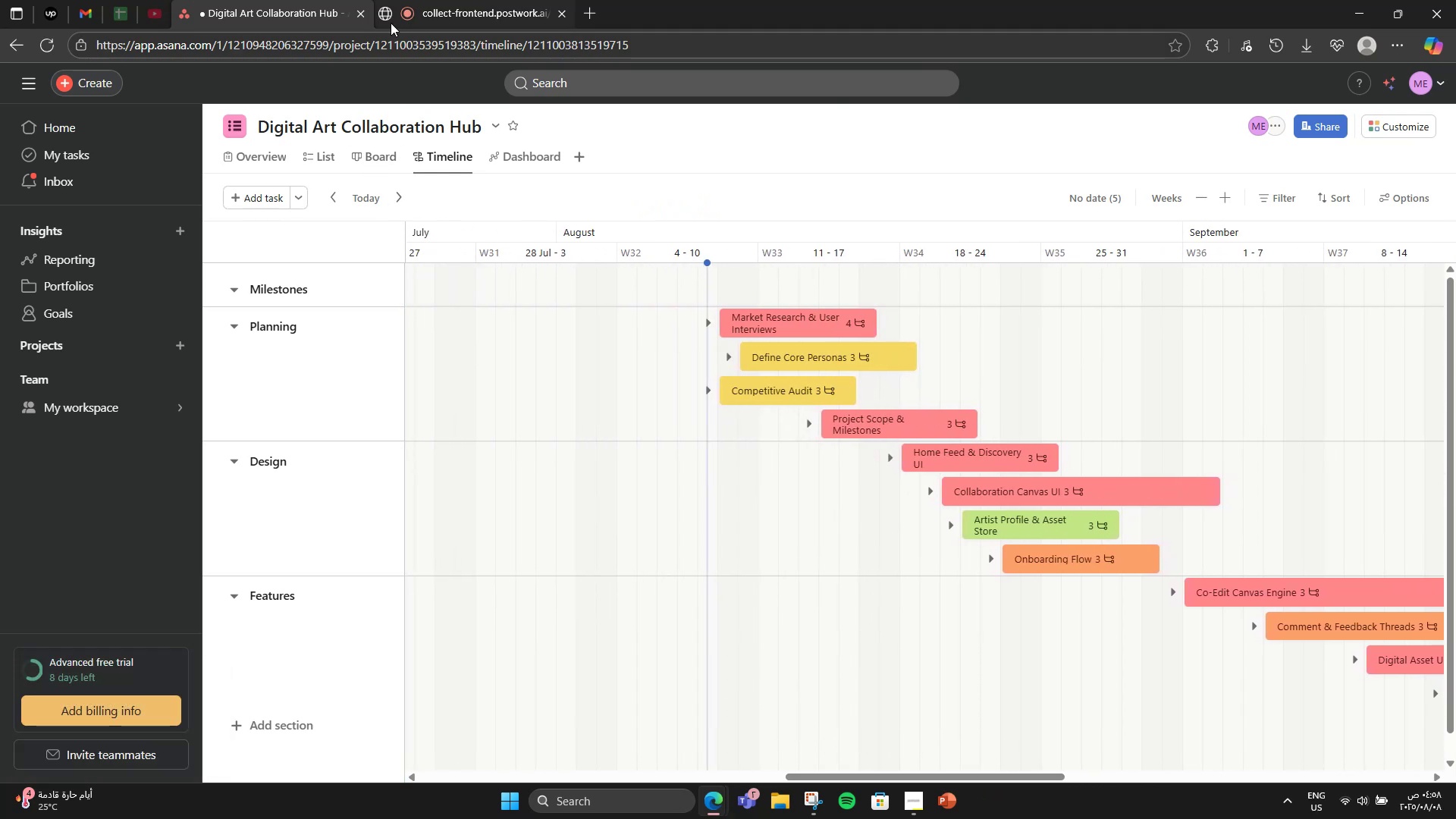 
left_click([392, 19])
 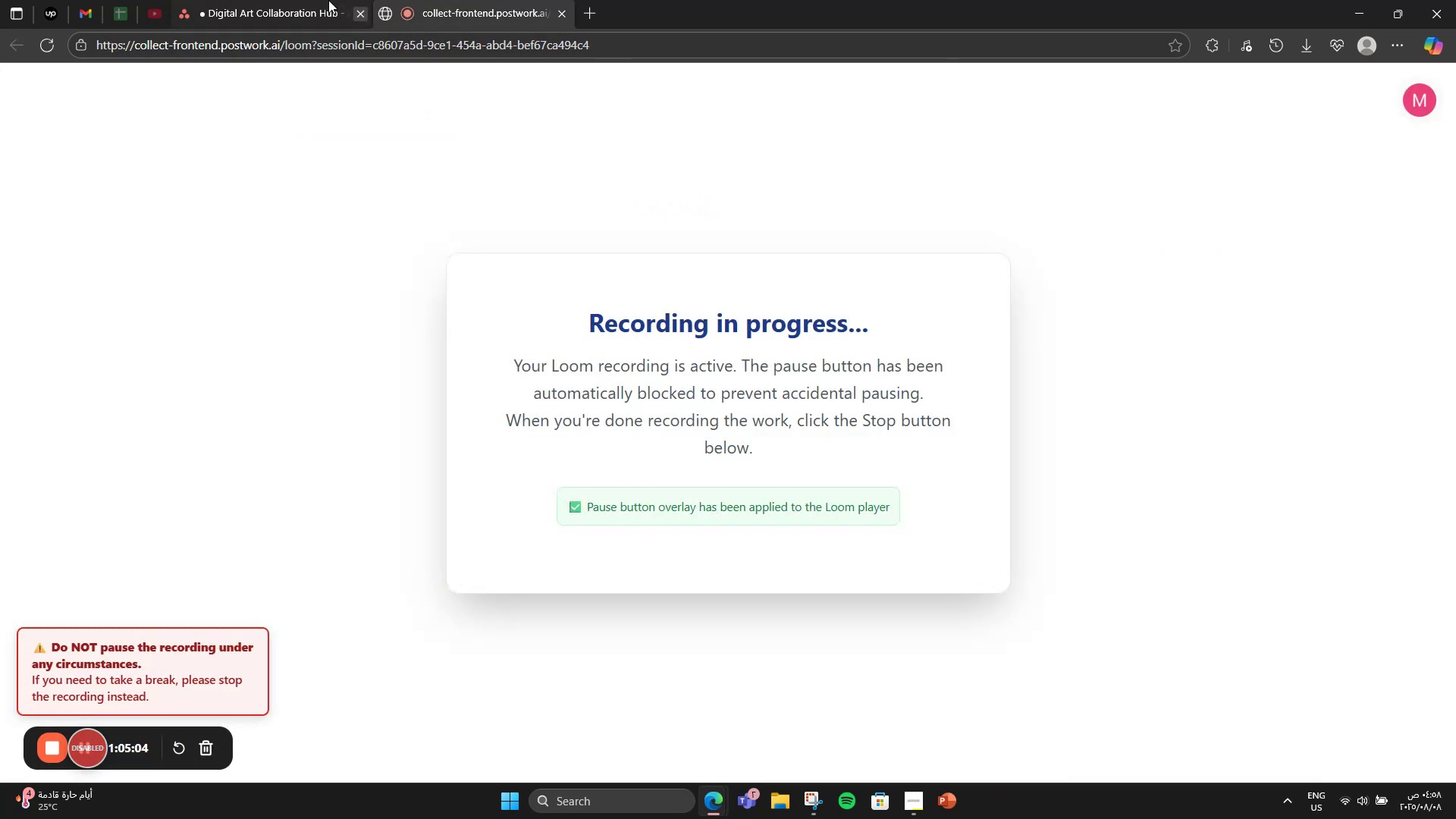 
left_click([261, 0])
 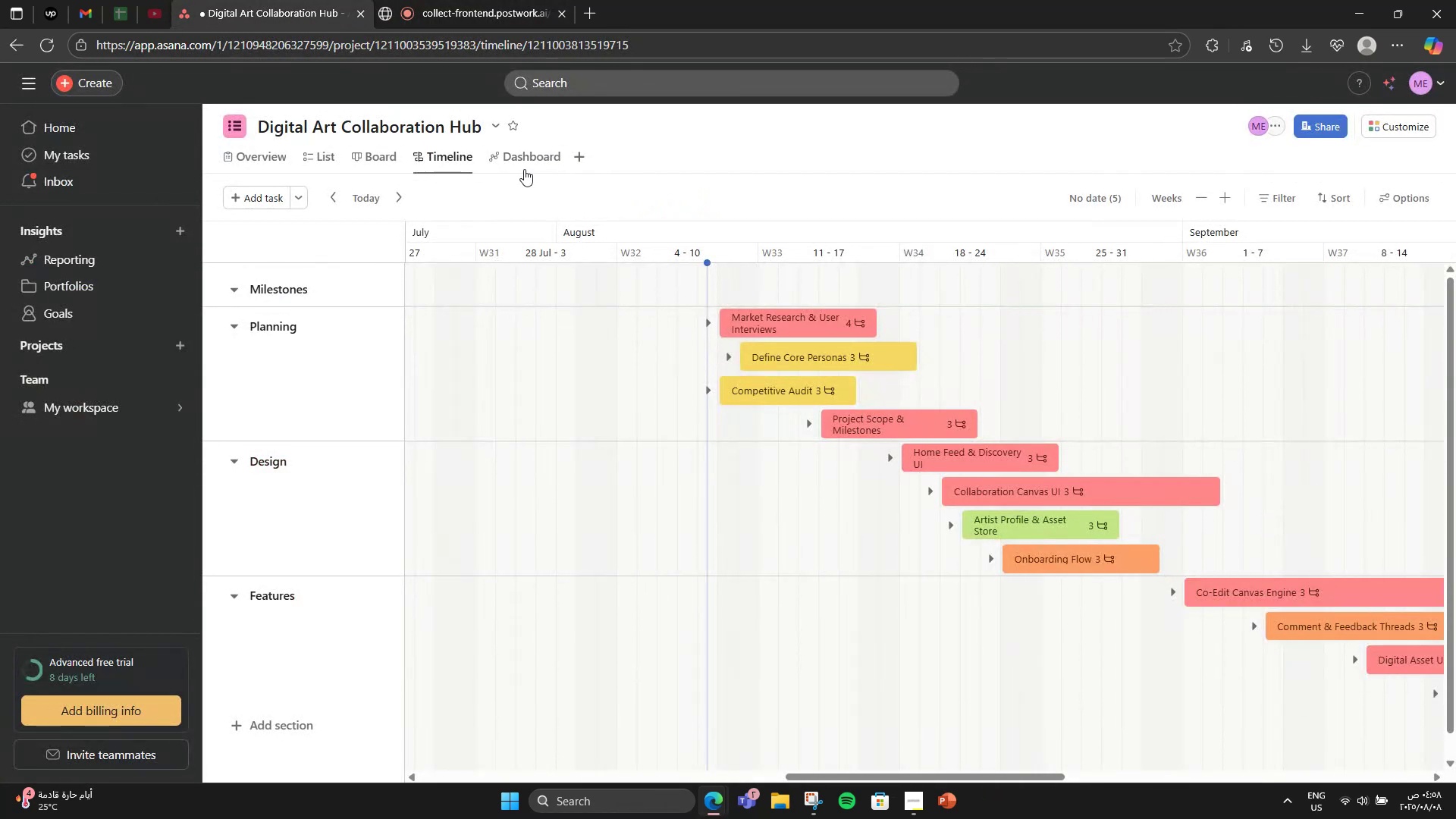 
left_click([509, 158])
 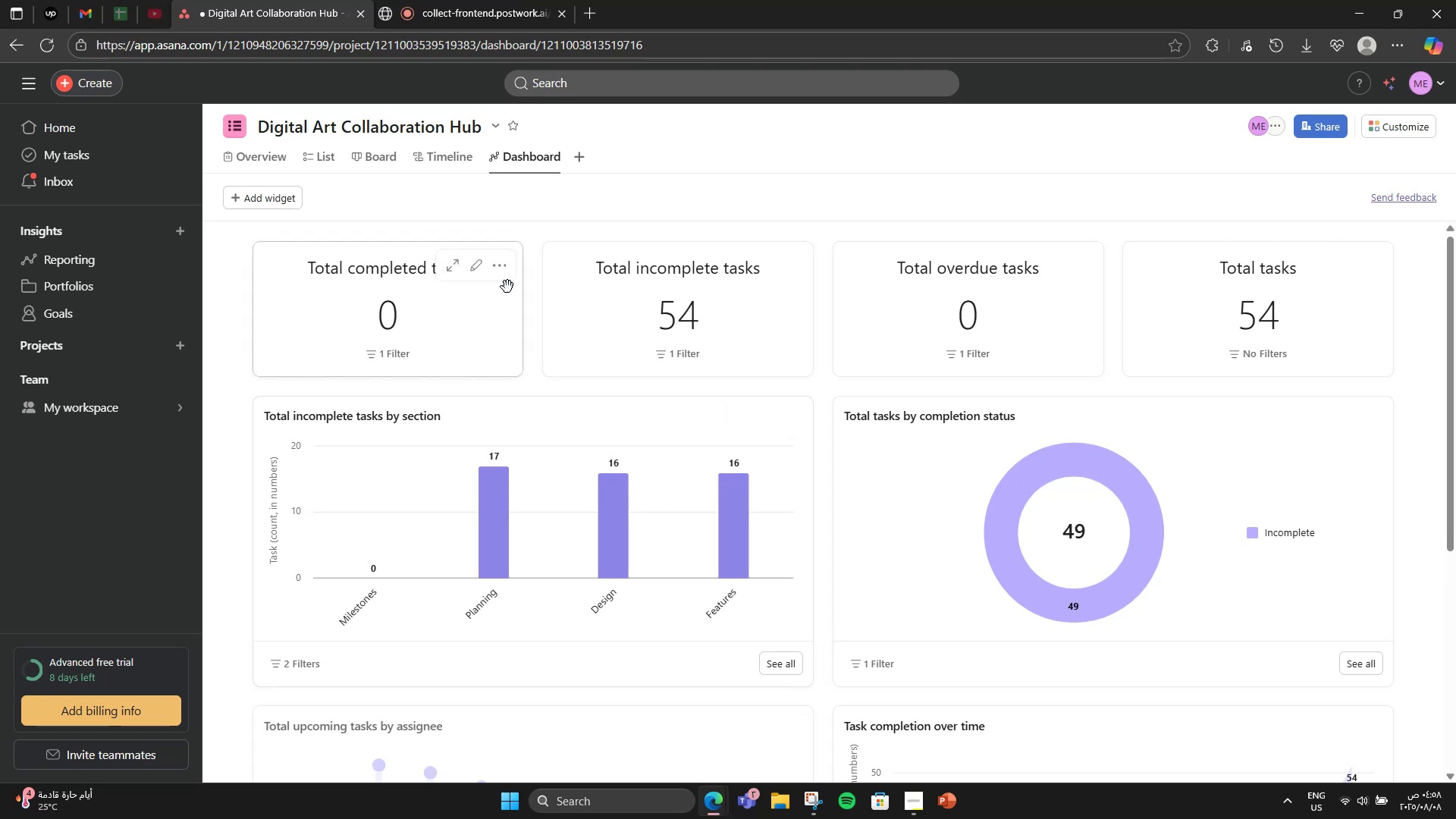 
wait(5.47)
 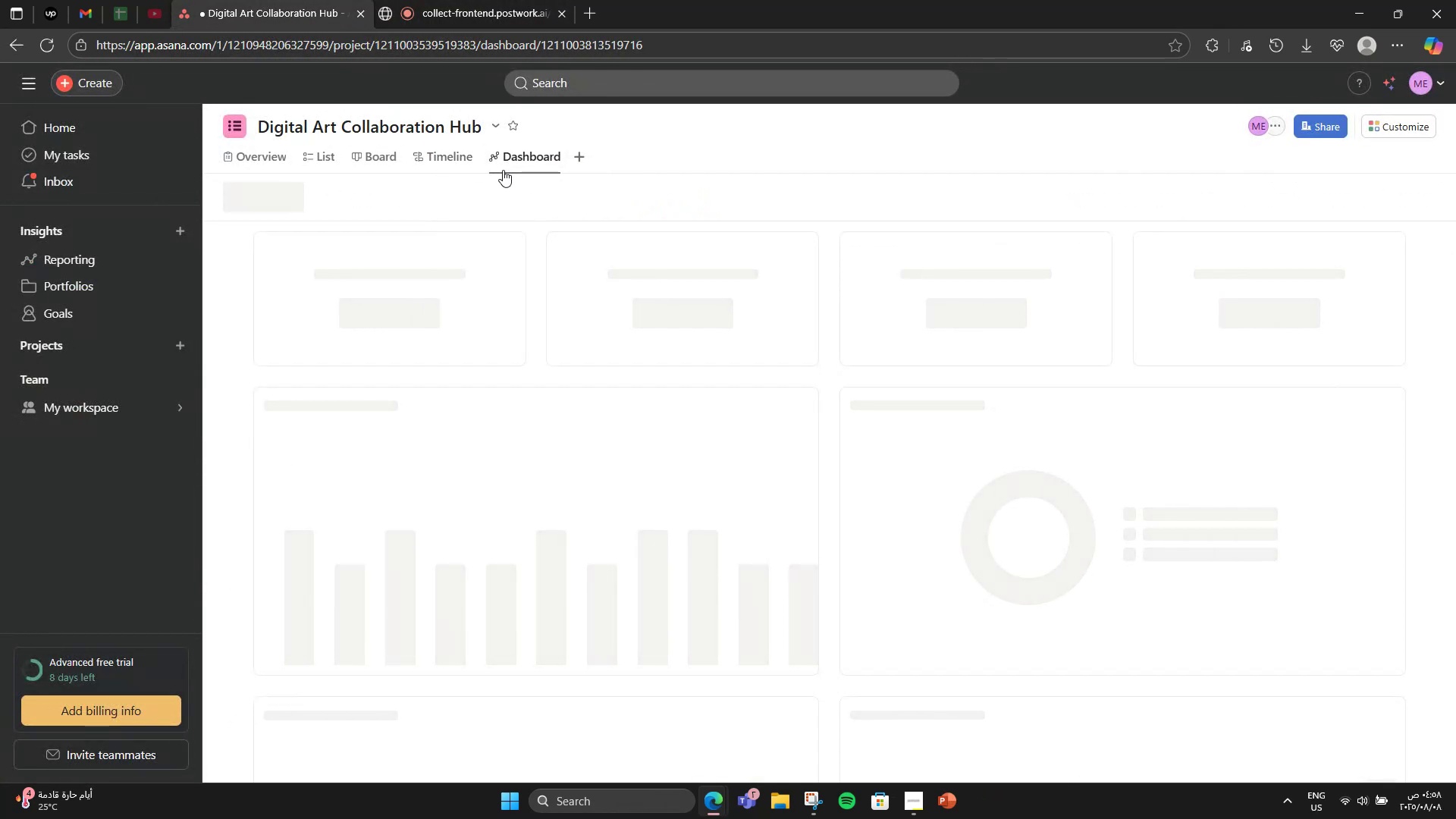 
left_click([504, 266])
 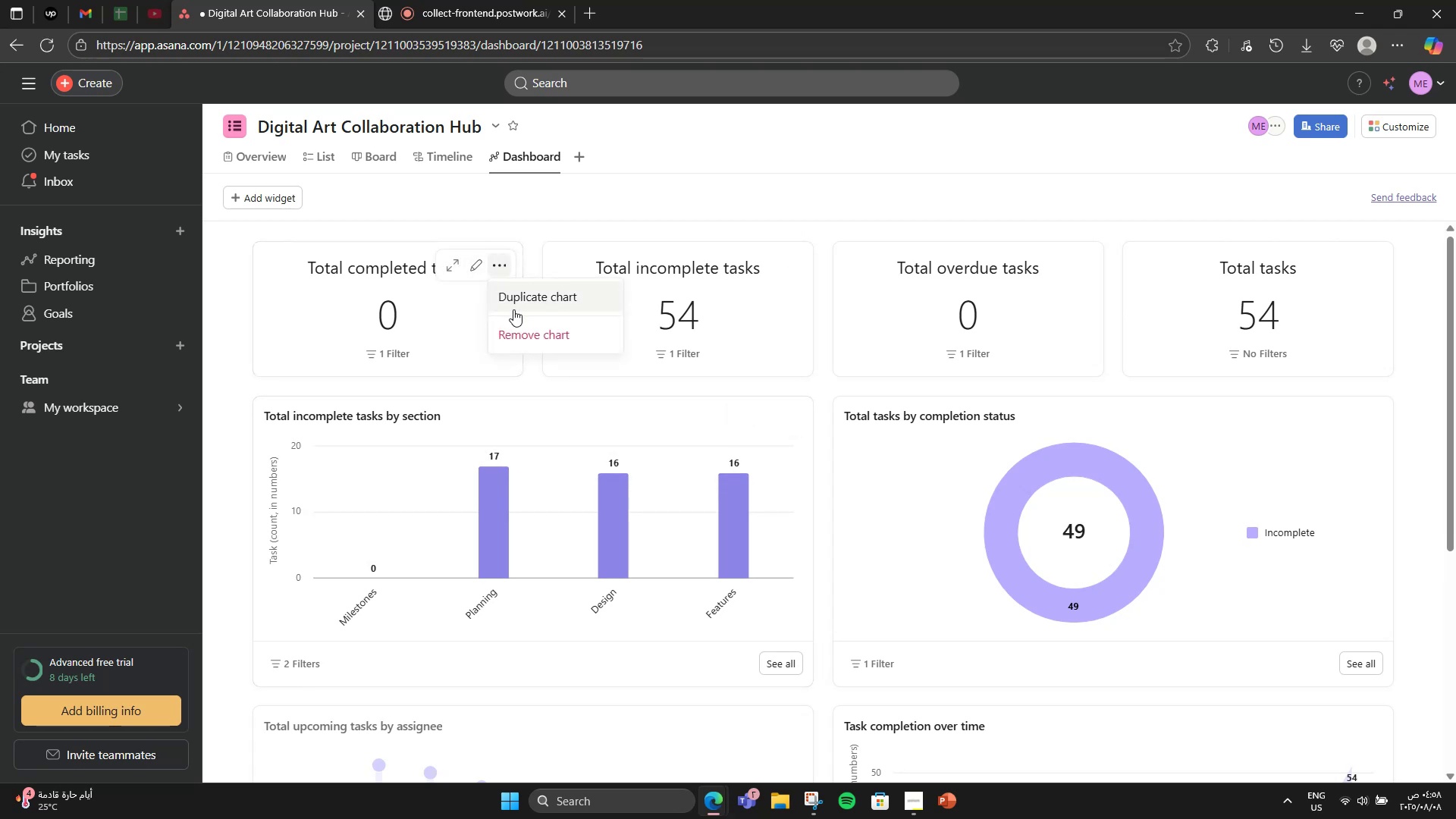 
left_click([520, 342])
 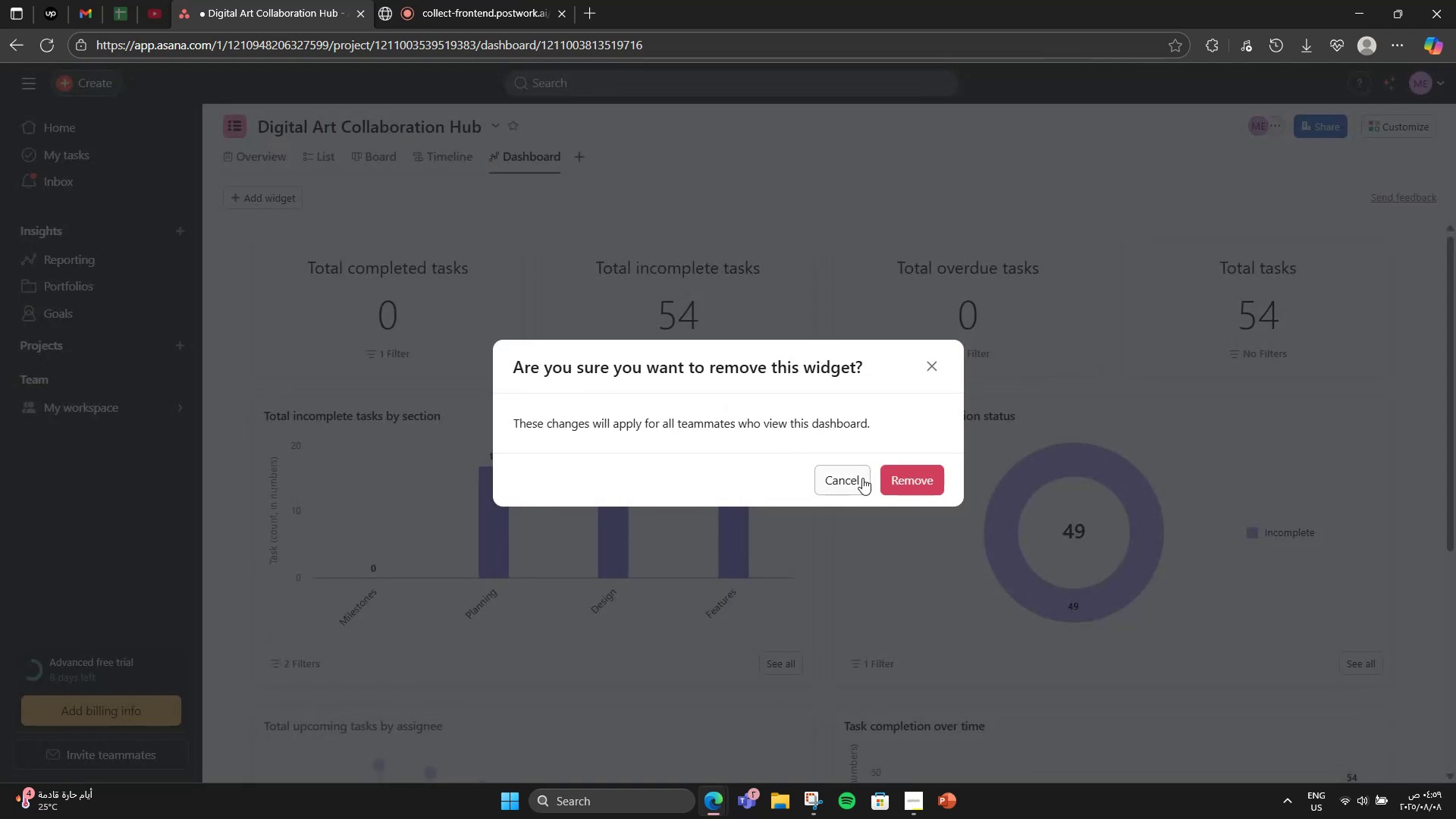 
left_click([918, 482])
 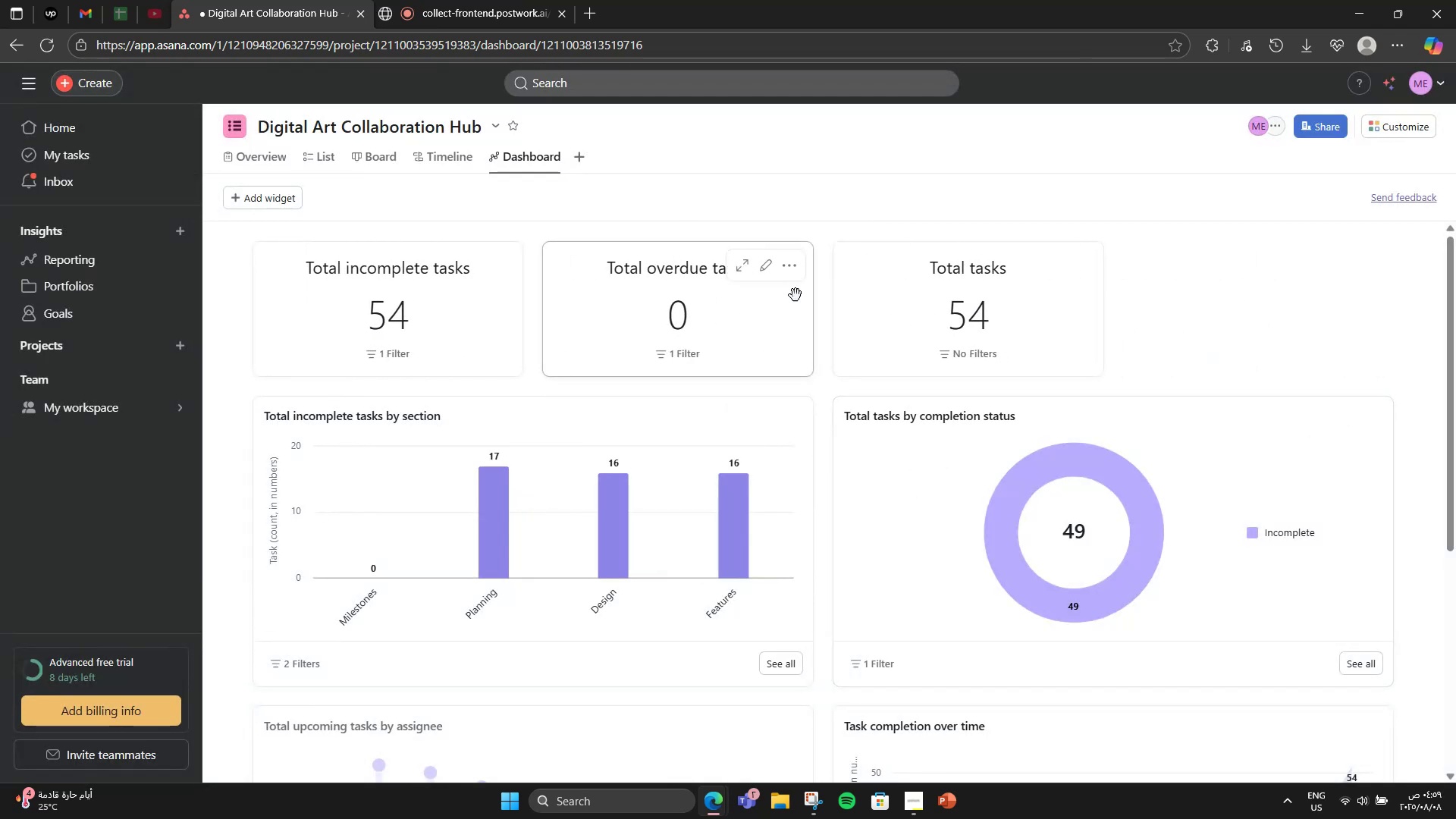 
left_click([790, 271])
 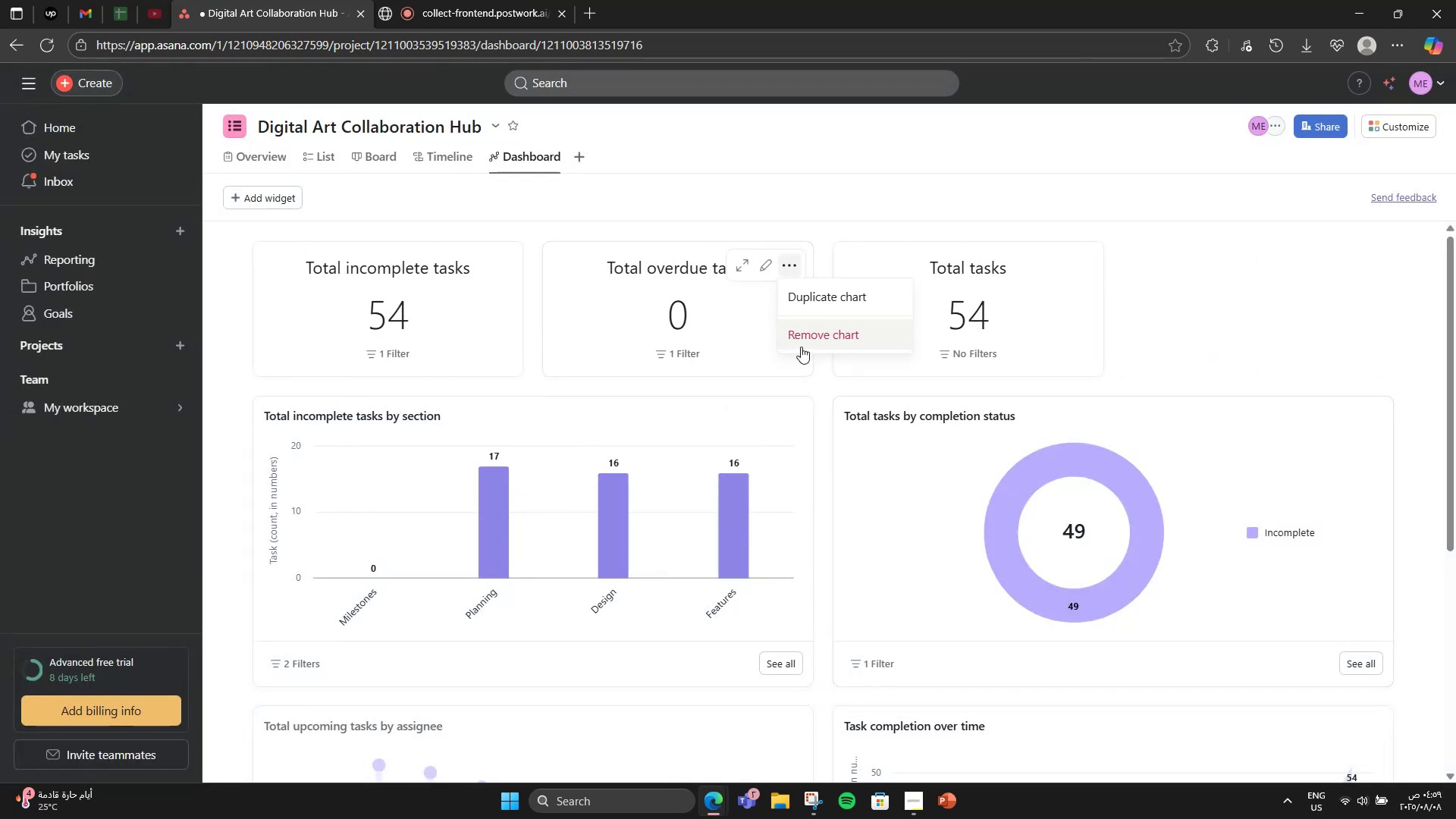 
left_click([802, 343])
 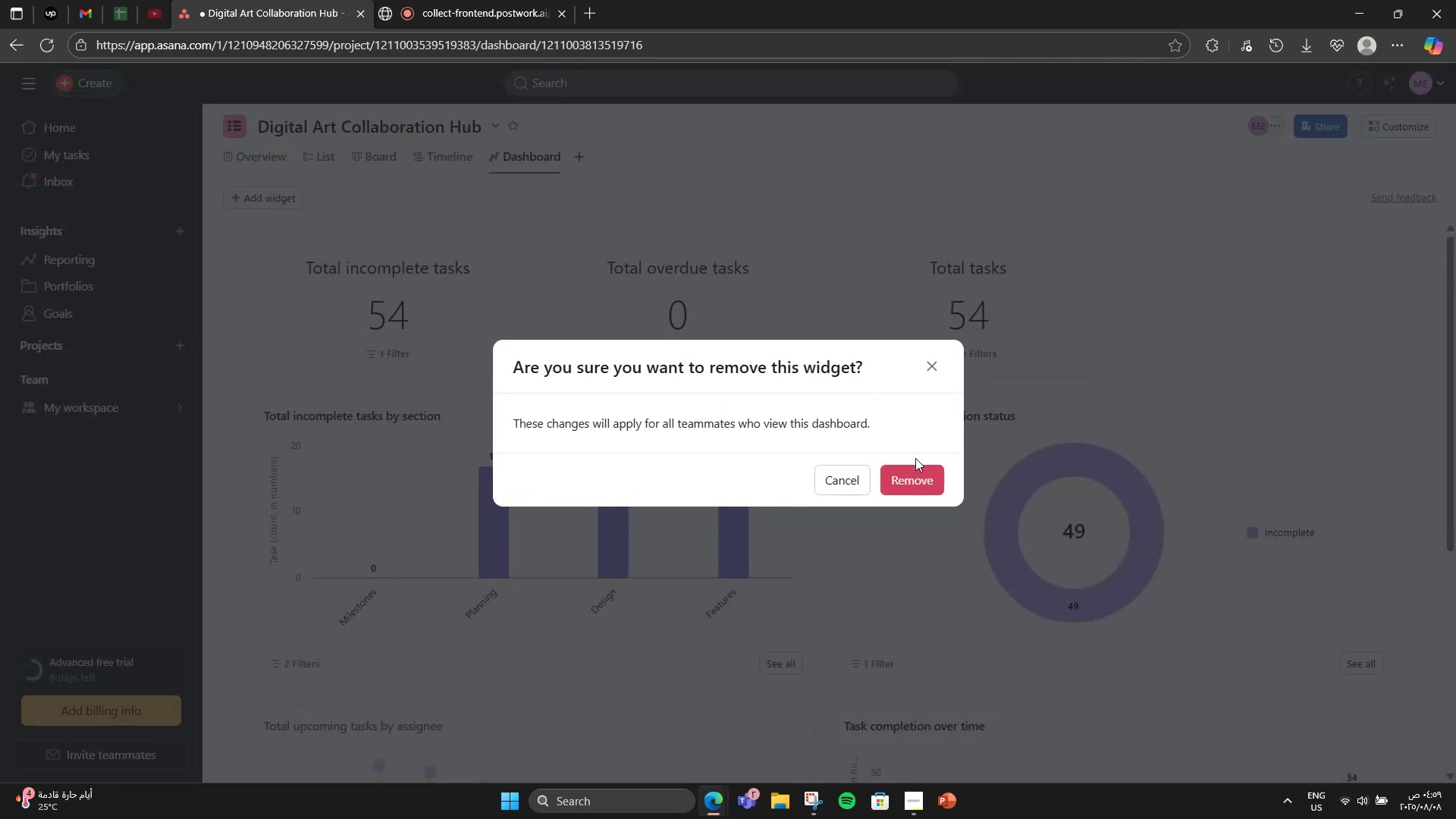 
left_click([899, 475])
 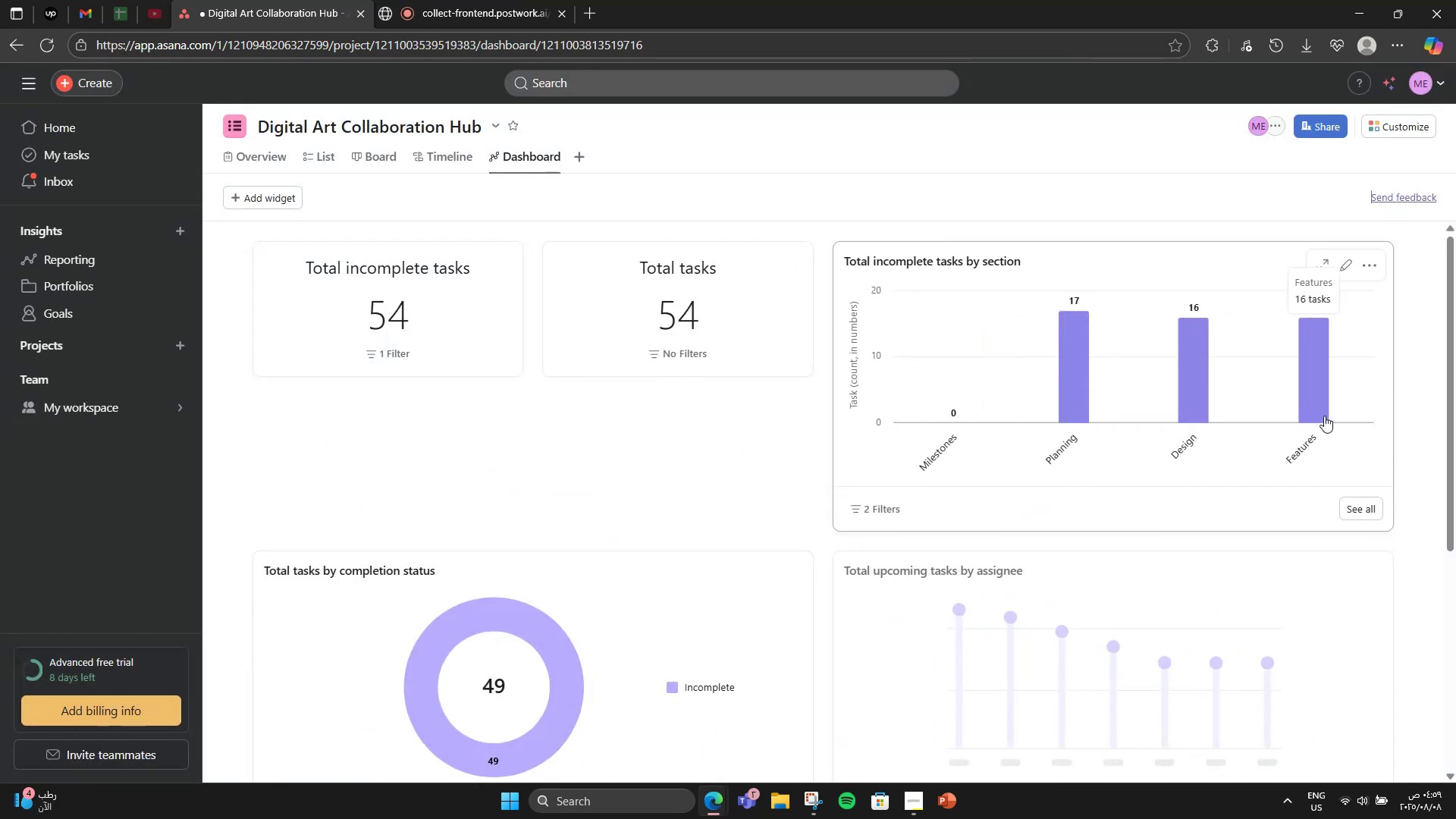 
mouse_move([1349, 279])
 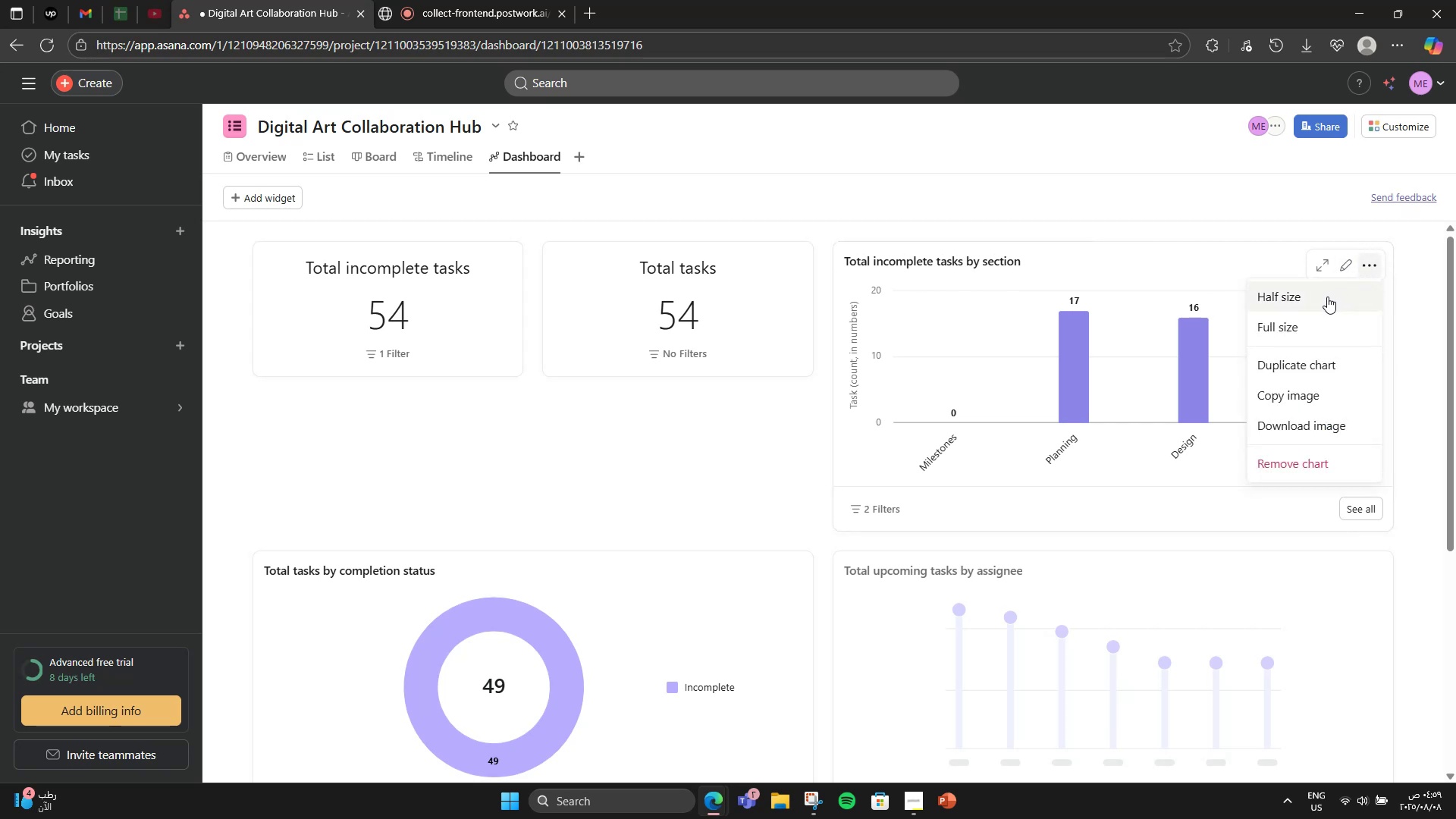 
left_click([1327, 297])
 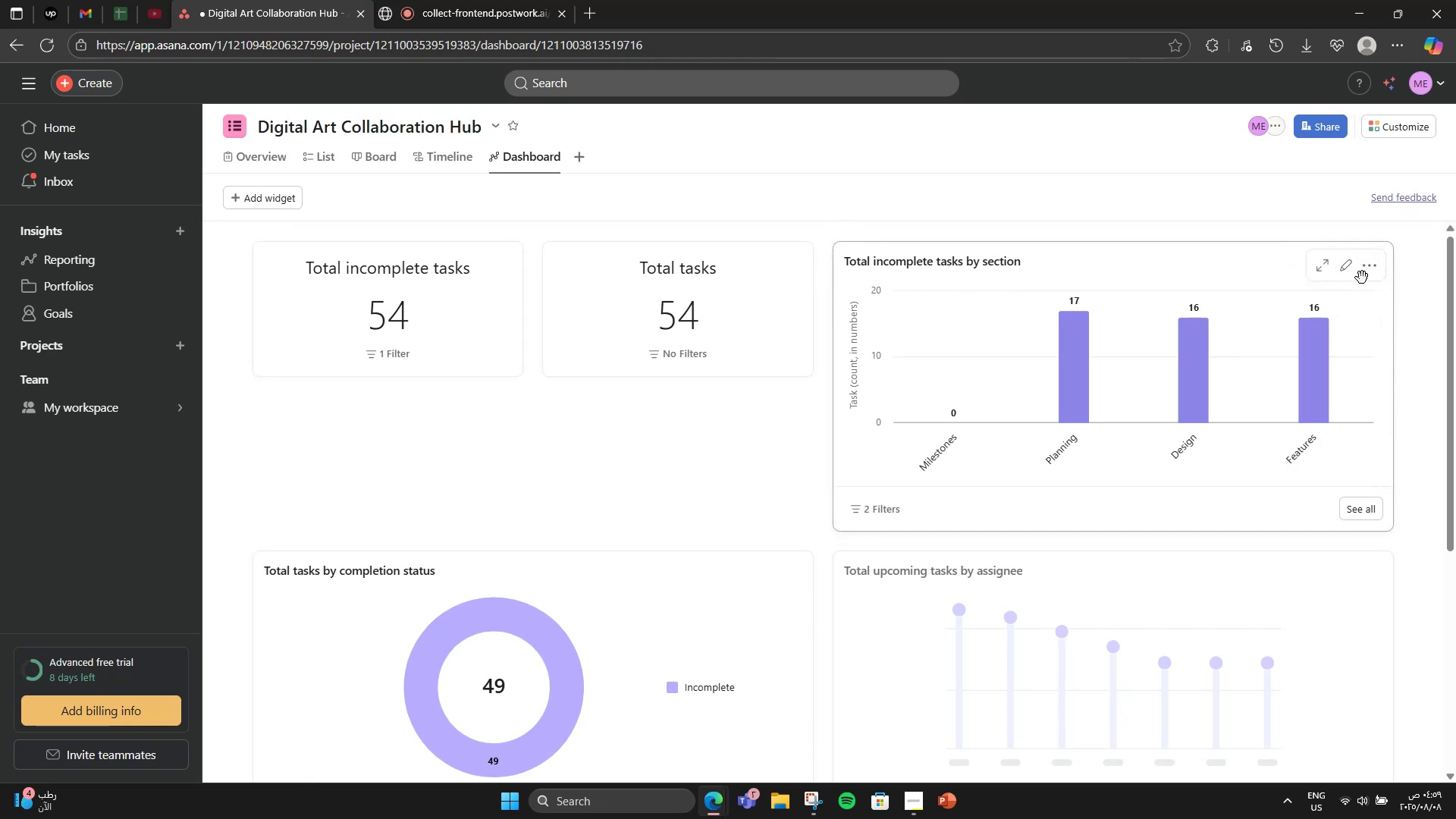 
left_click([1363, 273])
 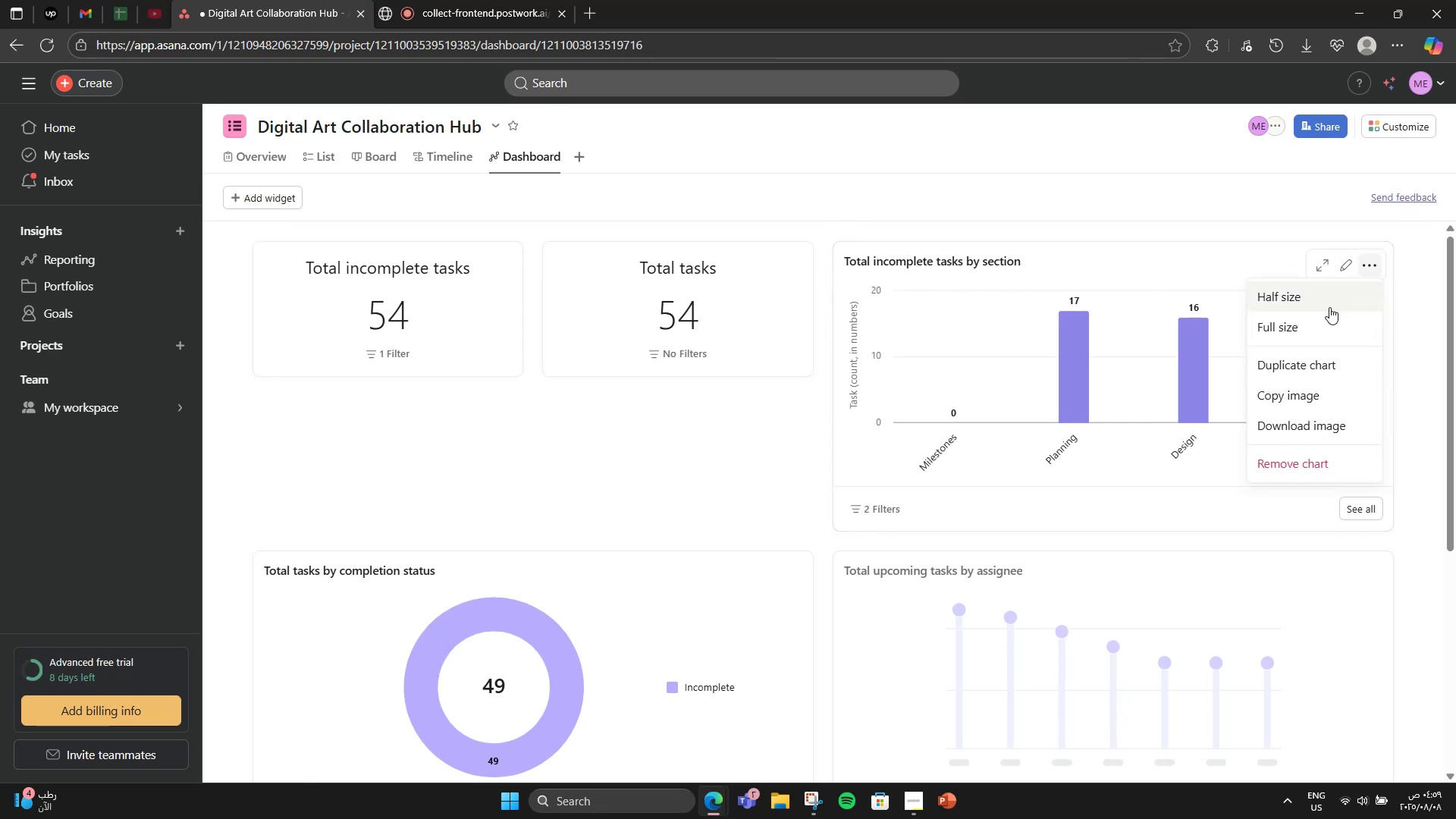 
left_click([1323, 312])
 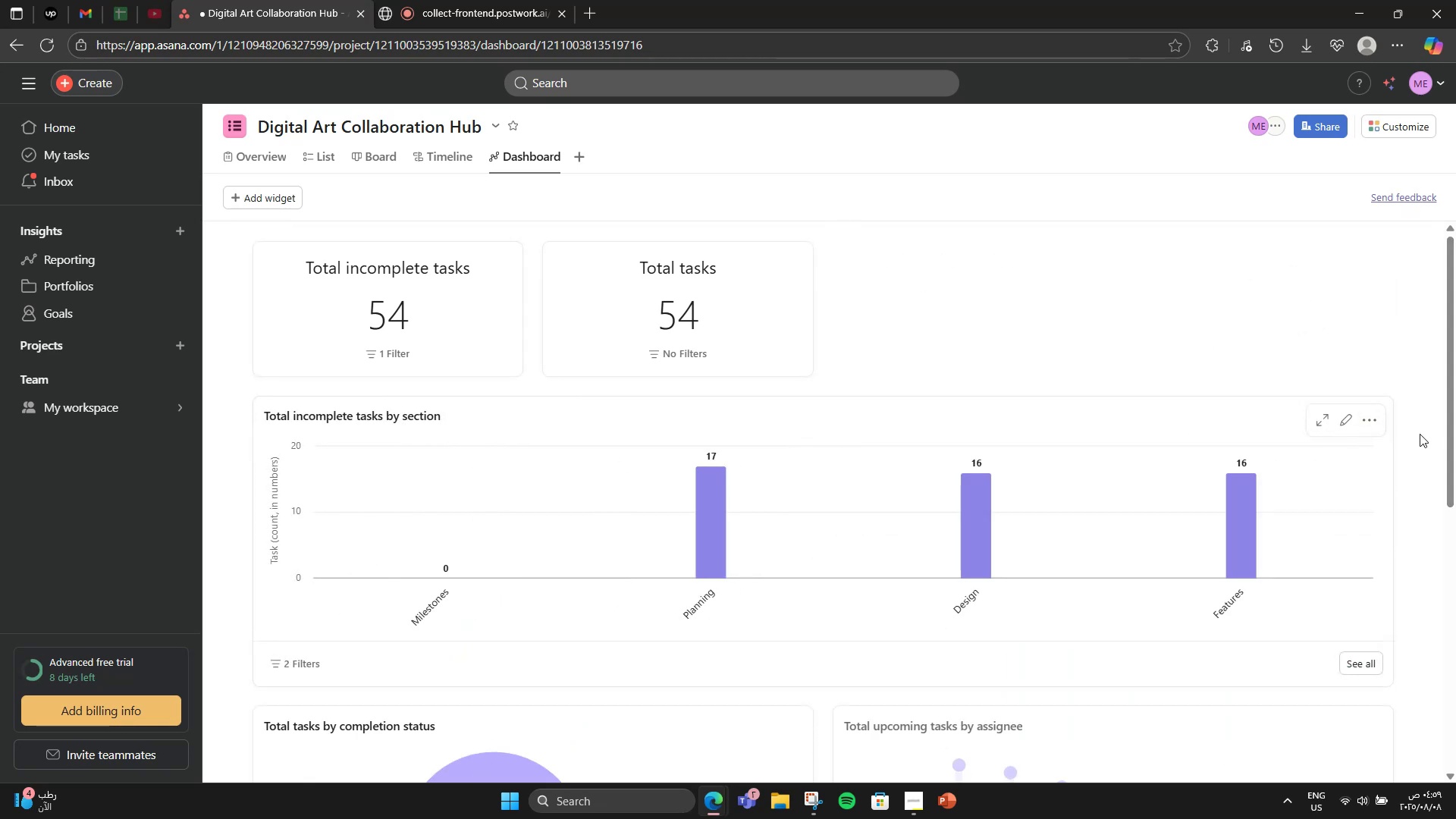 
scroll: coordinate [1335, 388], scroll_direction: down, amount: 2.0
 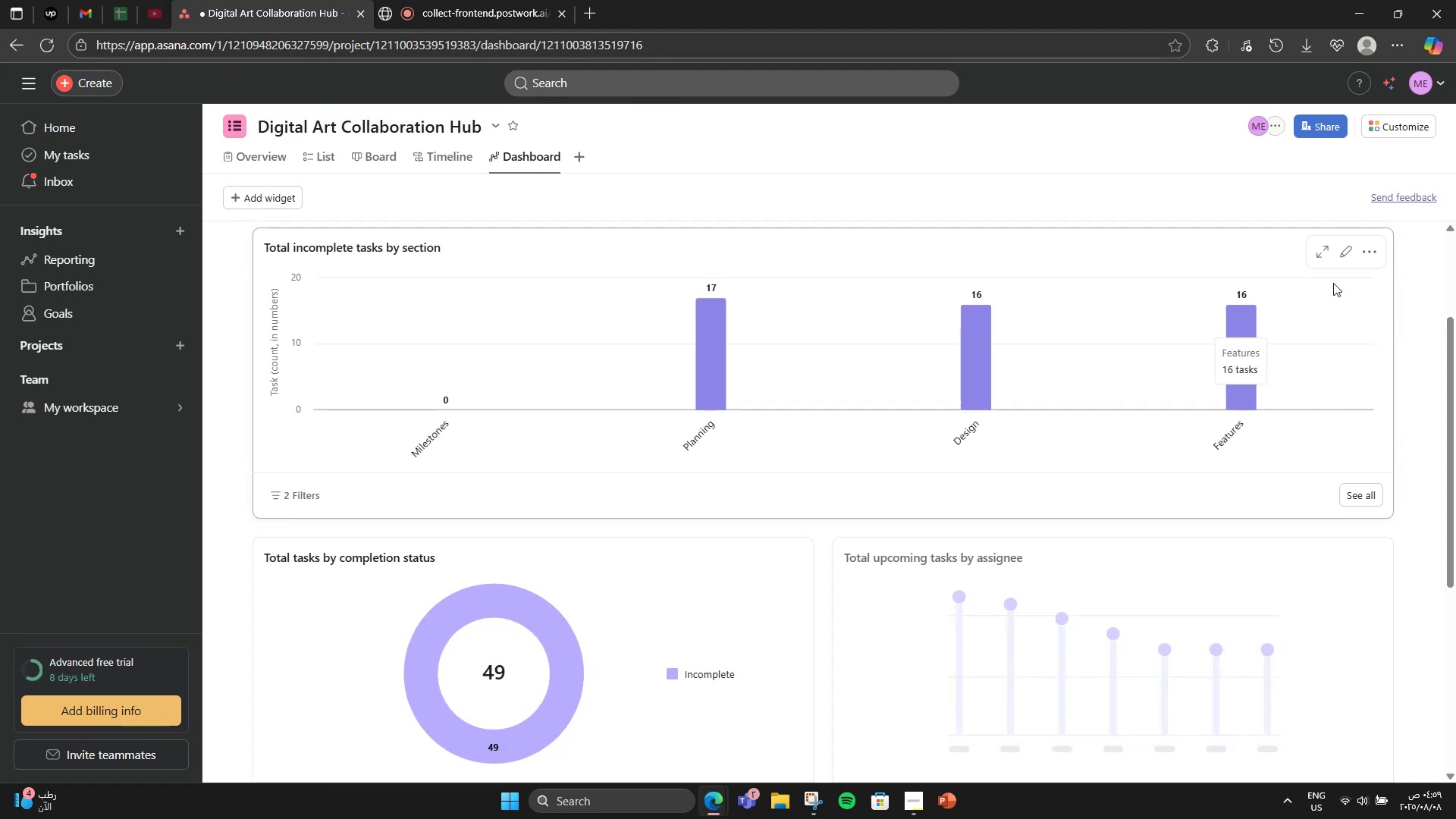 
left_click([1351, 256])
 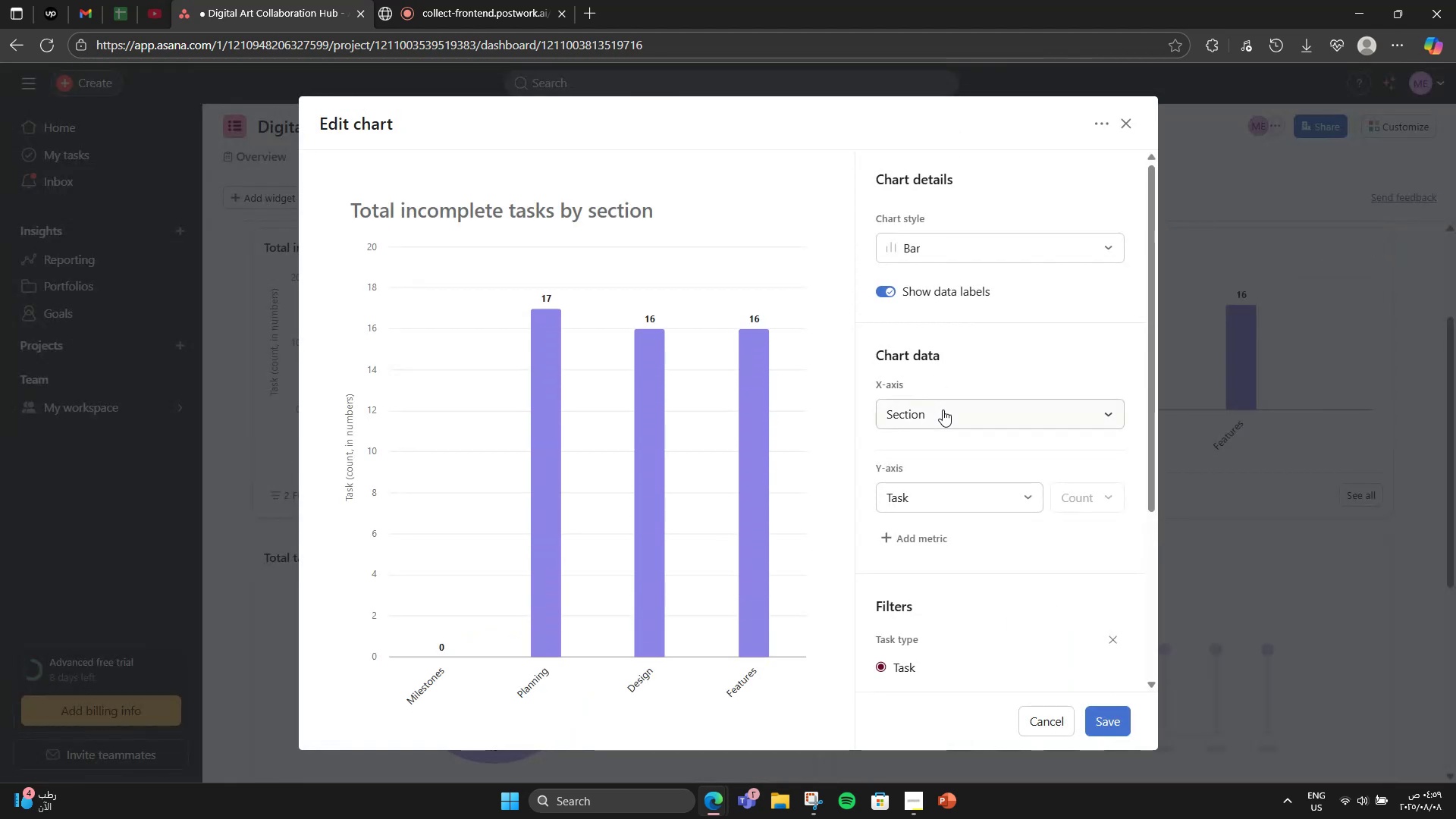 
left_click([943, 411])
 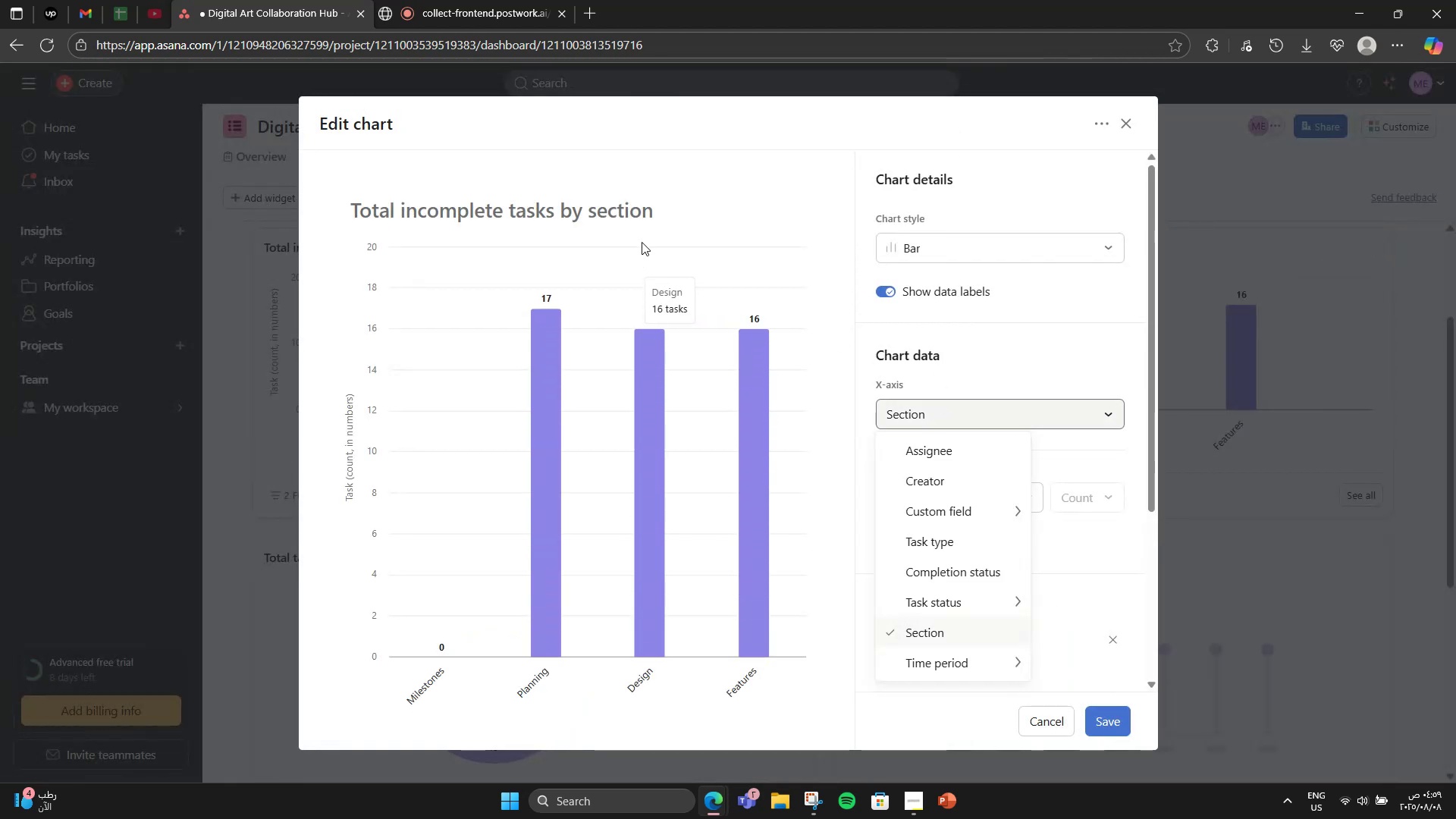 
left_click([615, 206])
 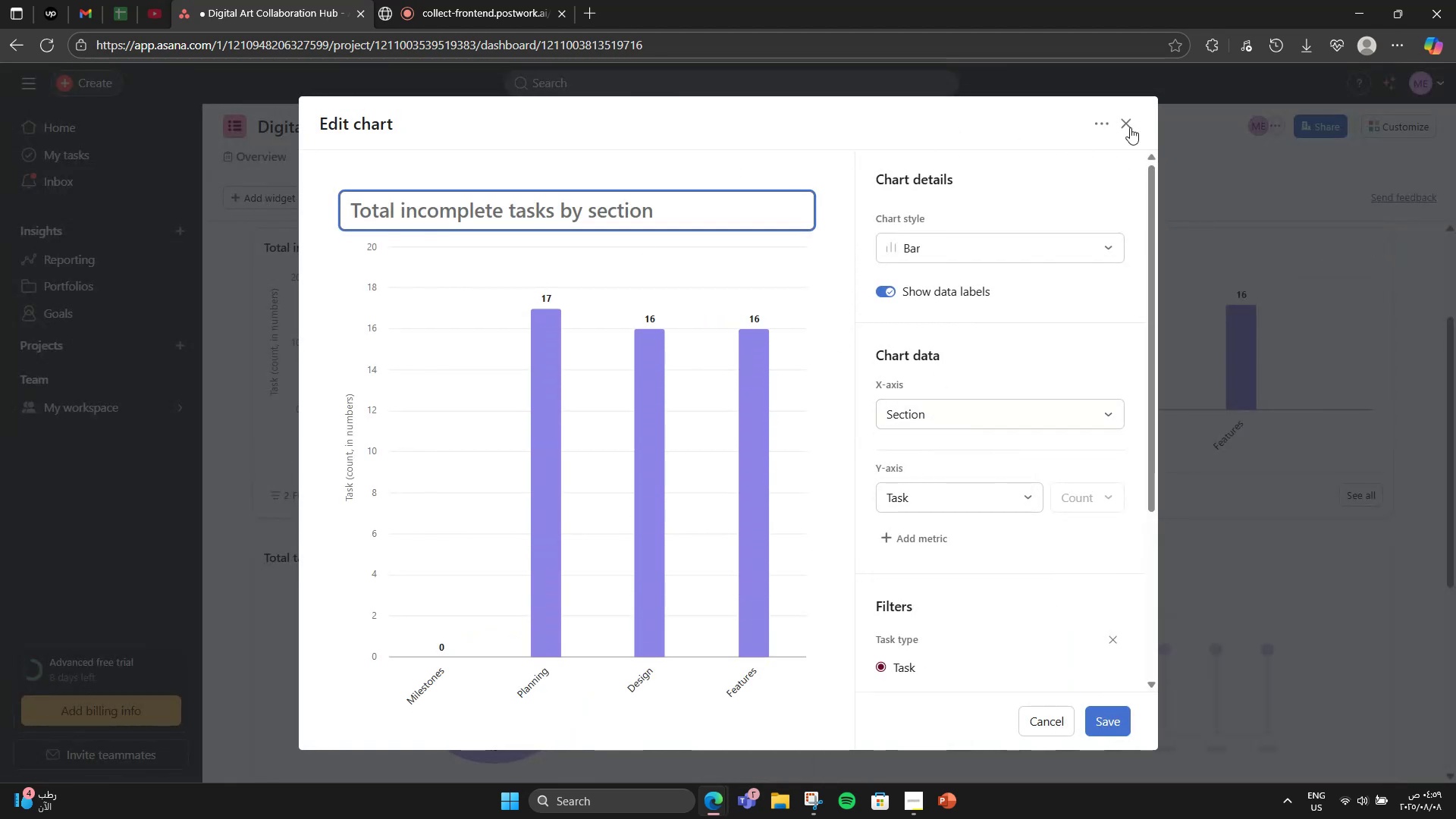 
left_click([1104, 115])
 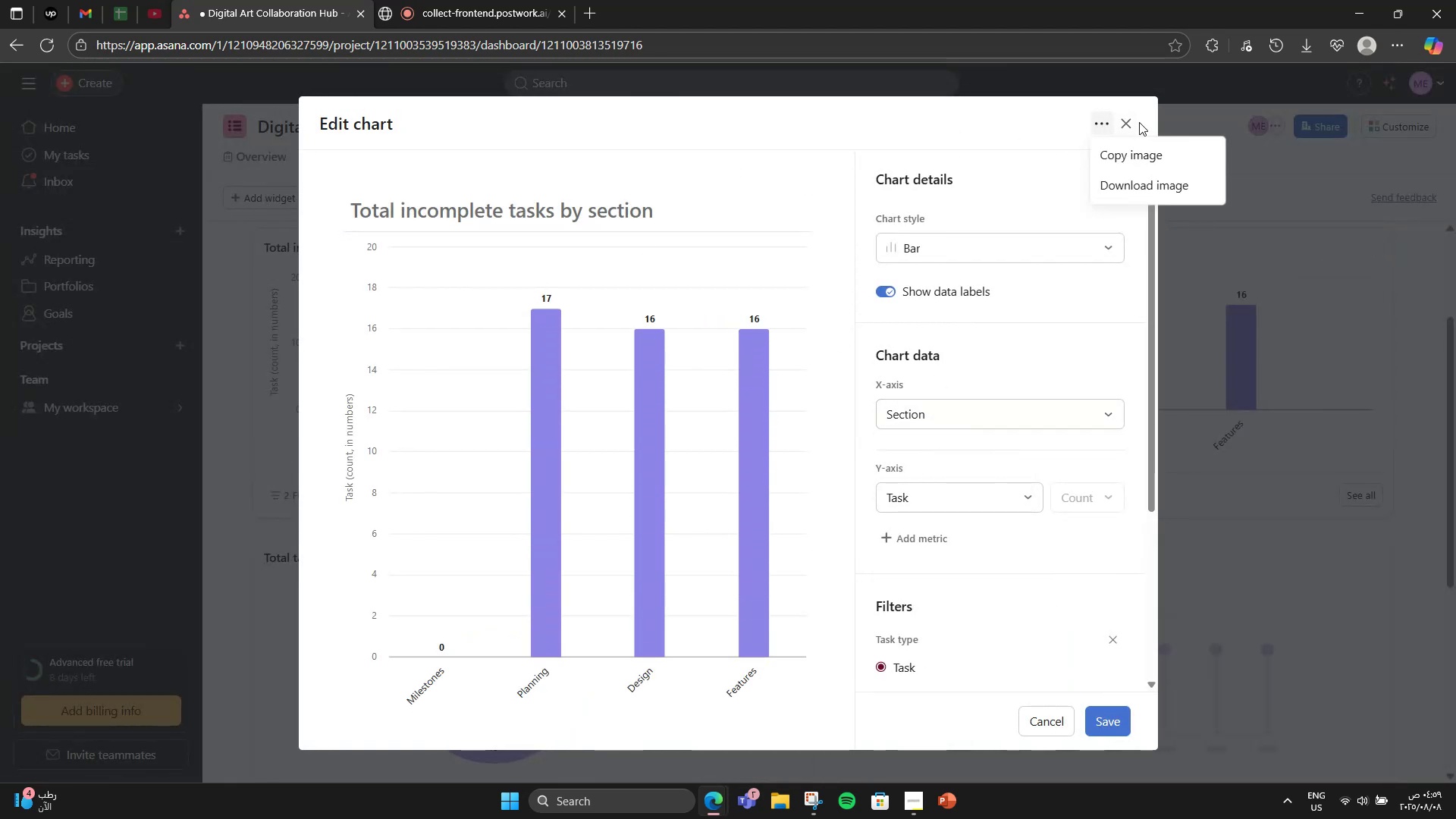 
left_click([1129, 119])
 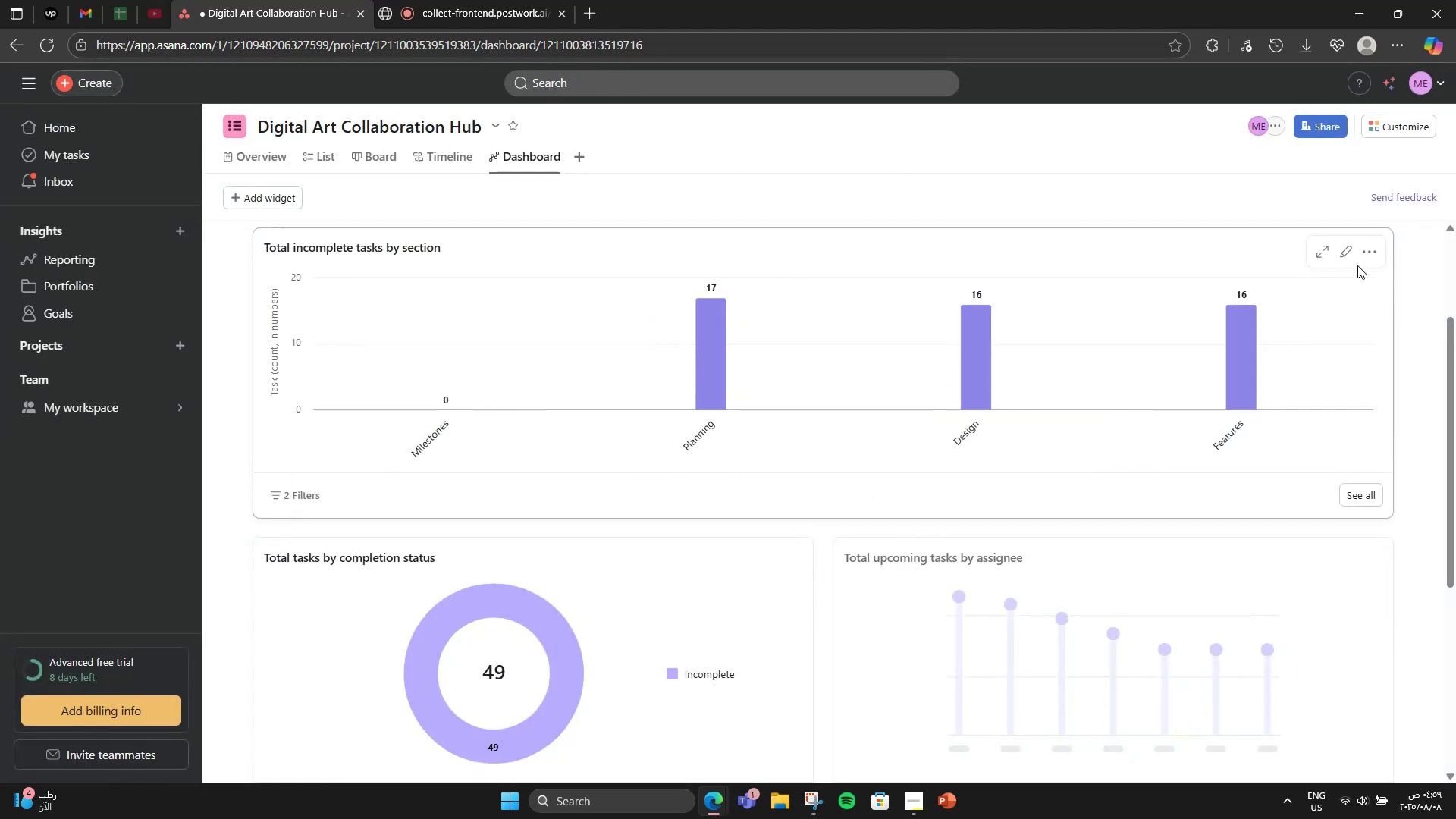 
left_click([1373, 259])
 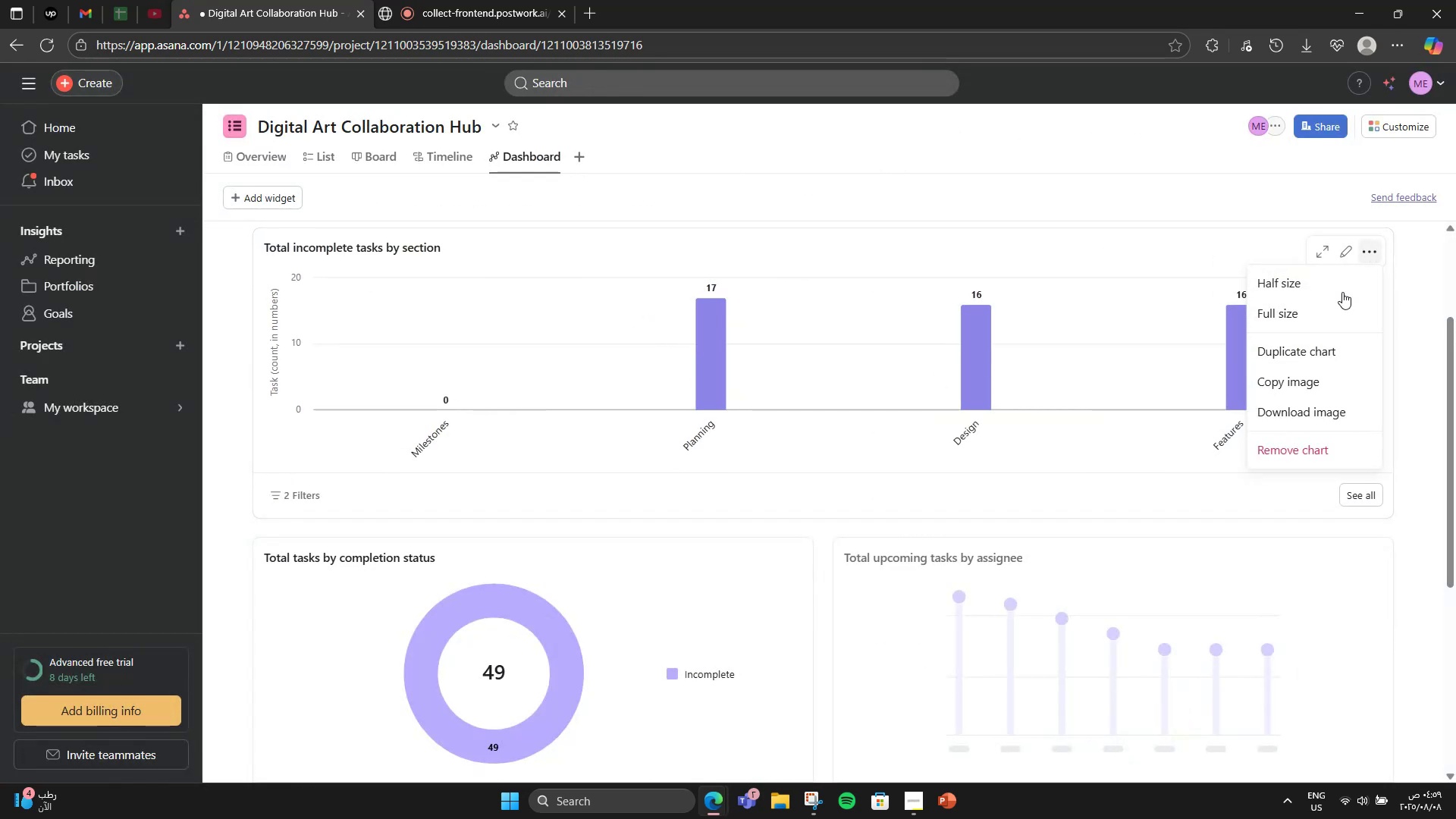 
left_click([1343, 256])
 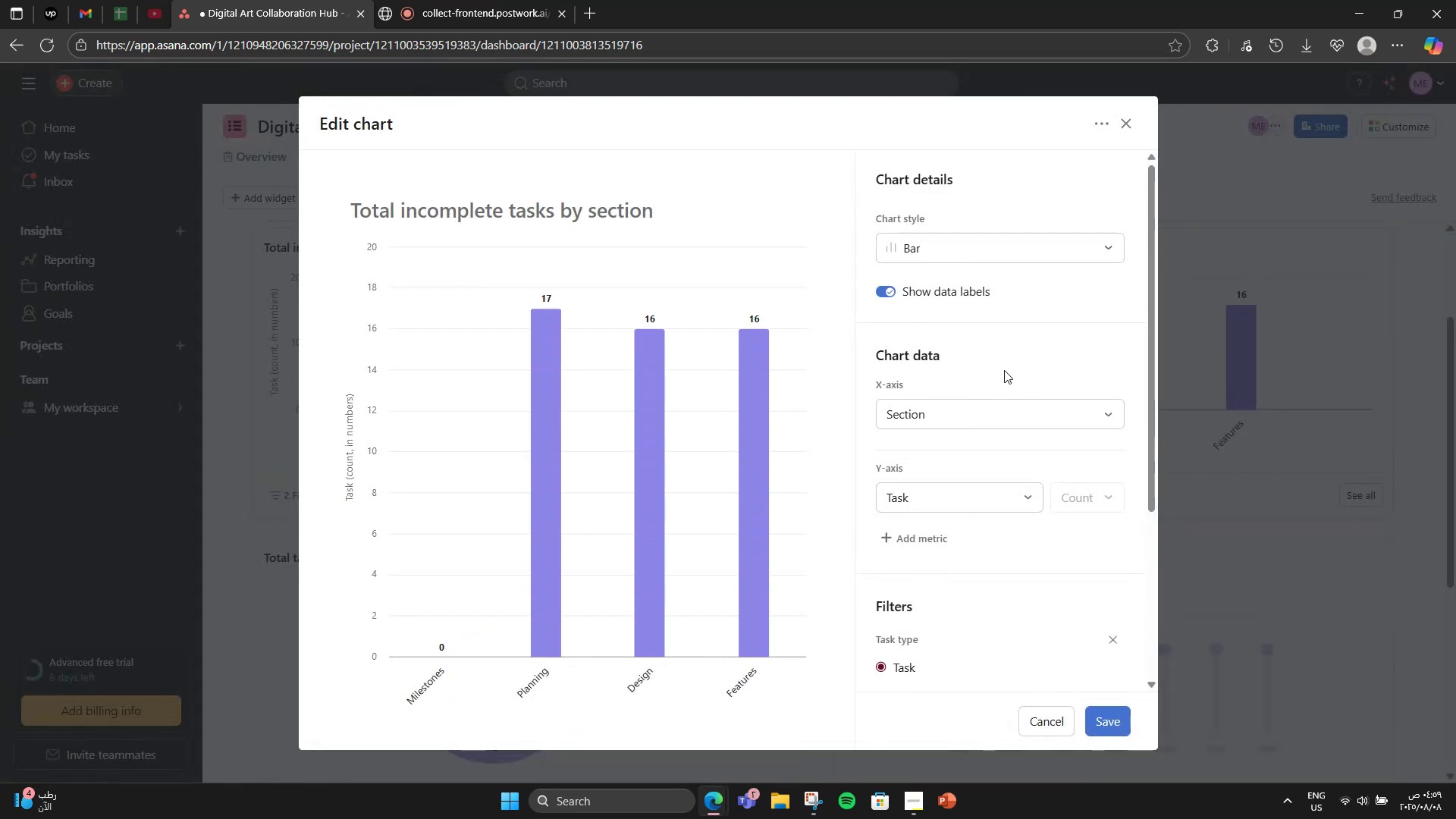 
left_click([1022, 261])
 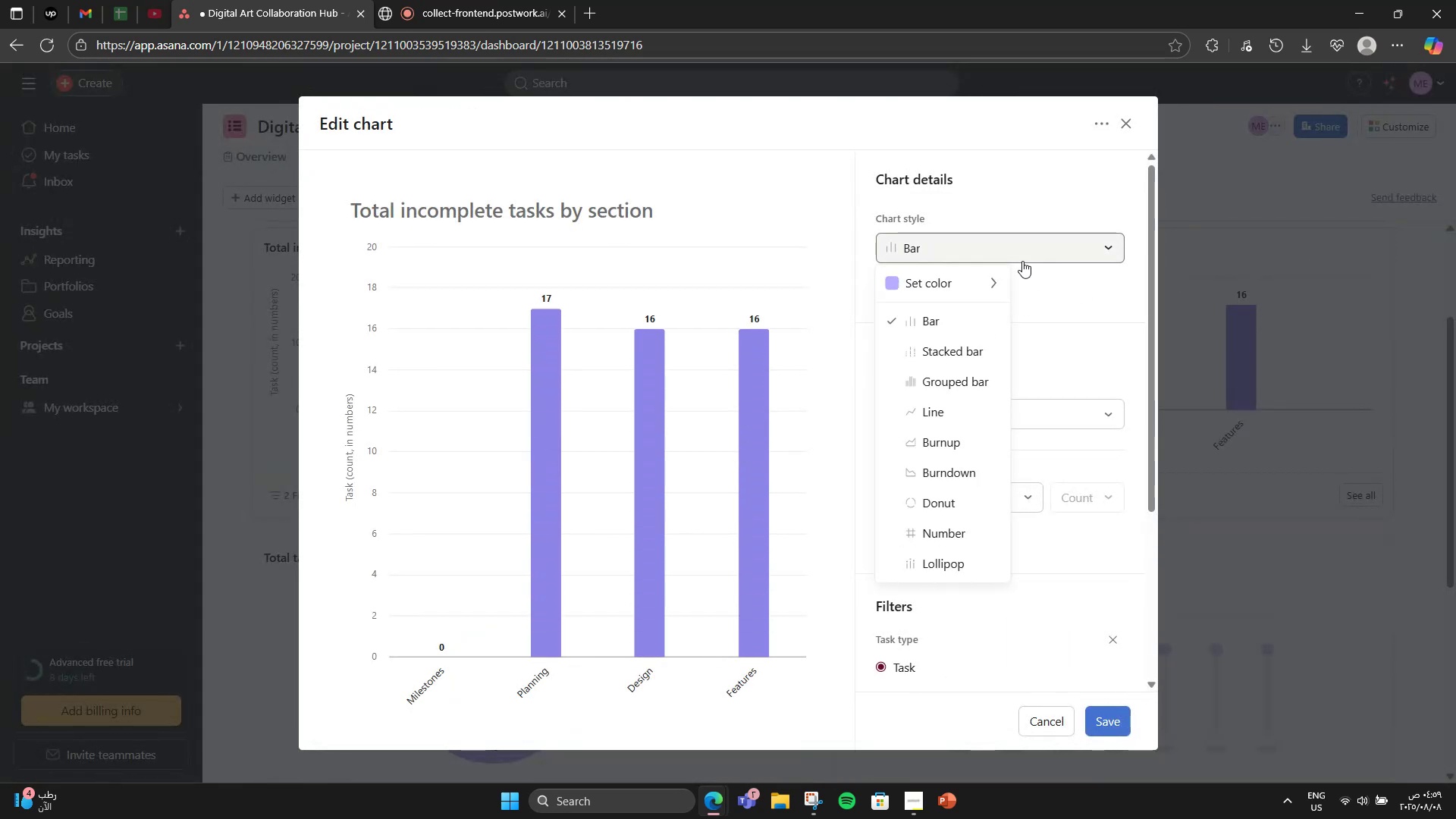 
left_click([1021, 262])
 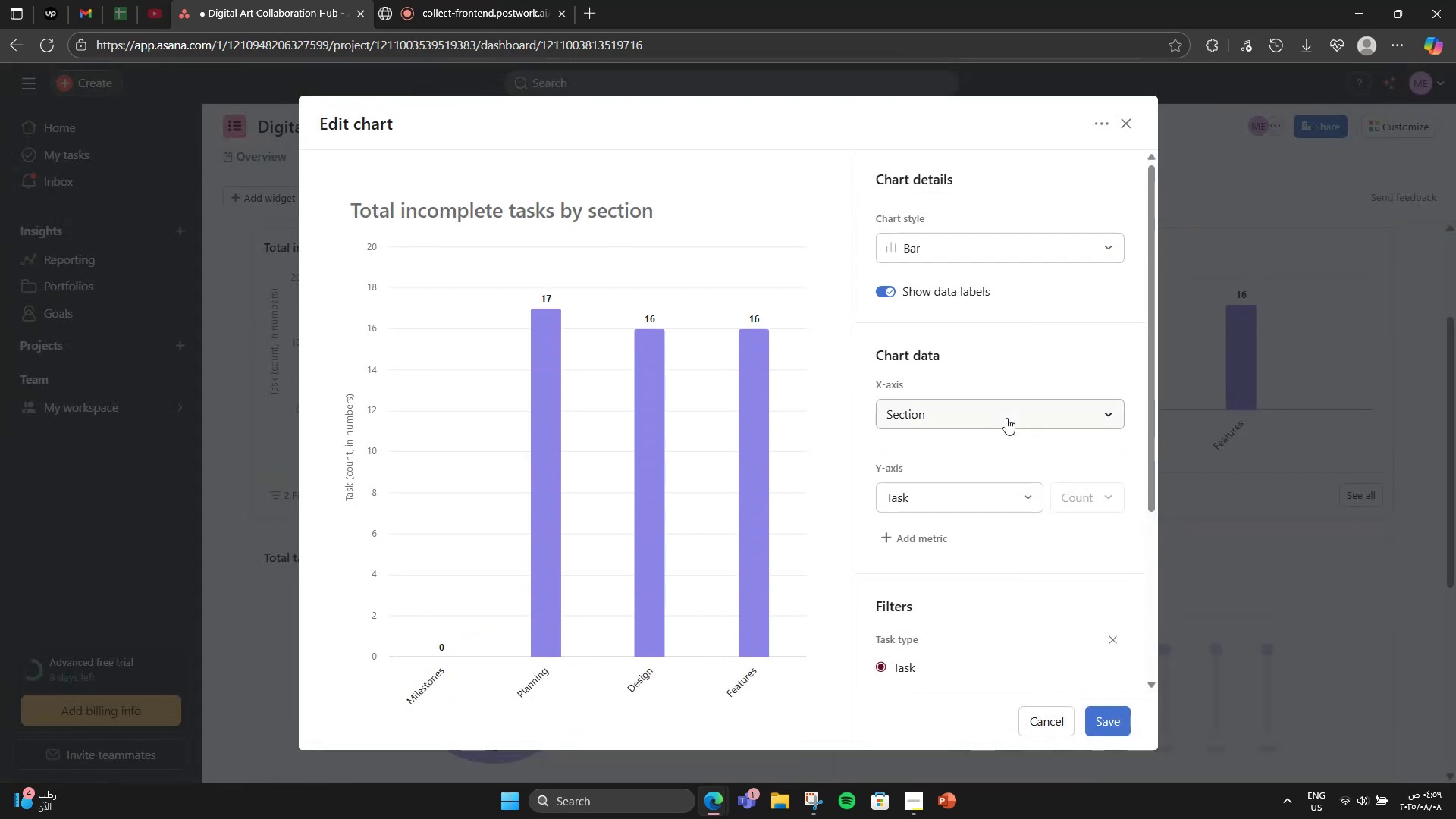 
left_click([984, 493])
 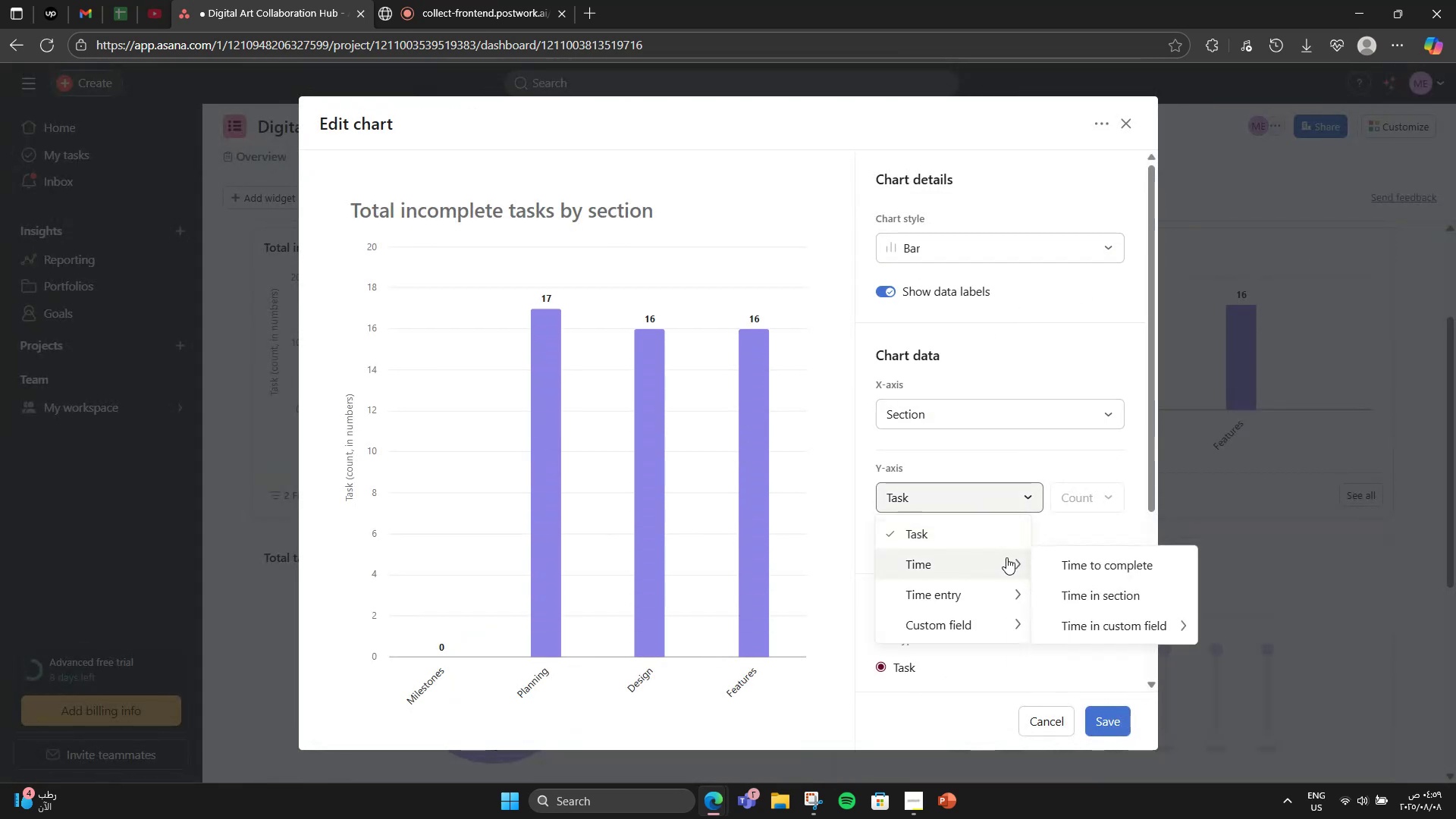 
left_click([1084, 561])
 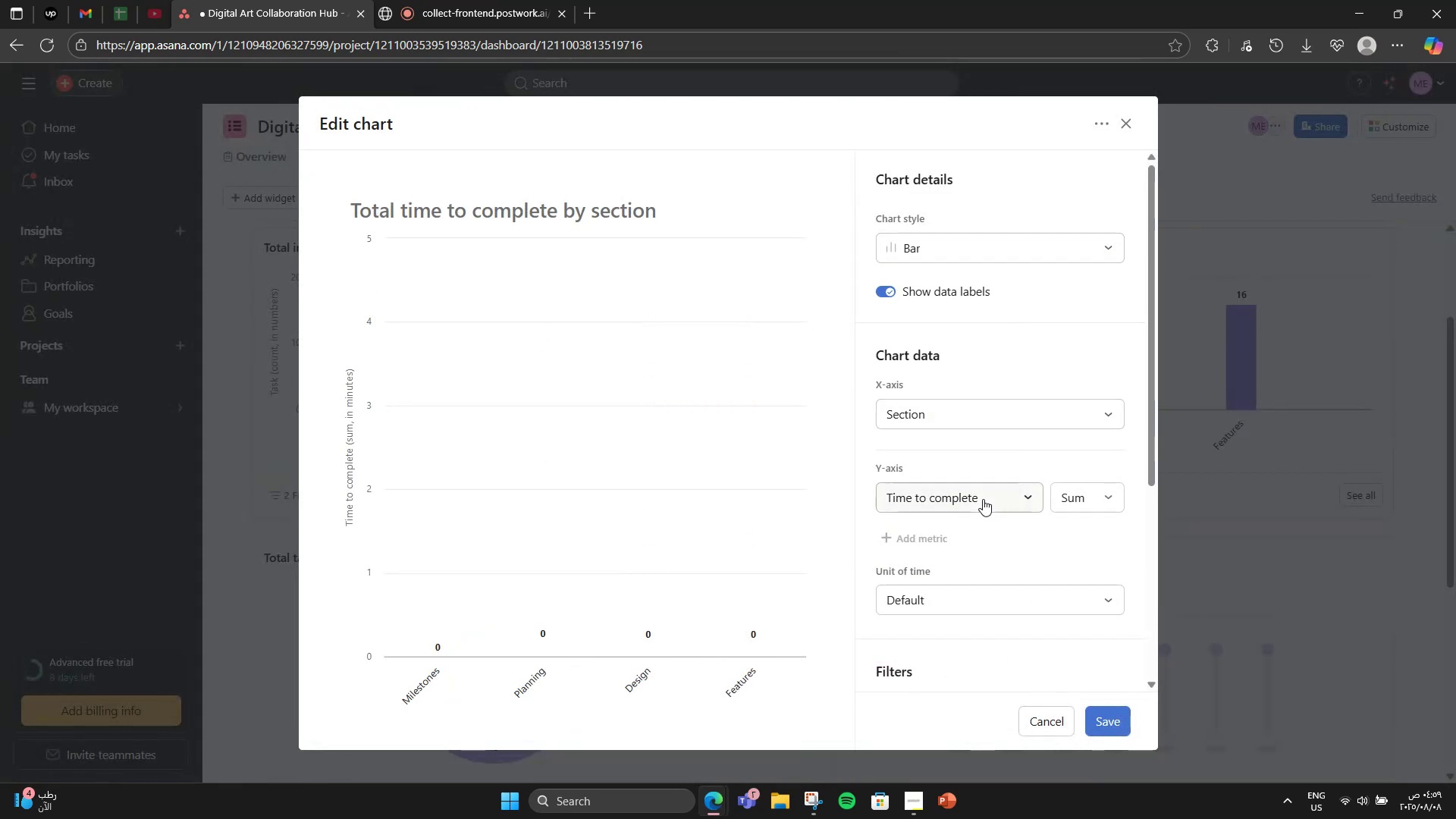 
left_click([983, 498])
 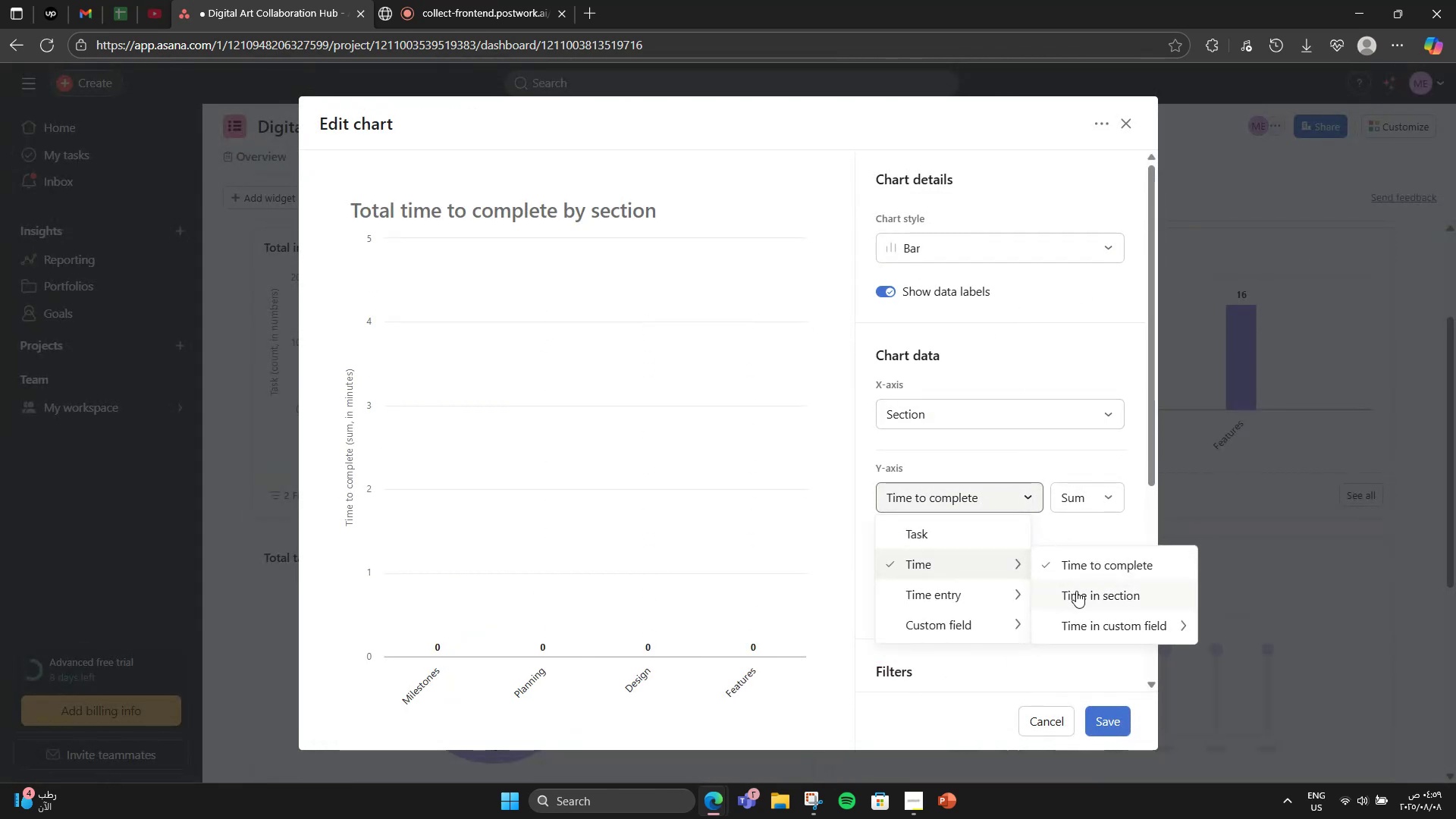 
left_click([1076, 591])
 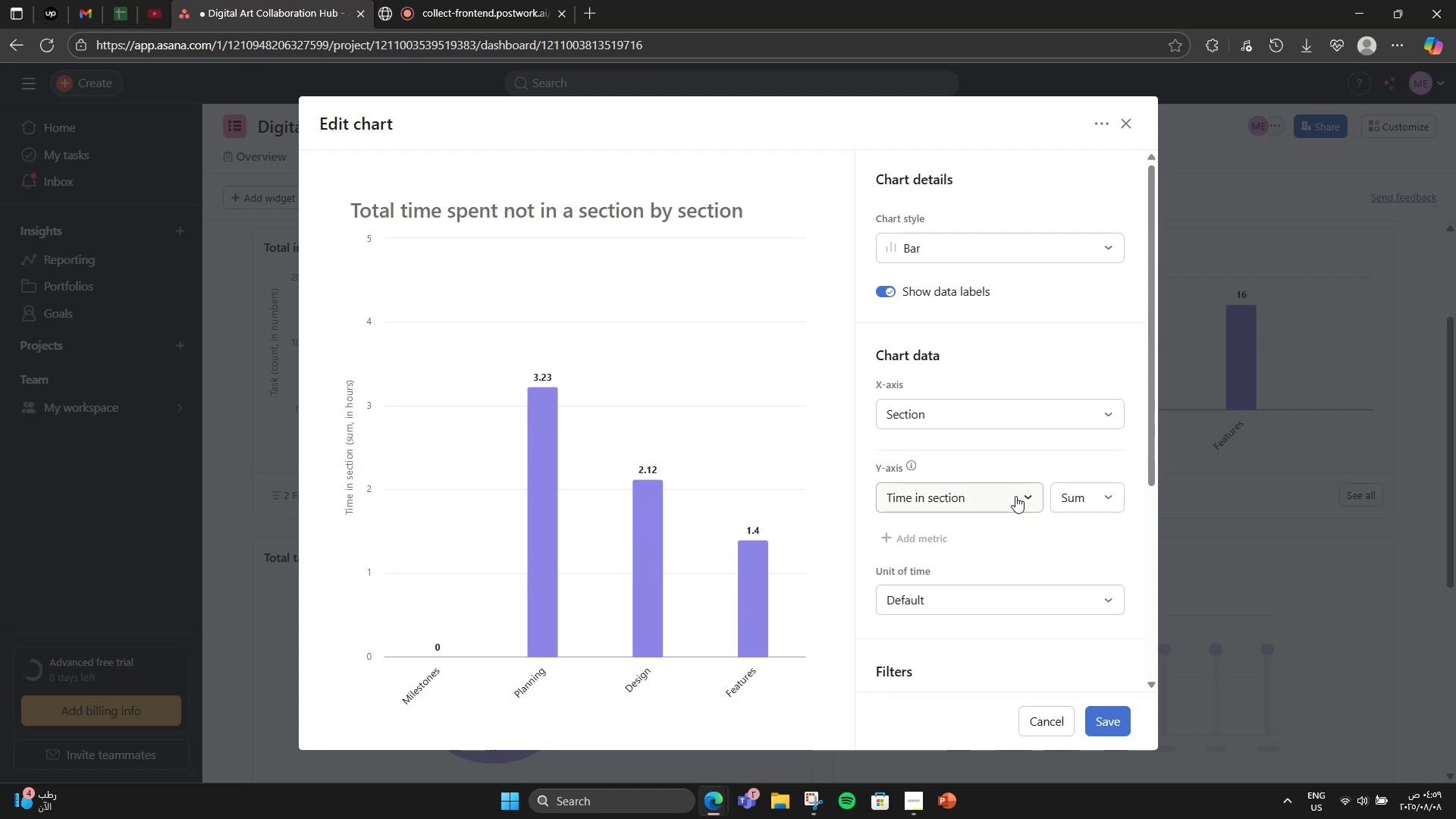 
left_click([1015, 496])
 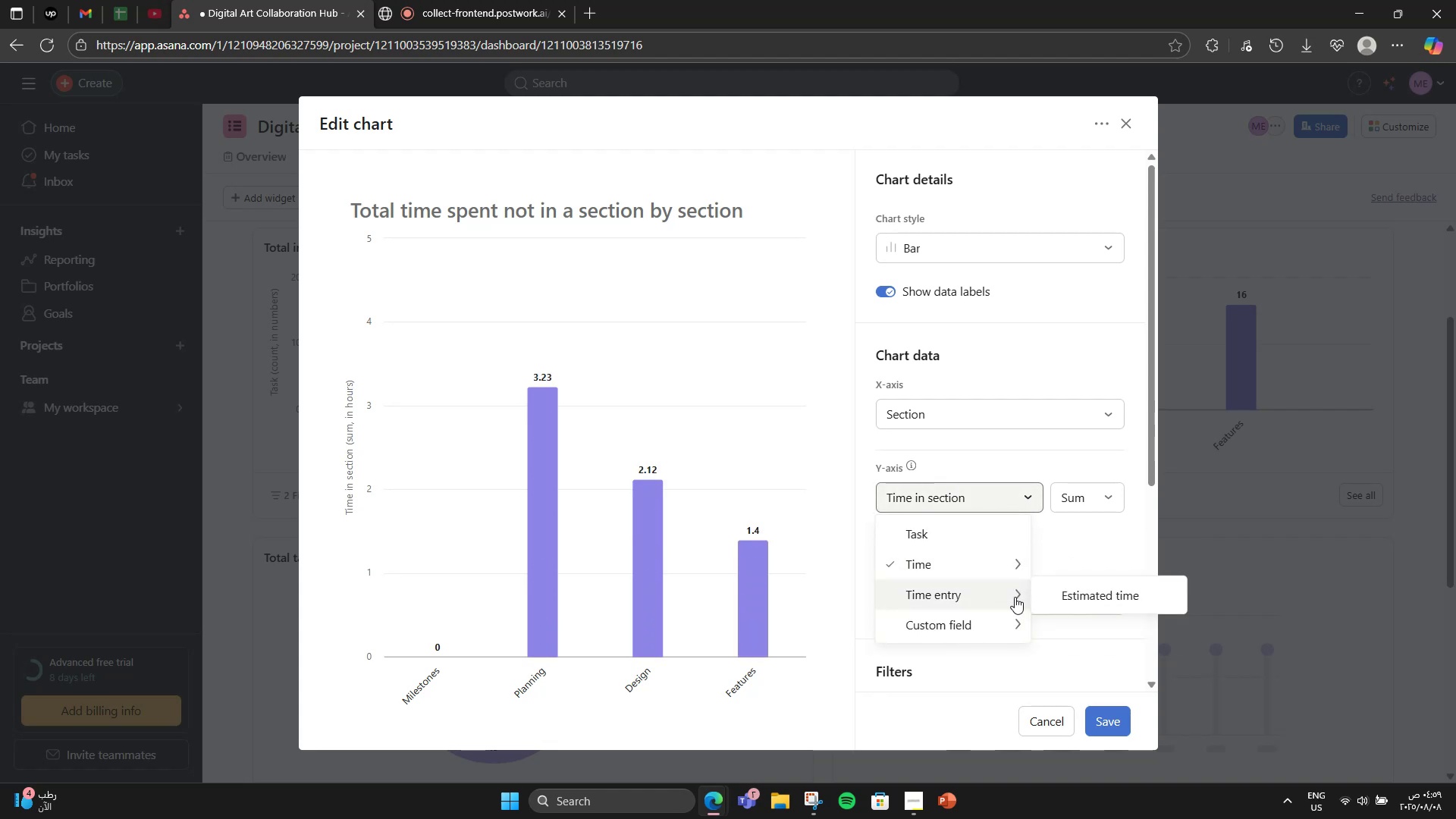 
left_click([1074, 596])
 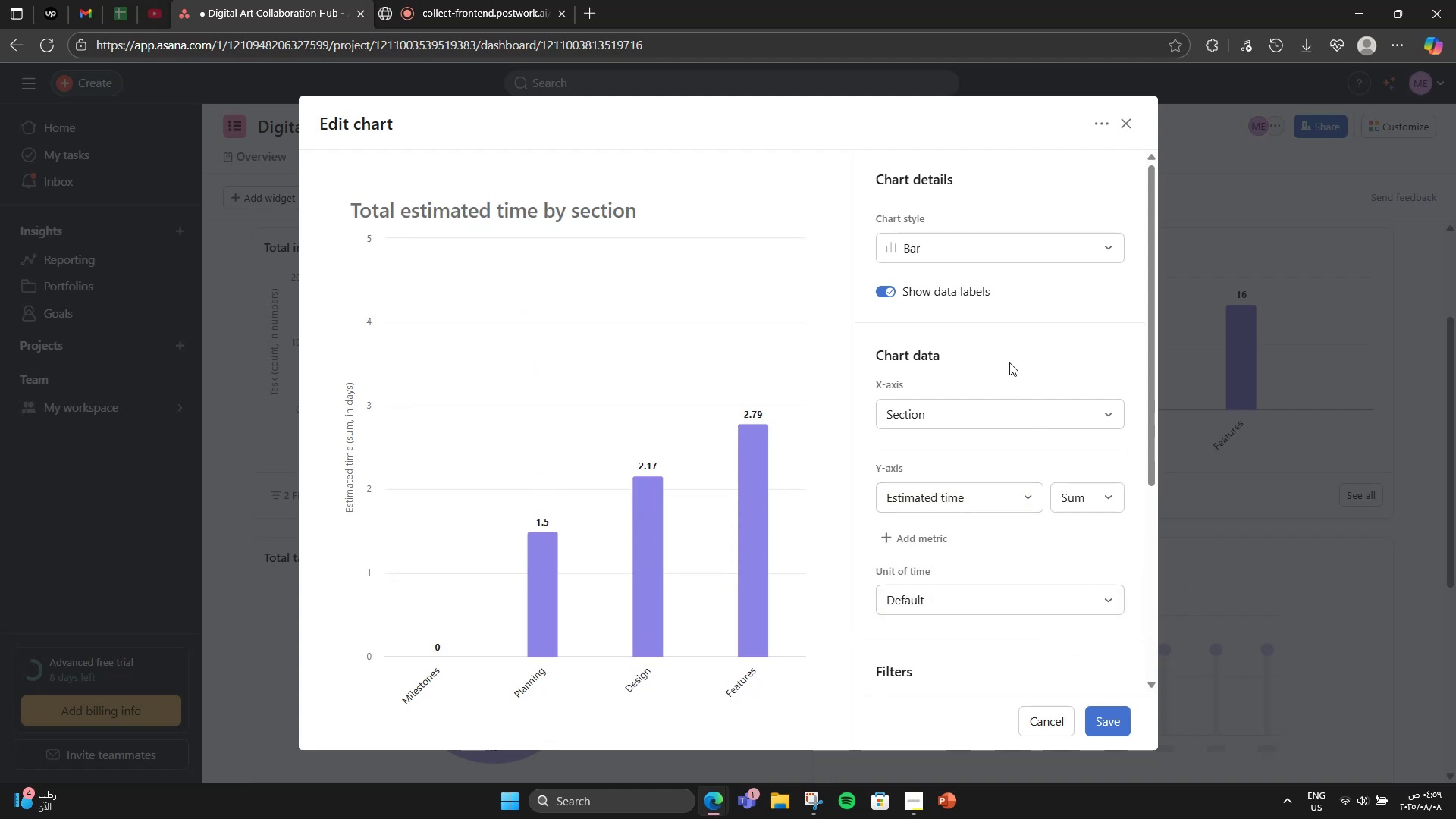 
left_click([988, 256])
 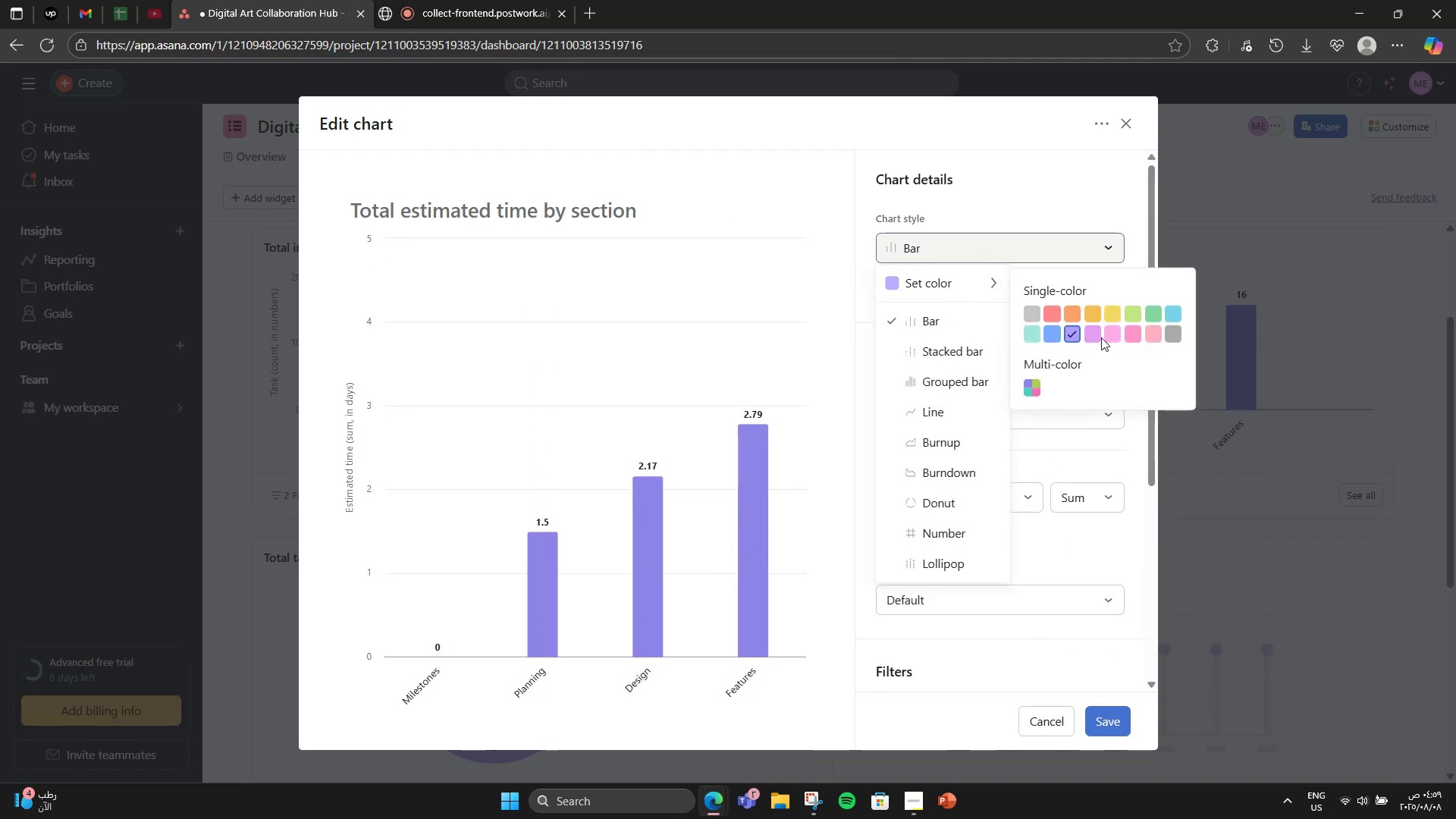 
left_click([1108, 334])
 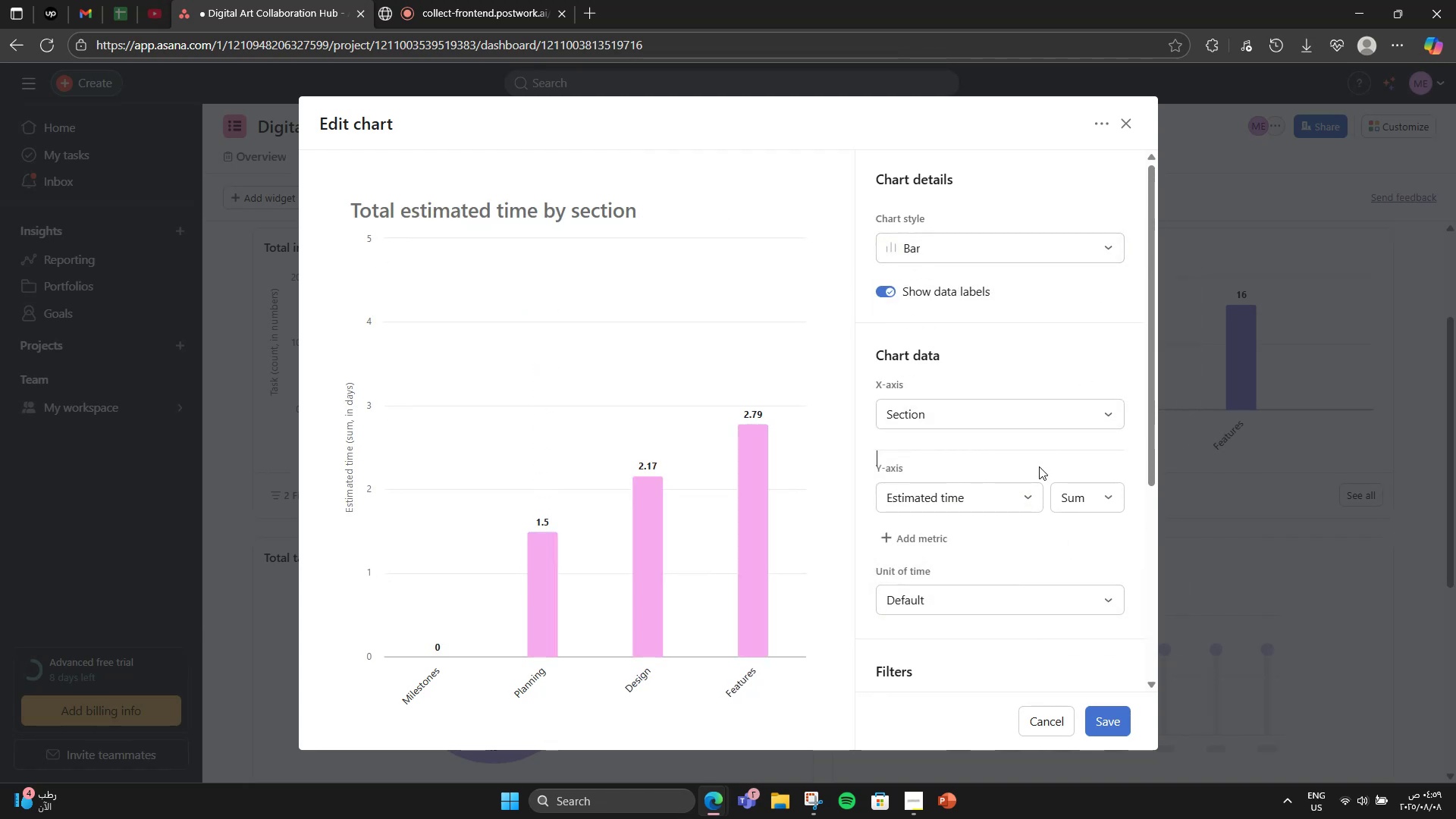 
left_click([981, 497])
 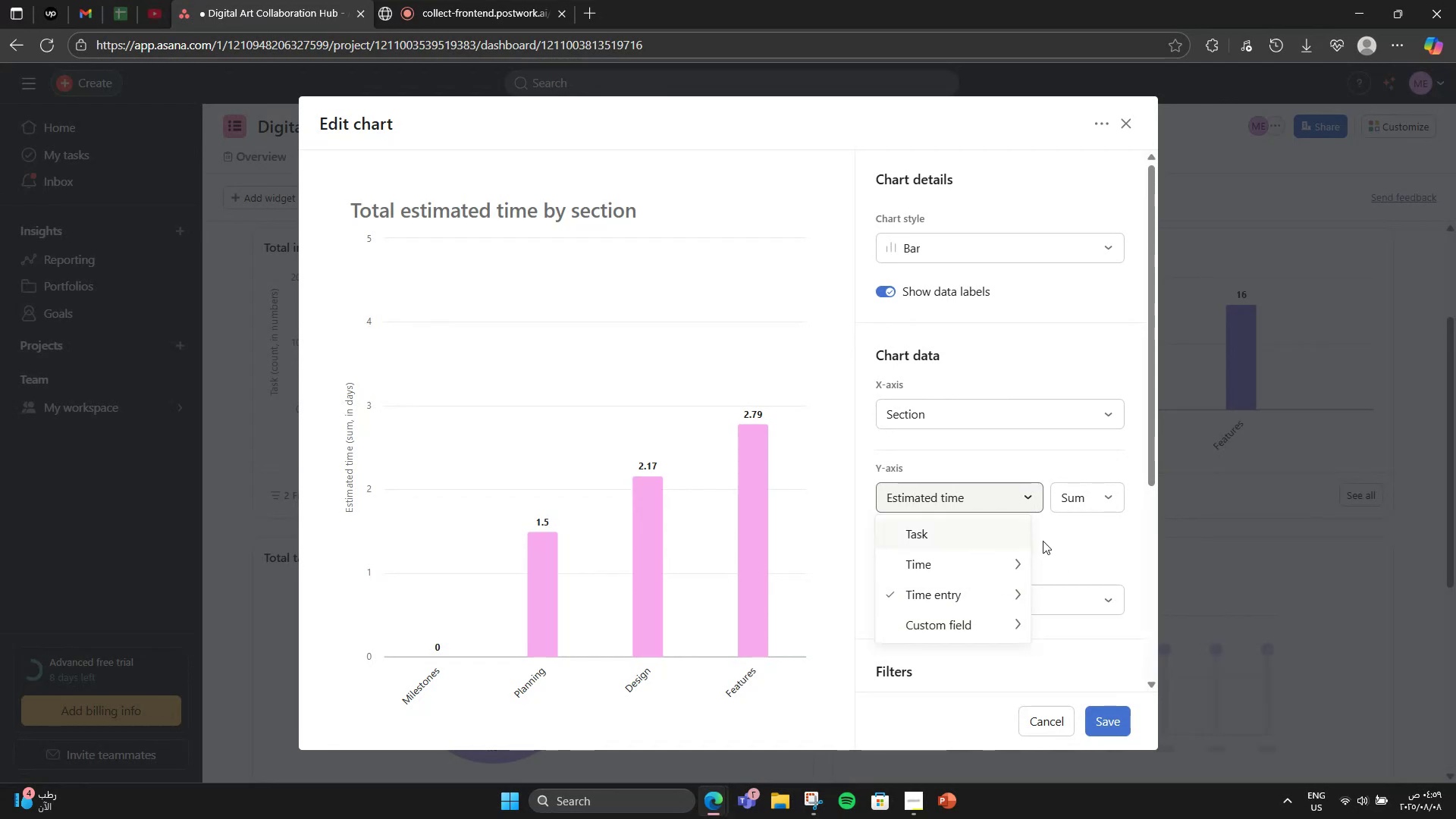 
double_click([1079, 514])
 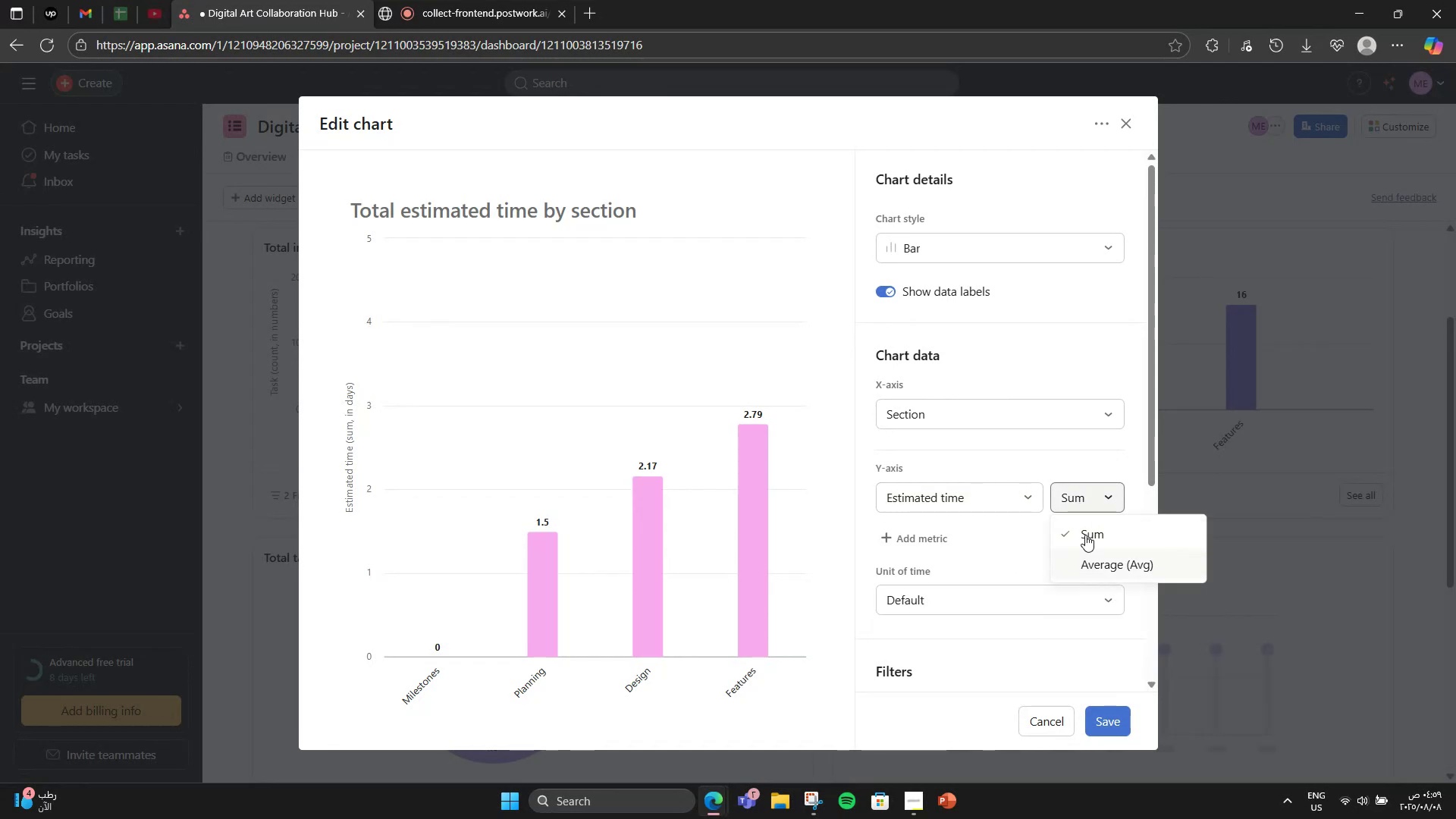 
left_click([1065, 460])
 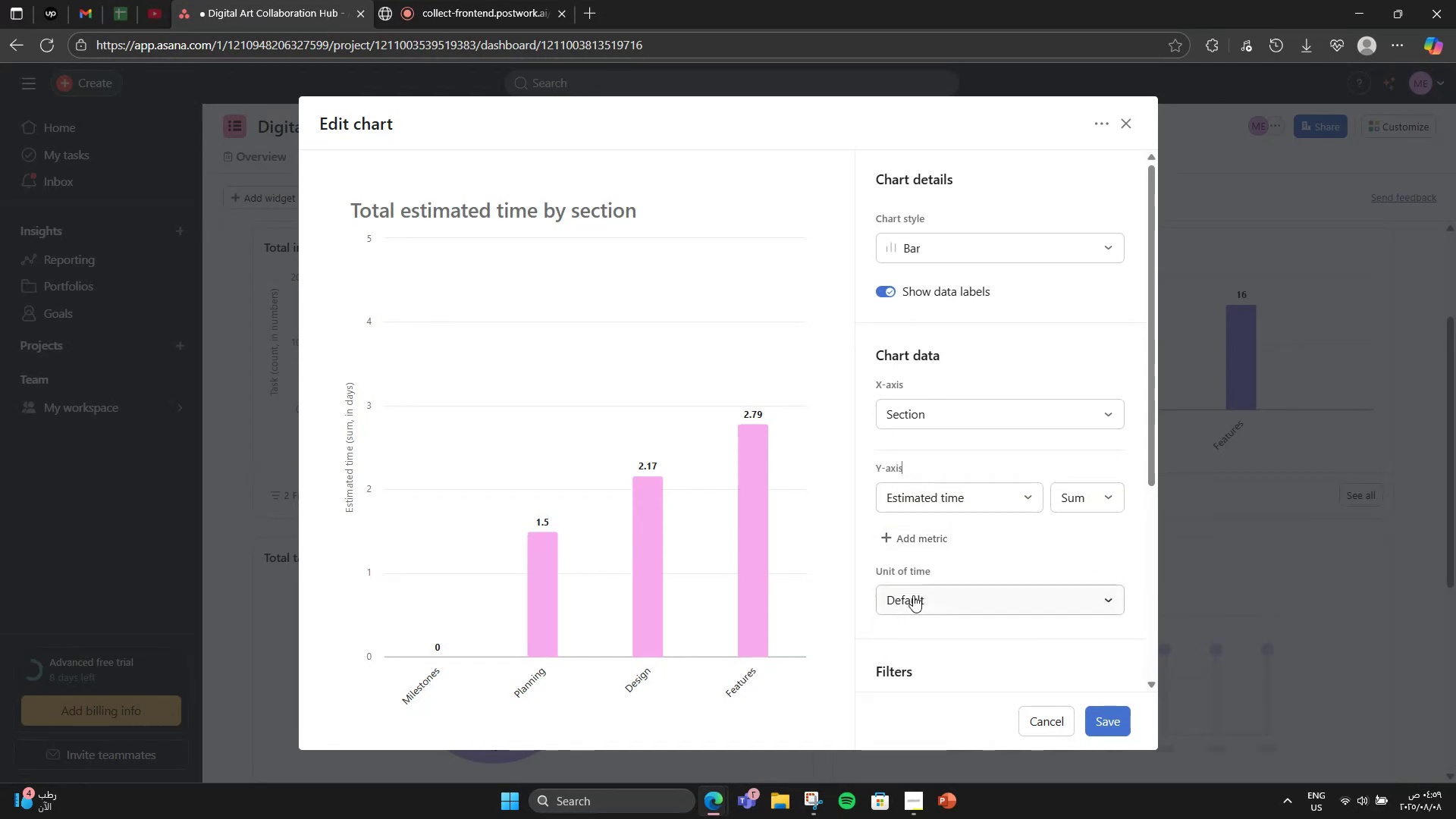 
left_click([913, 595])
 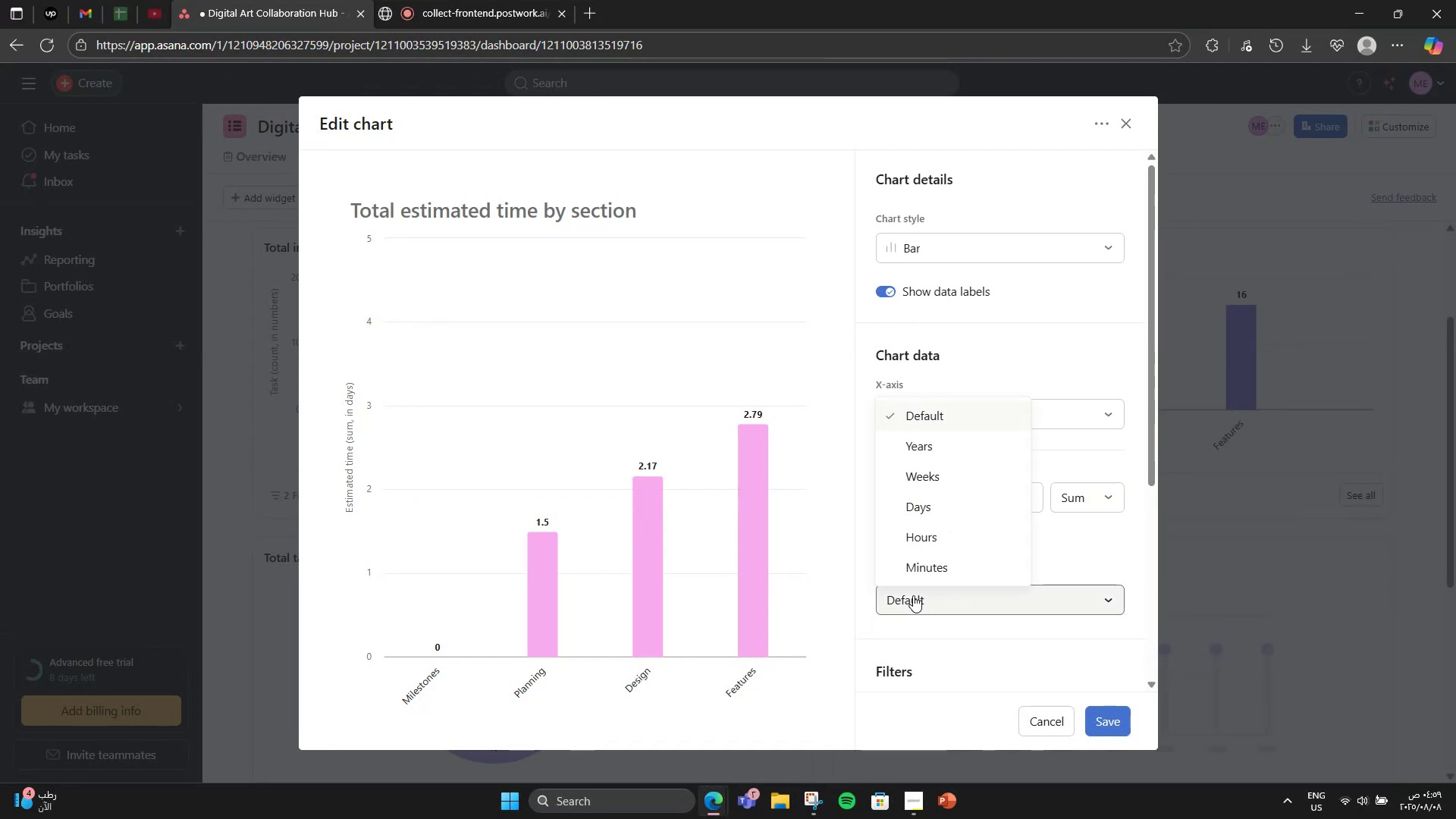 
left_click([913, 595])
 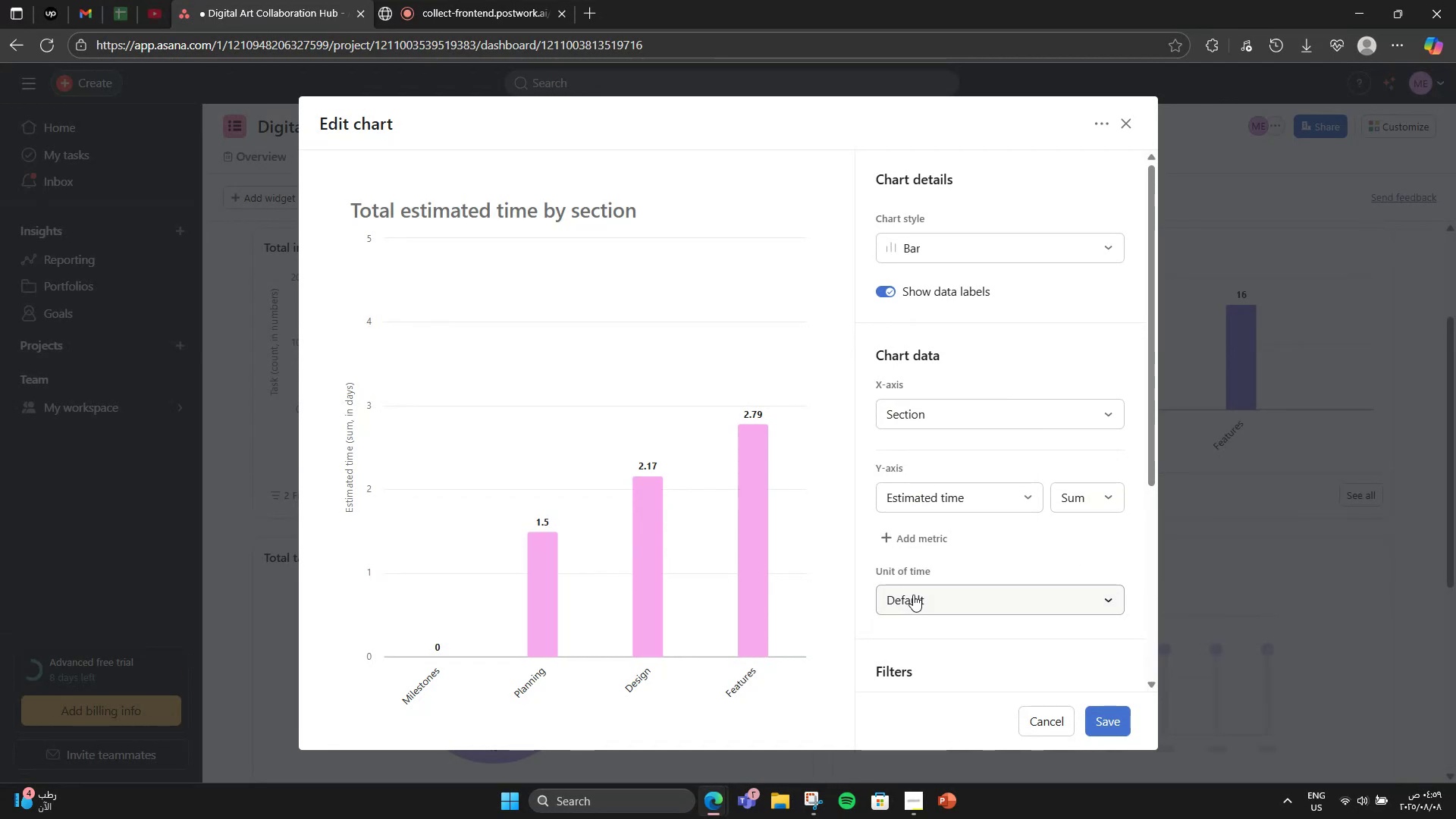 
scroll: coordinate [919, 576], scroll_direction: down, amount: 6.0
 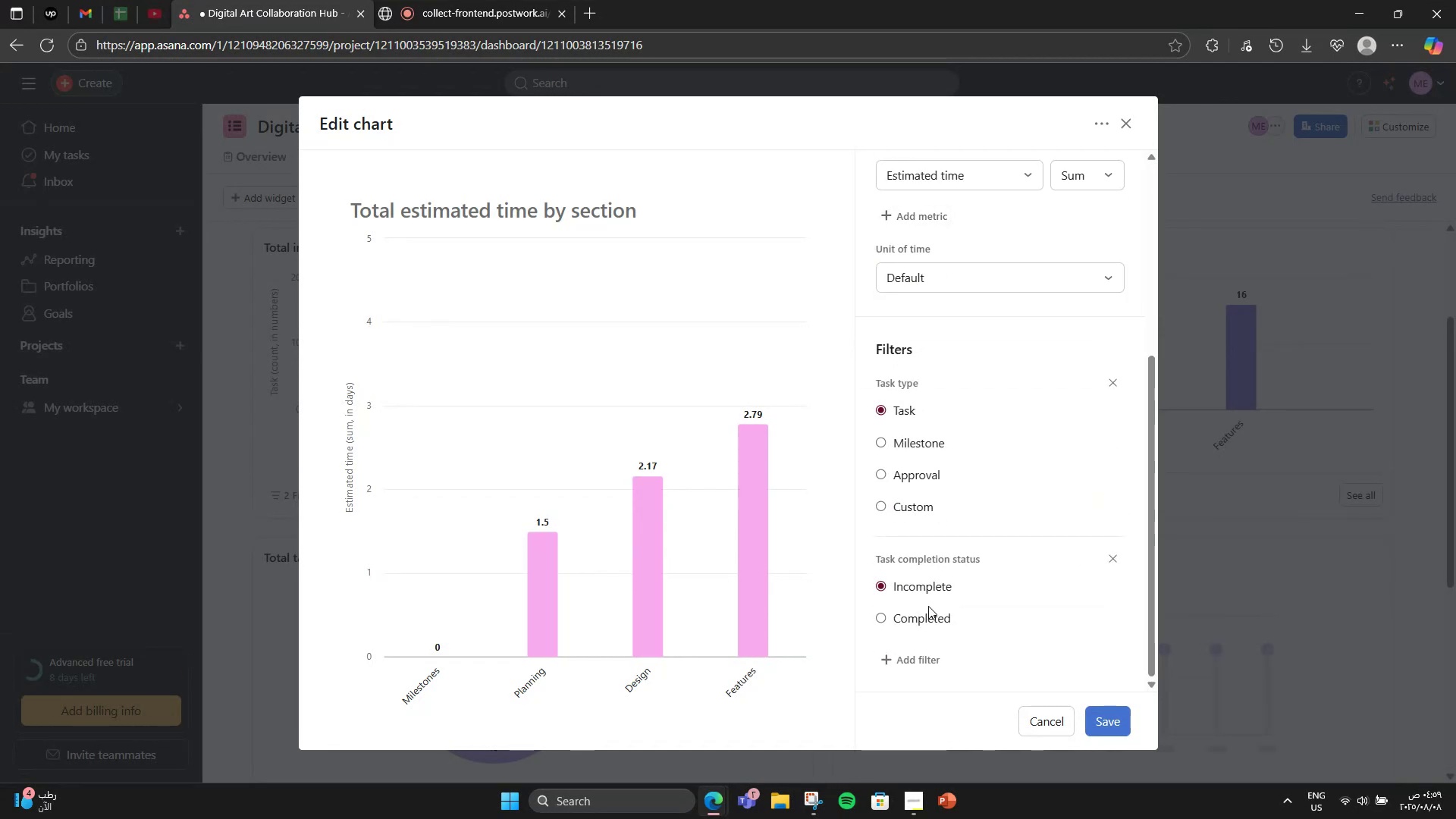 
scroll: coordinate [969, 645], scroll_direction: up, amount: 4.0
 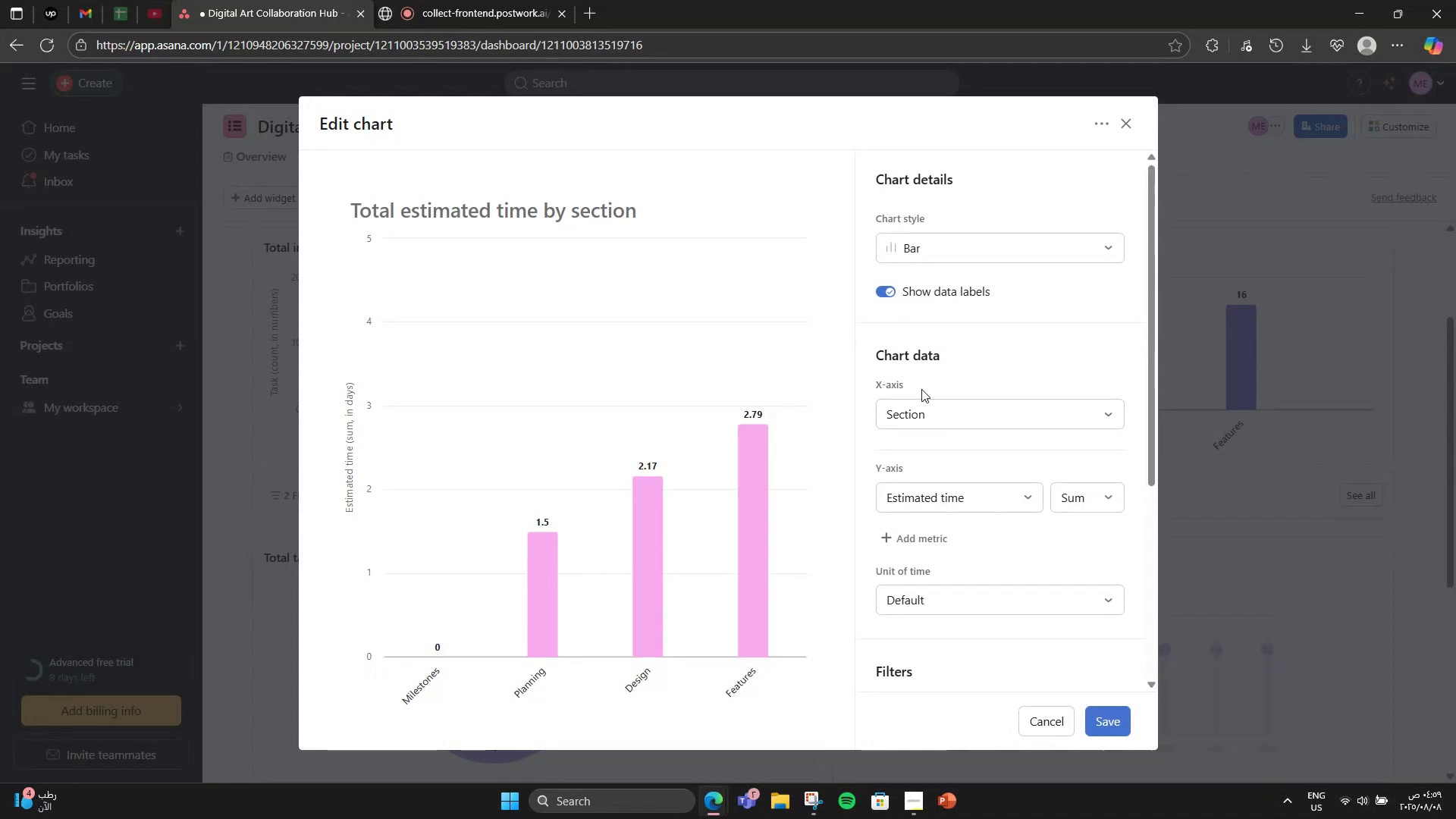 
left_click([946, 422])
 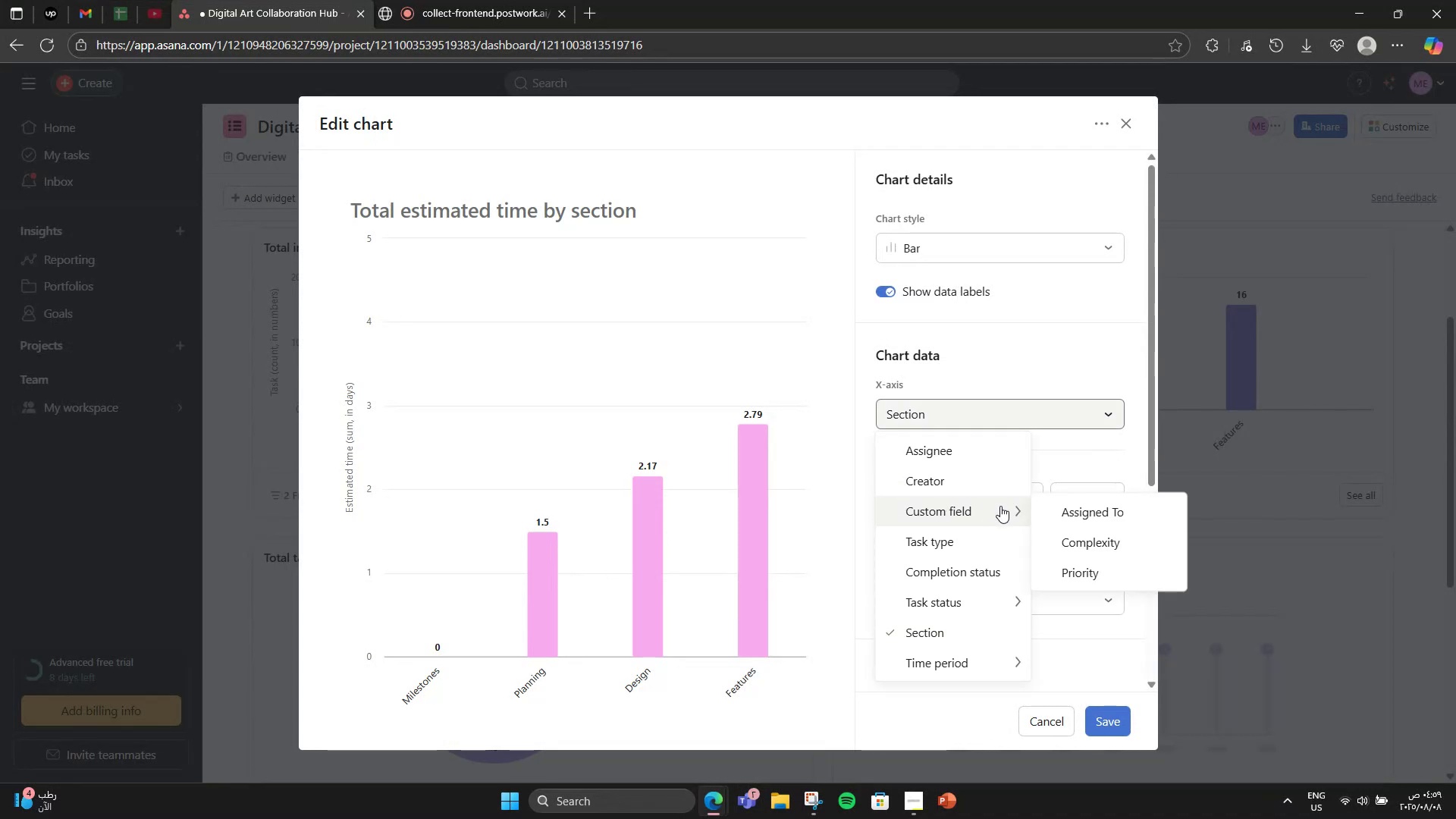 
left_click([1079, 552])
 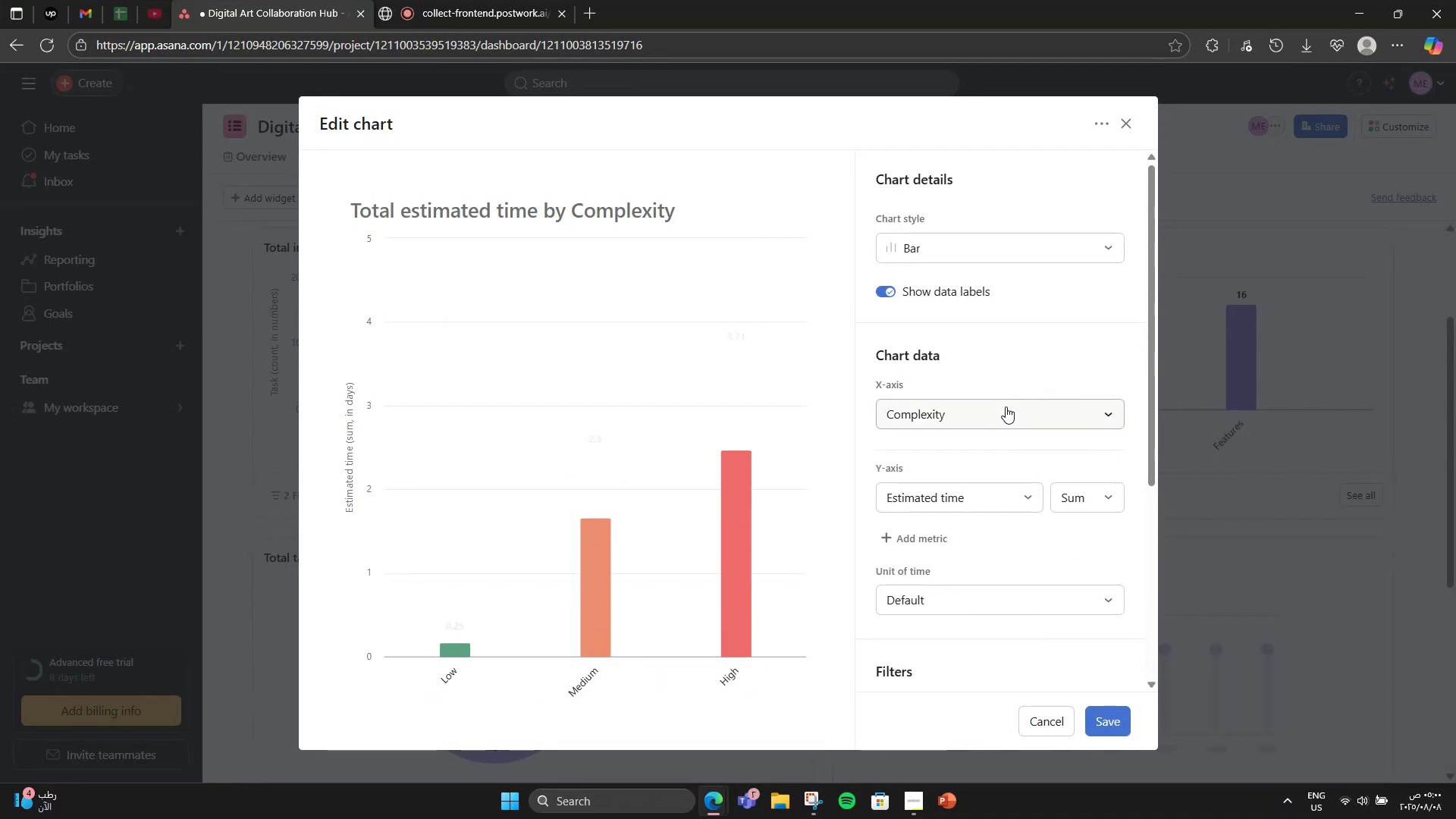 
left_click([1006, 406])
 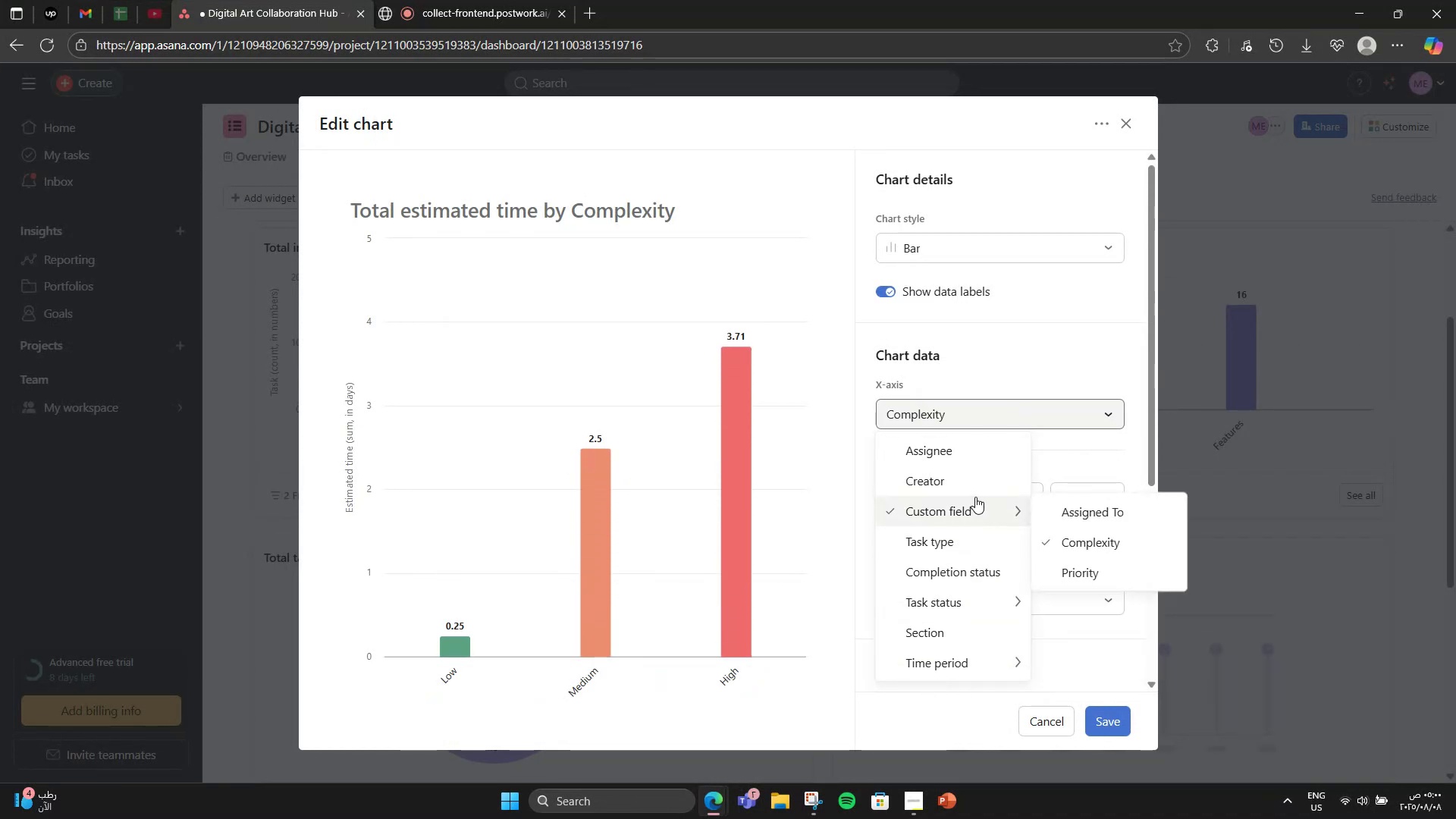 
wait(5.84)
 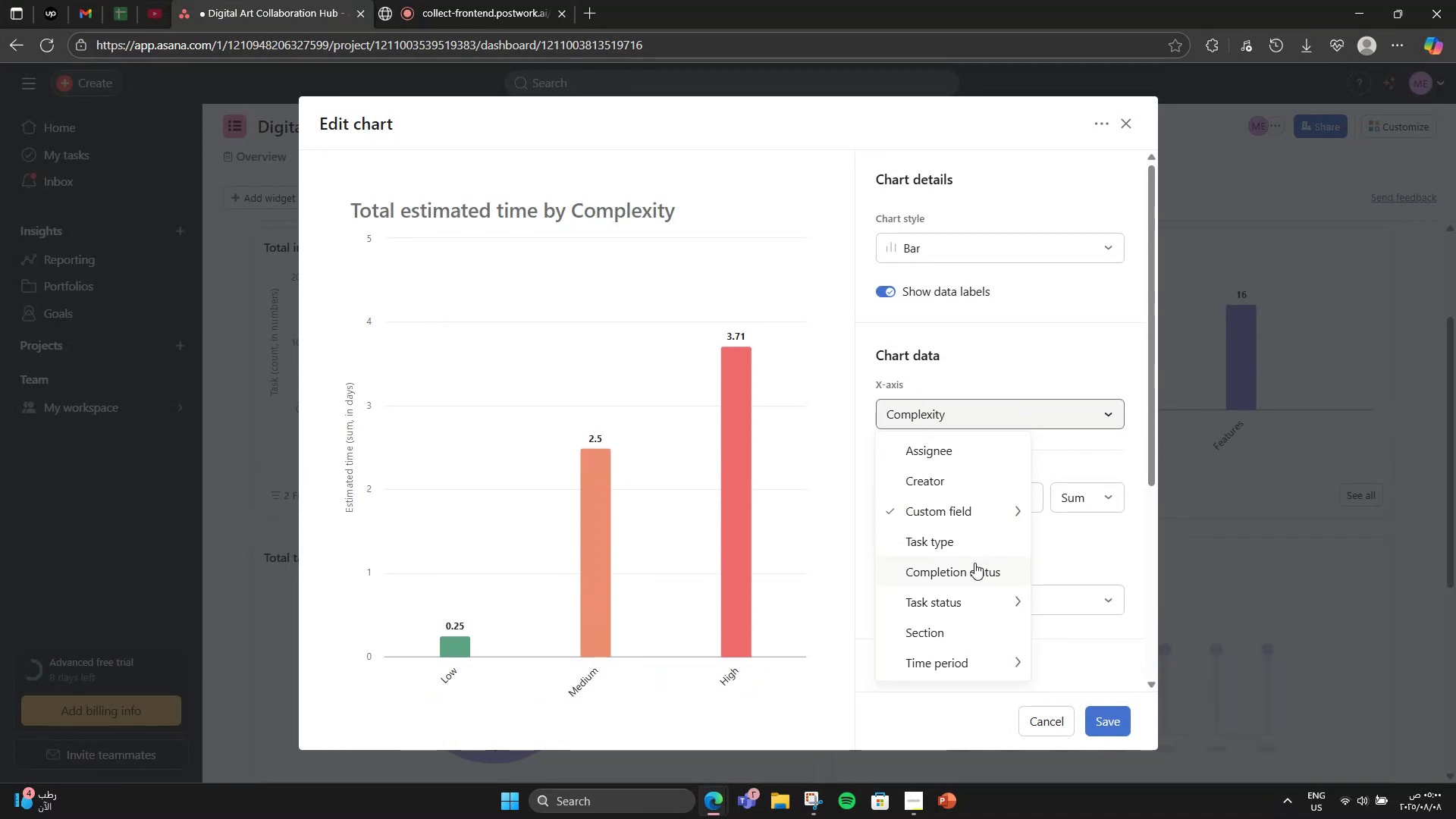 
left_click([951, 441])
 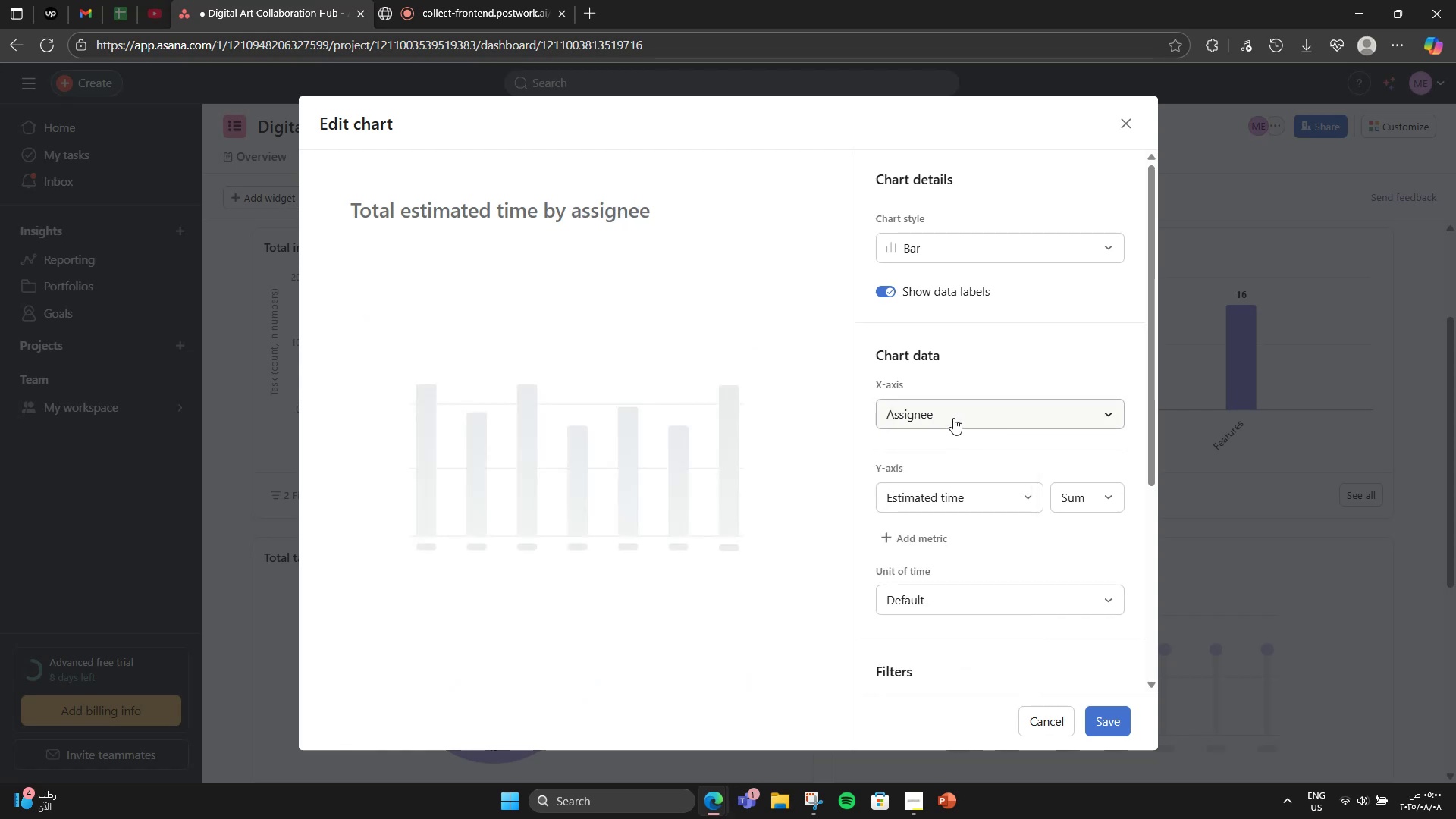 
left_click([953, 418])
 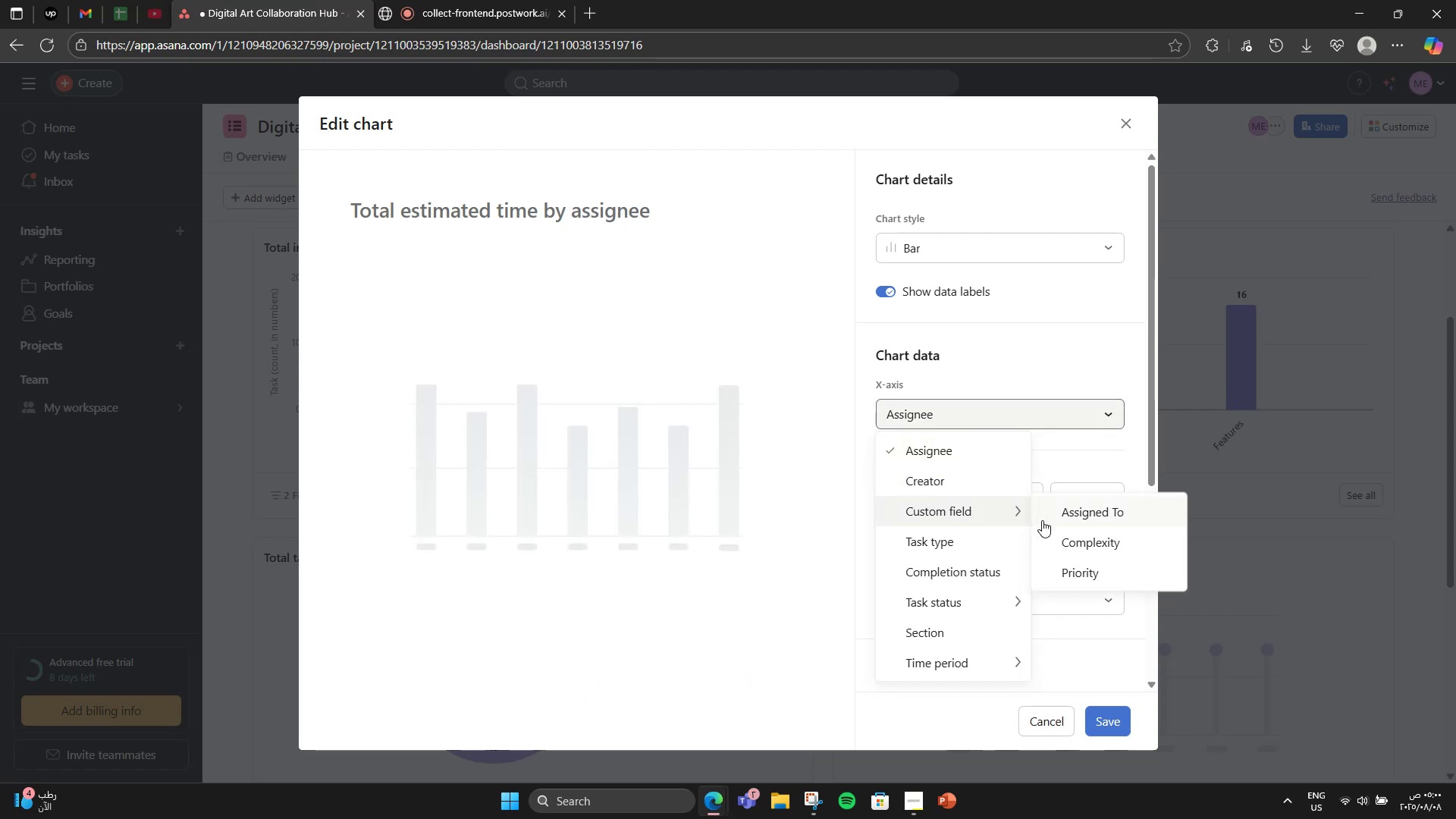 
left_click([1071, 507])
 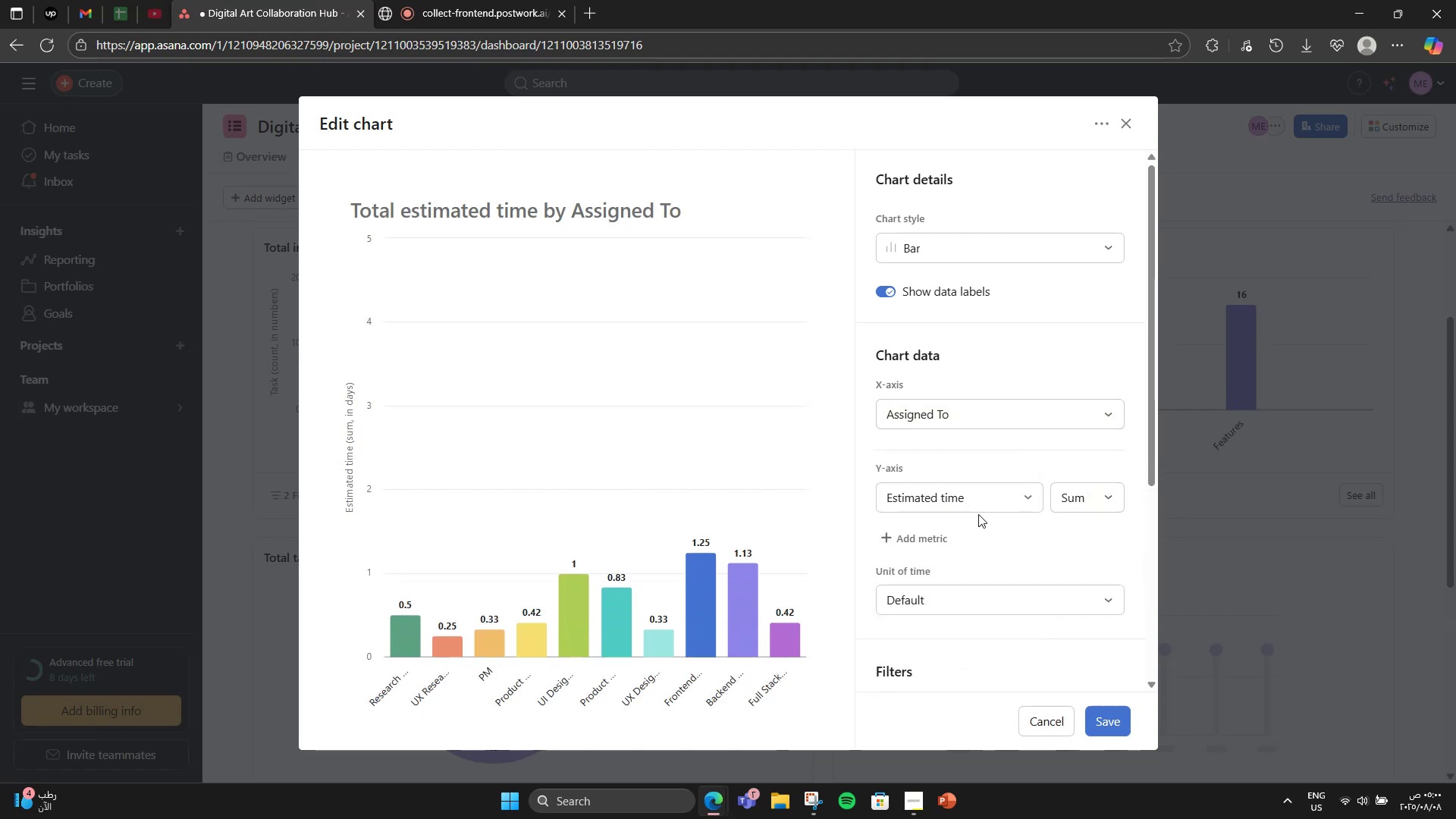 
left_click([941, 255])
 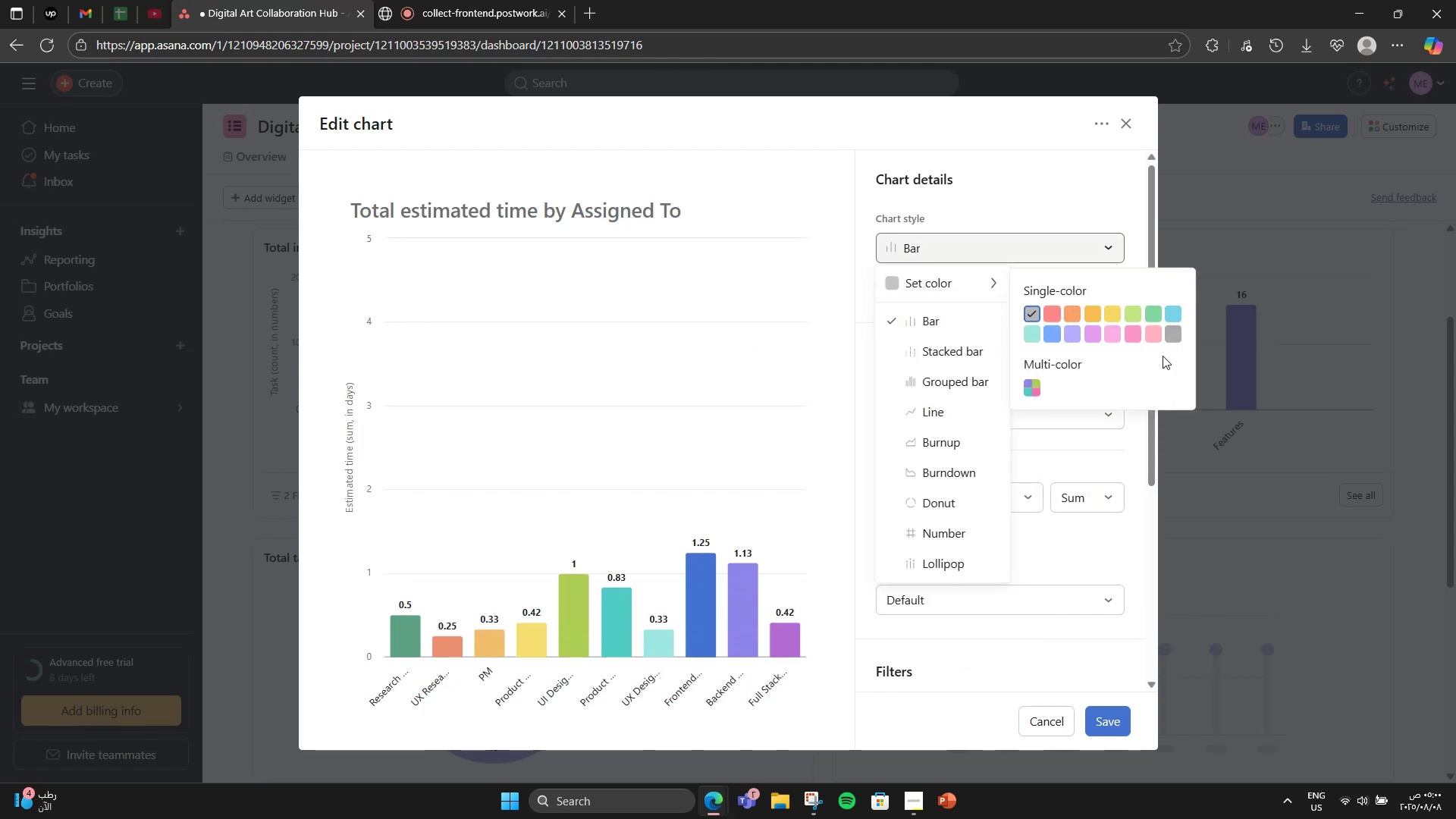 
left_click([1129, 338])
 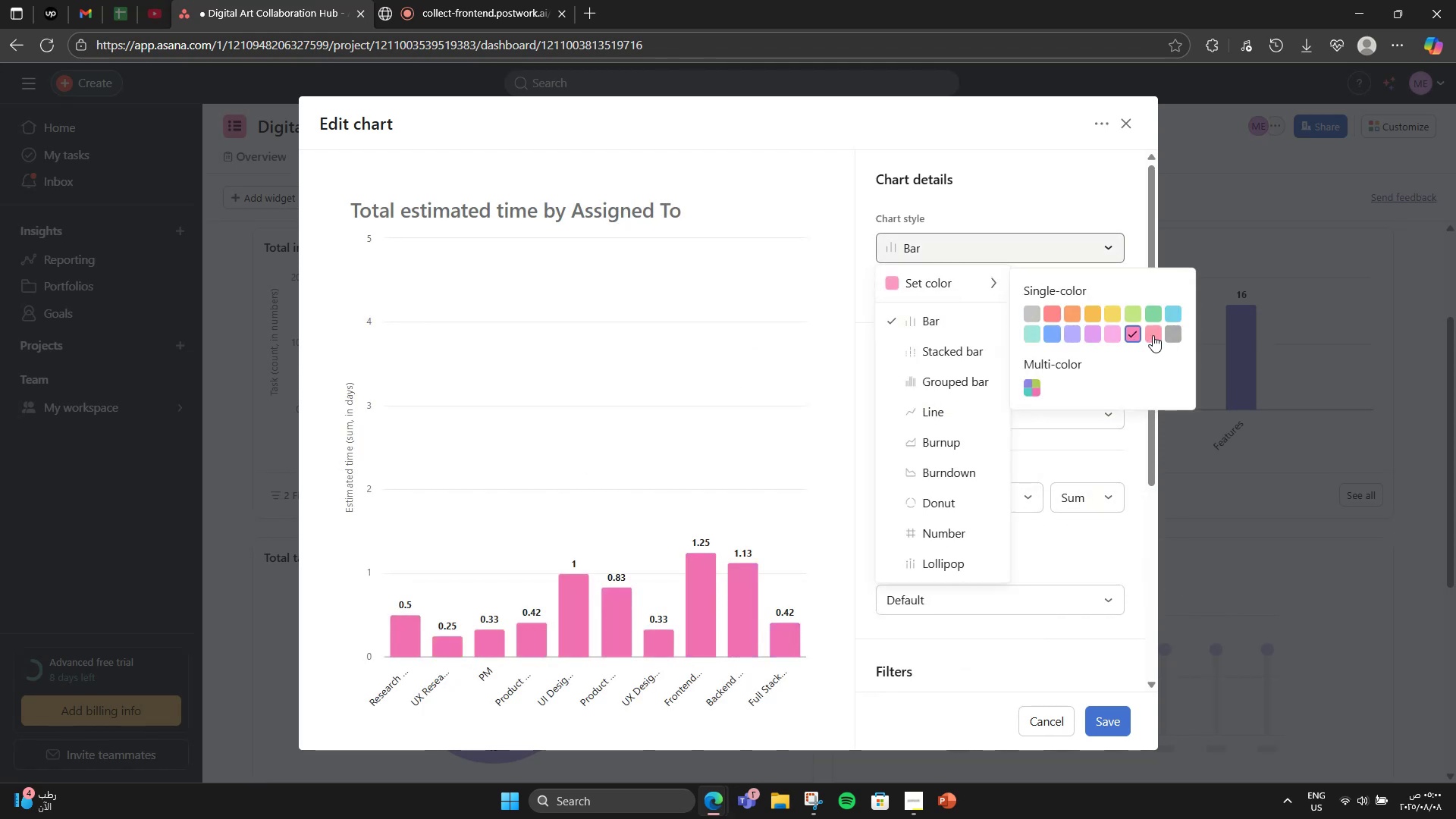 
left_click([1159, 334])
 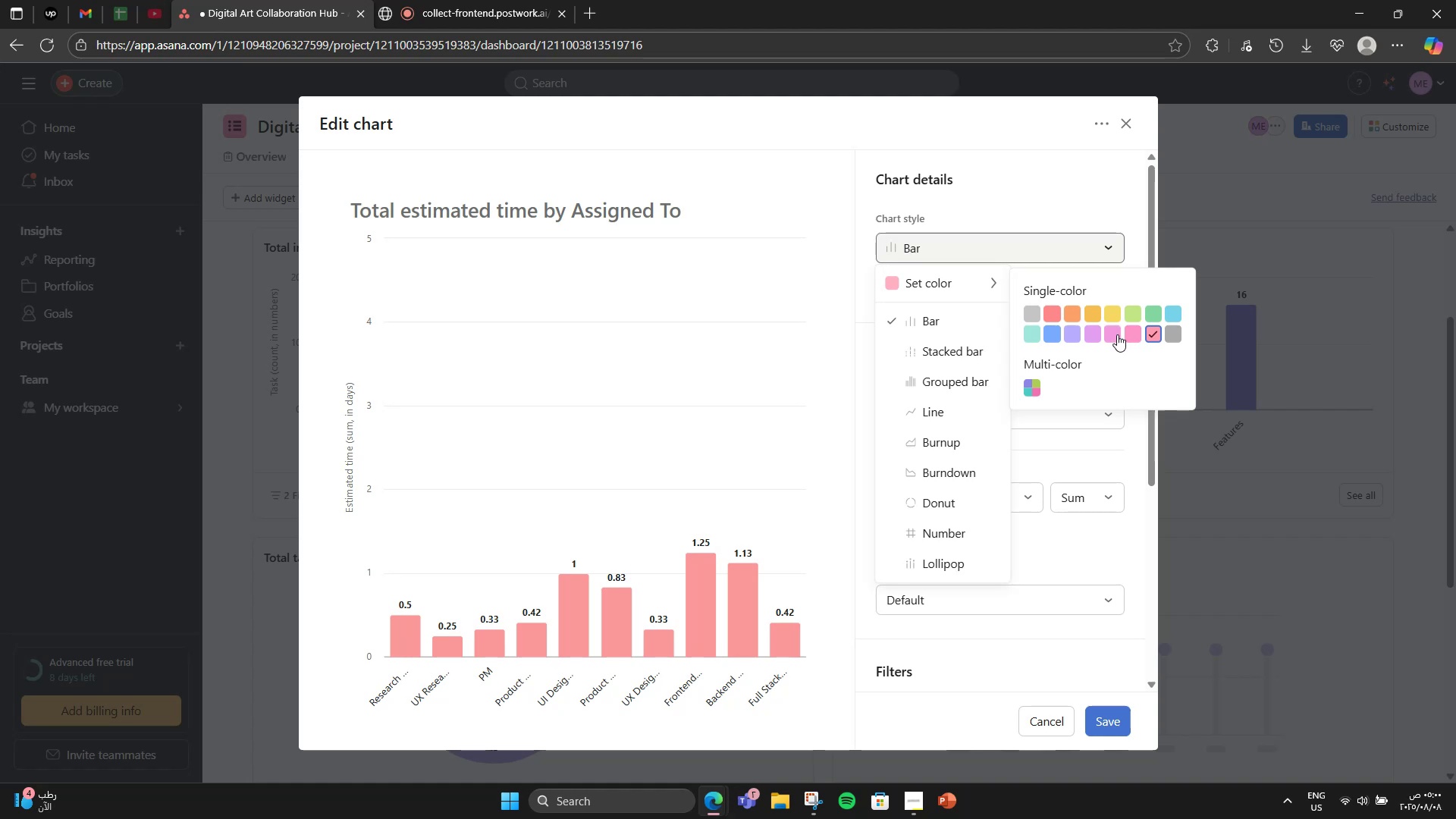 
left_click([1115, 334])
 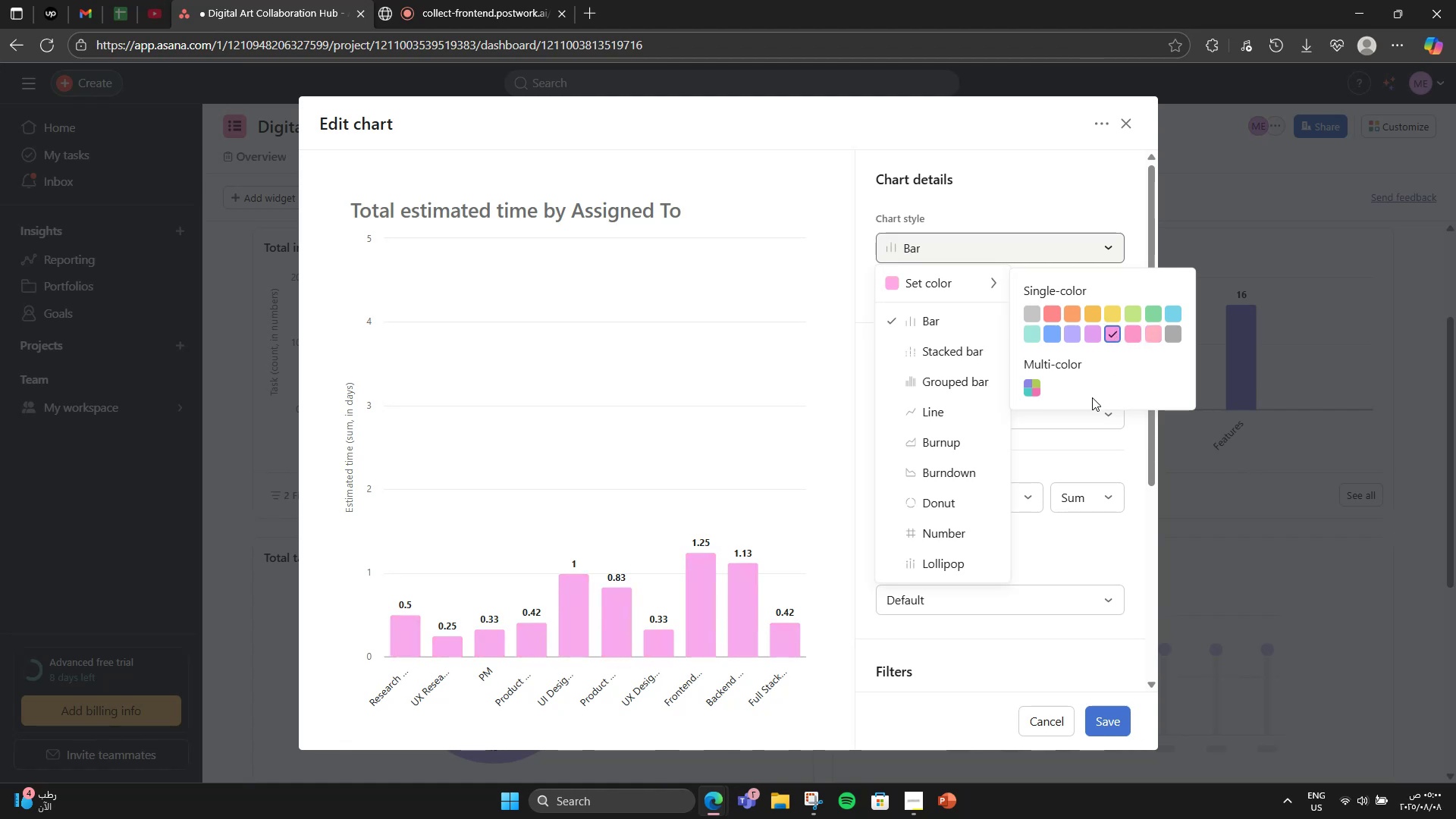 
left_click([1068, 450])
 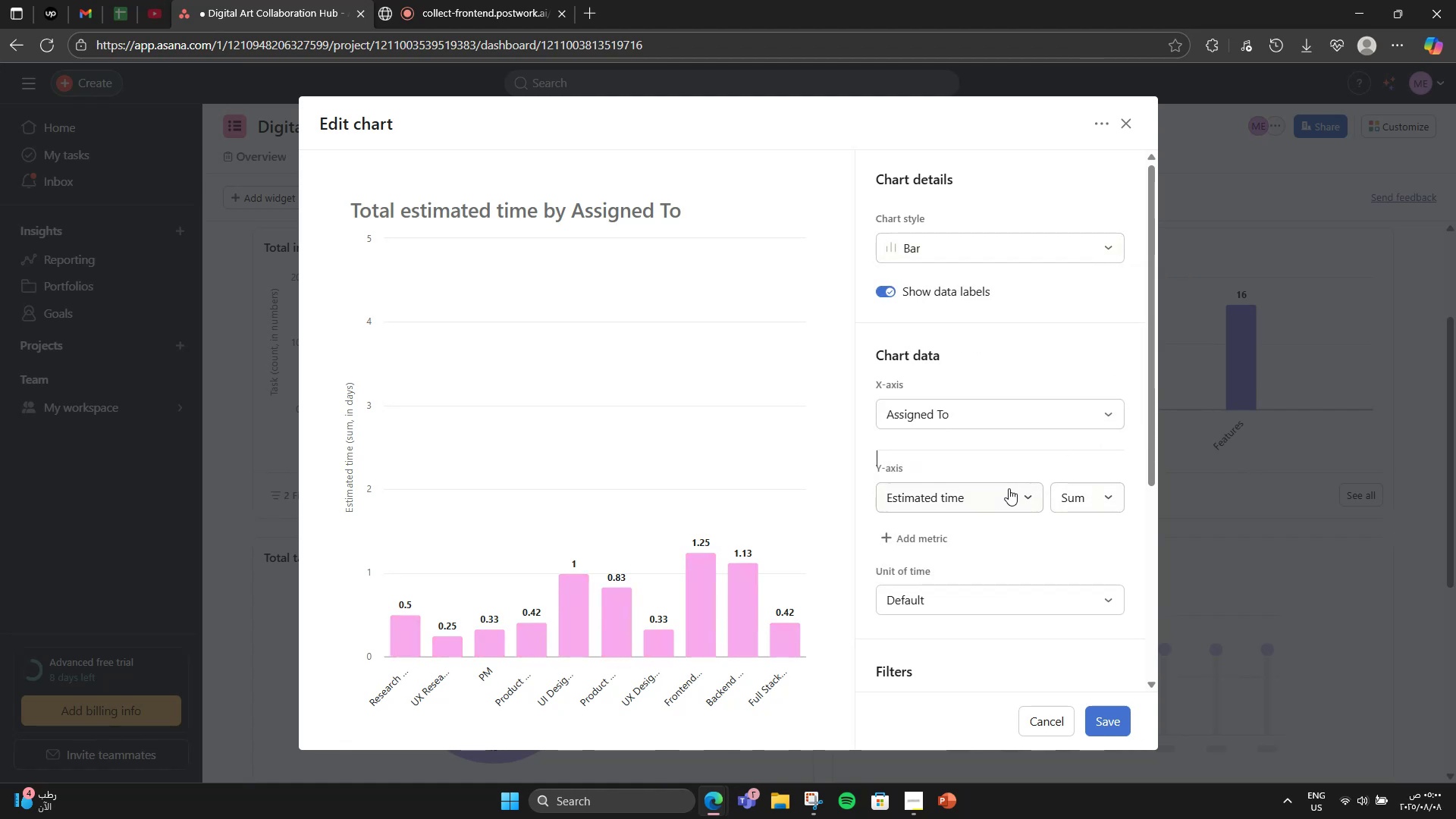 
left_click([998, 507])
 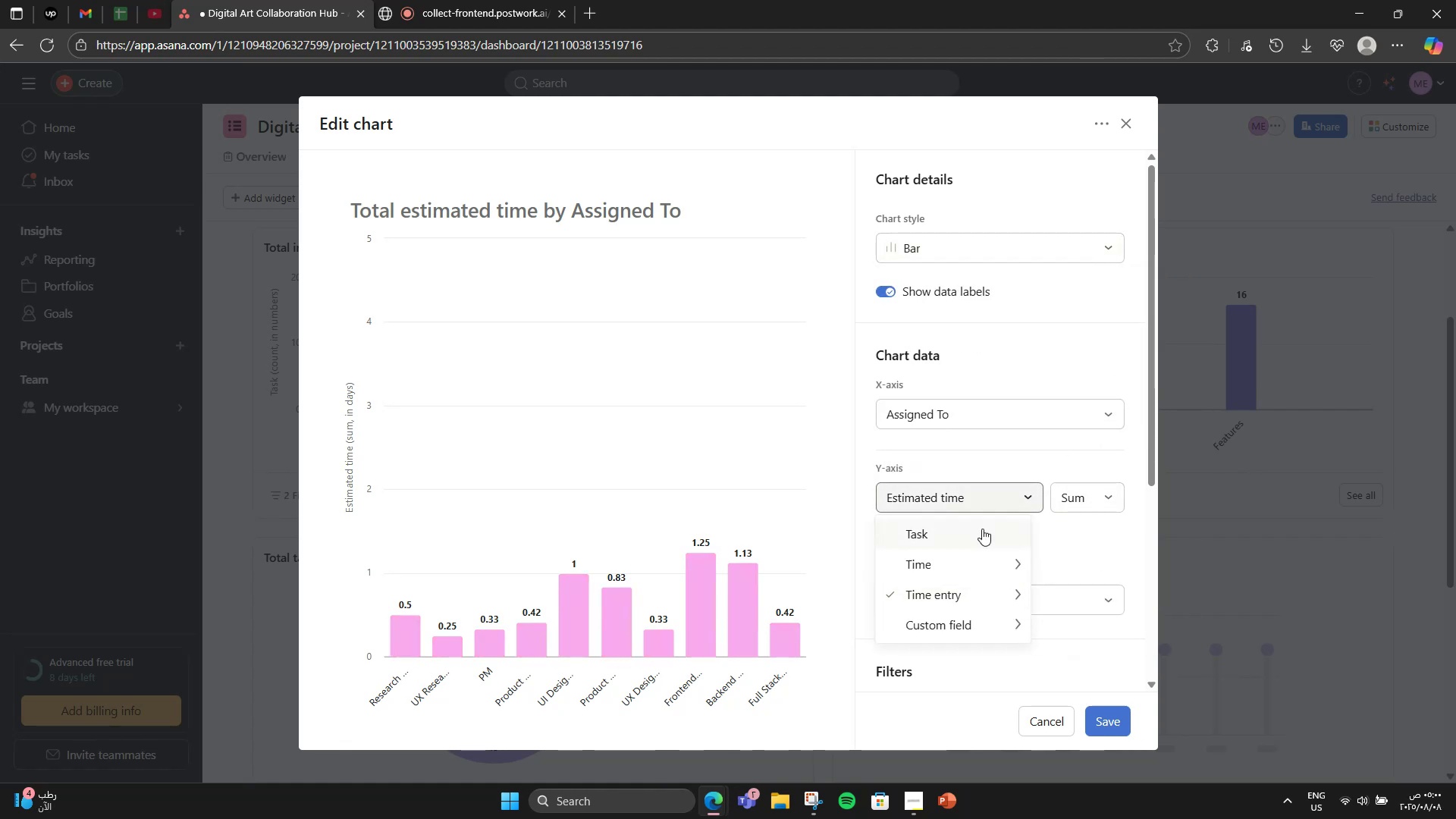 
left_click([981, 527])
 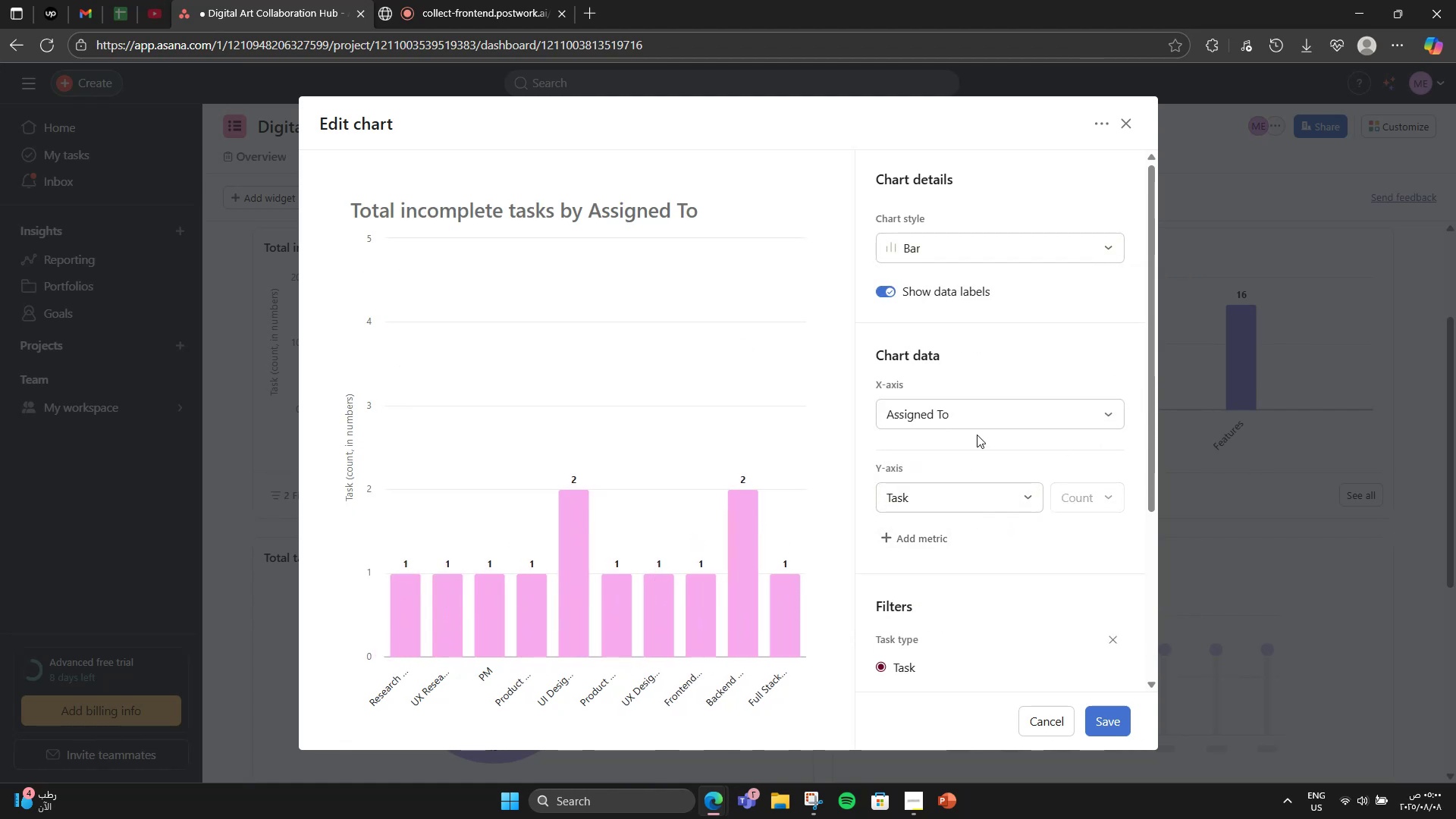 
double_click([883, 291])
 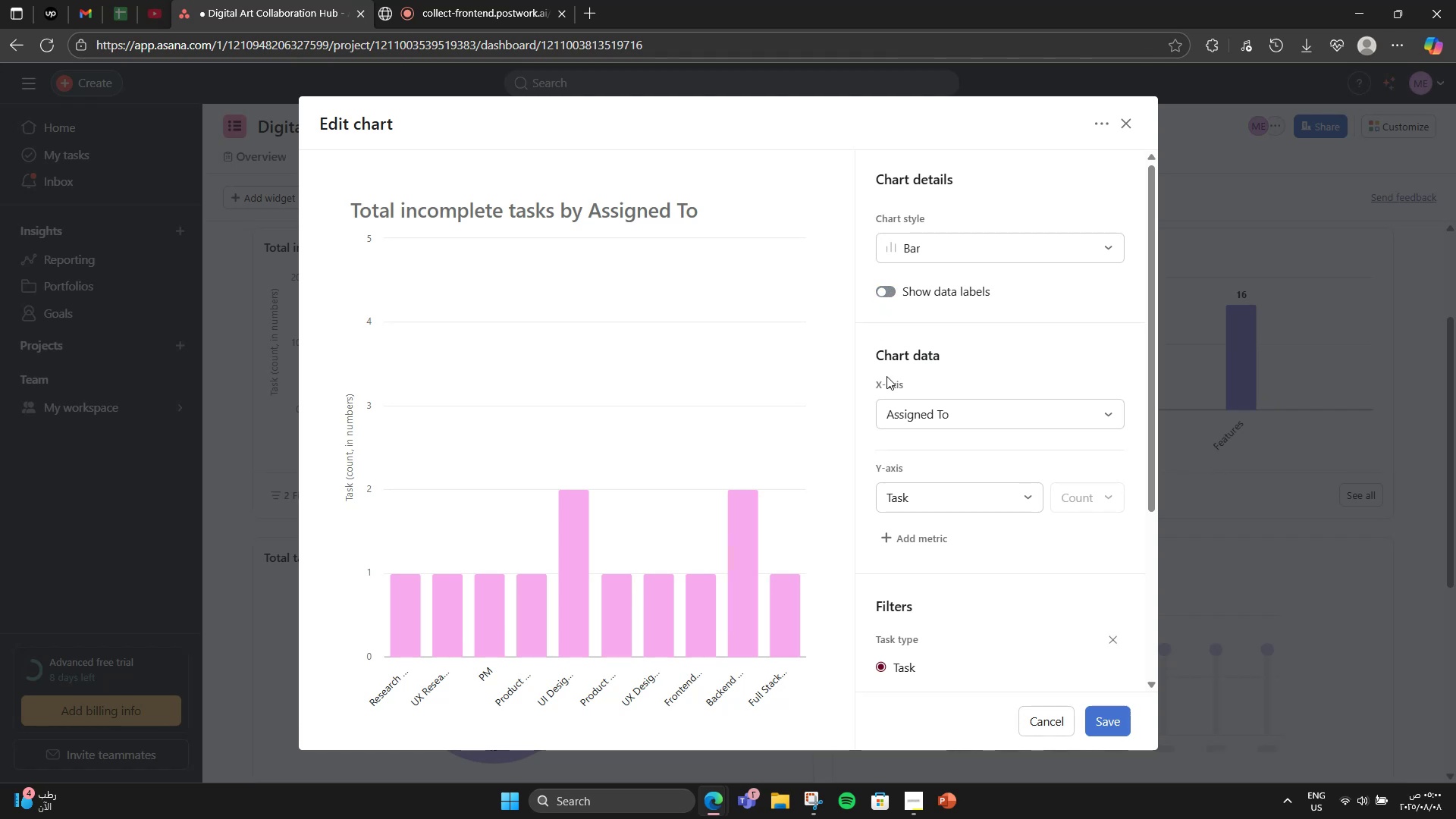 
scroll: coordinate [1072, 606], scroll_direction: down, amount: 6.0
 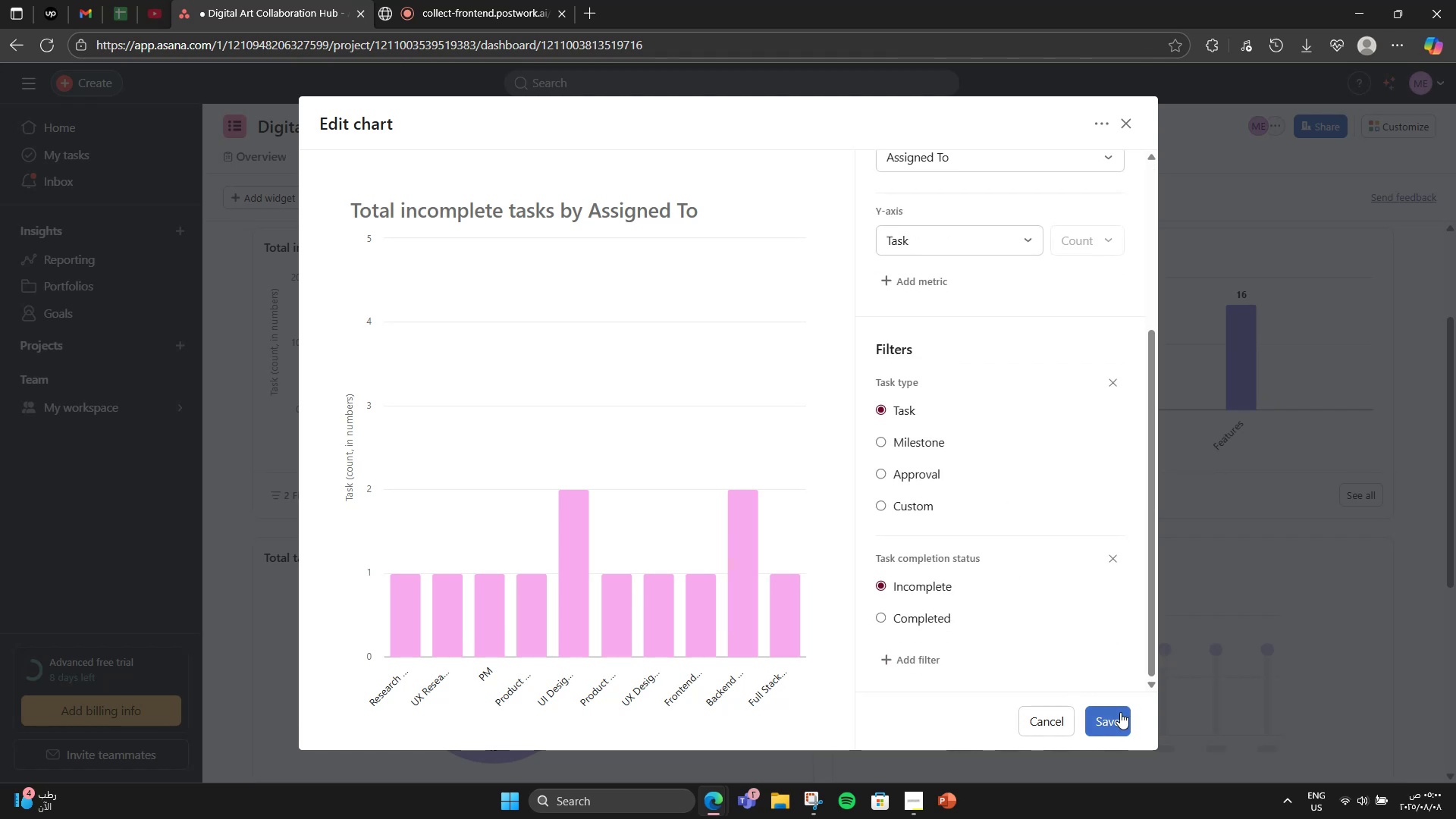 
left_click([1120, 712])
 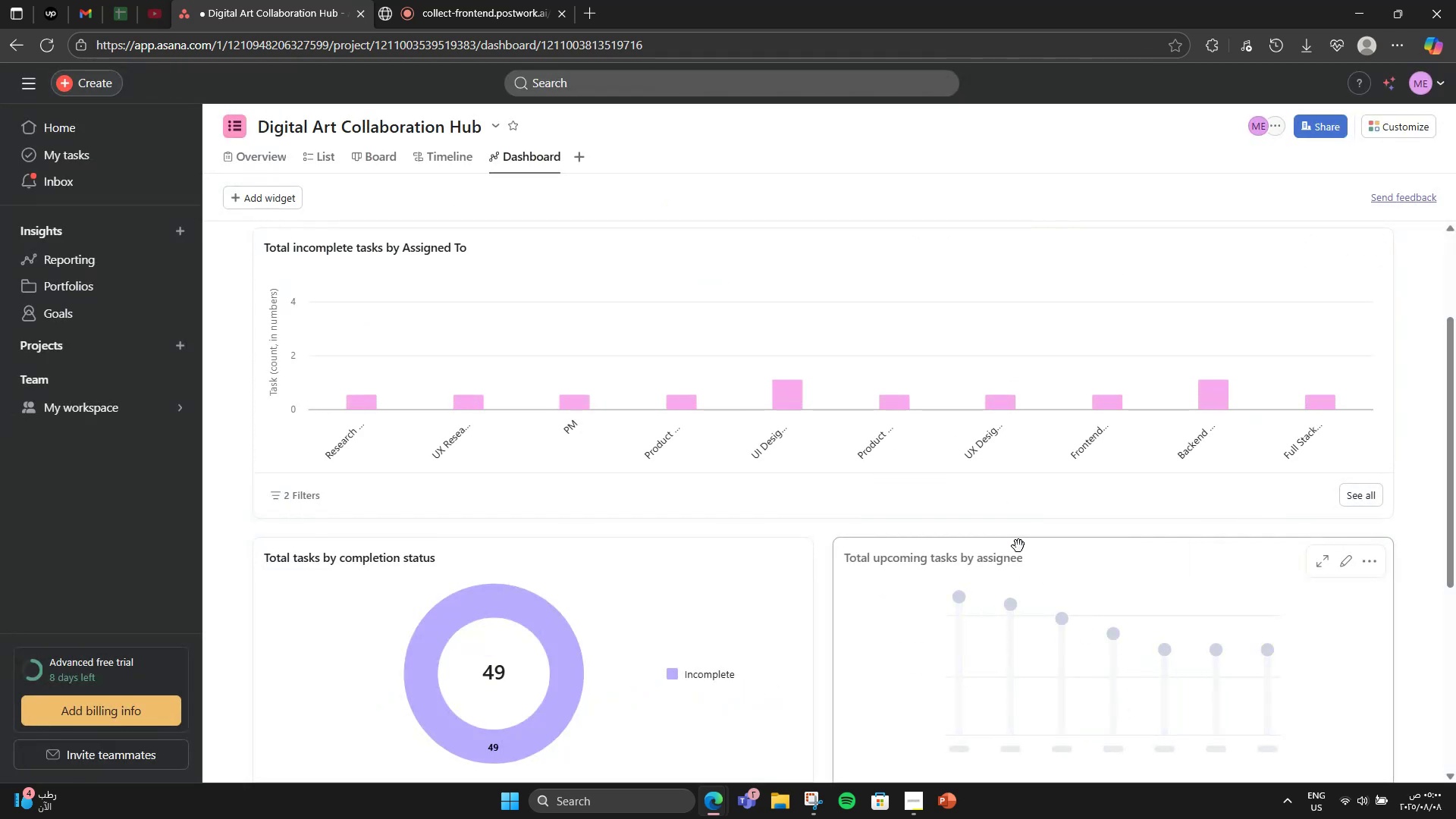 
scroll: coordinate [1007, 526], scroll_direction: down, amount: 3.0
 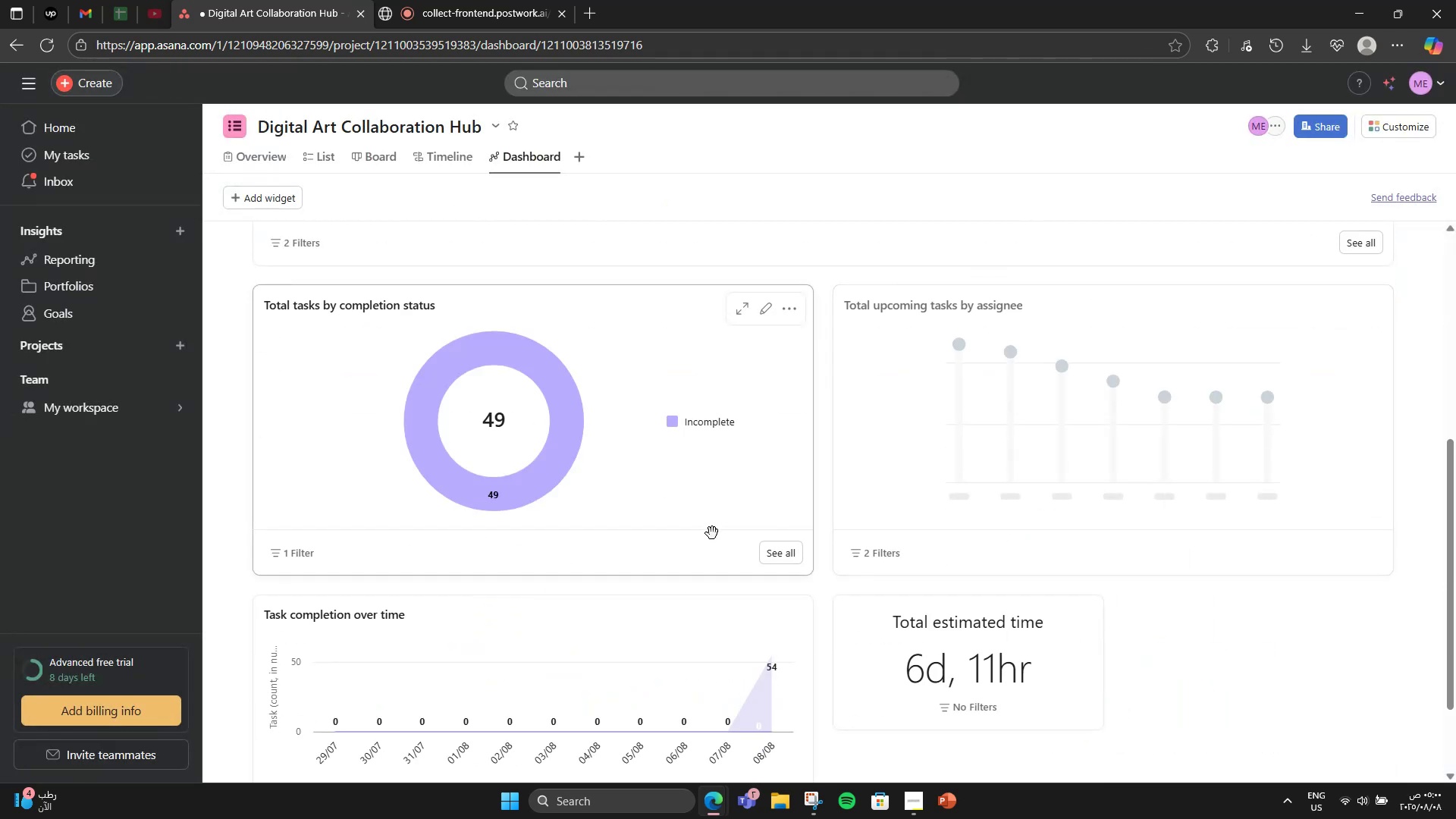 
scroll: coordinate [726, 526], scroll_direction: up, amount: 2.0
 